 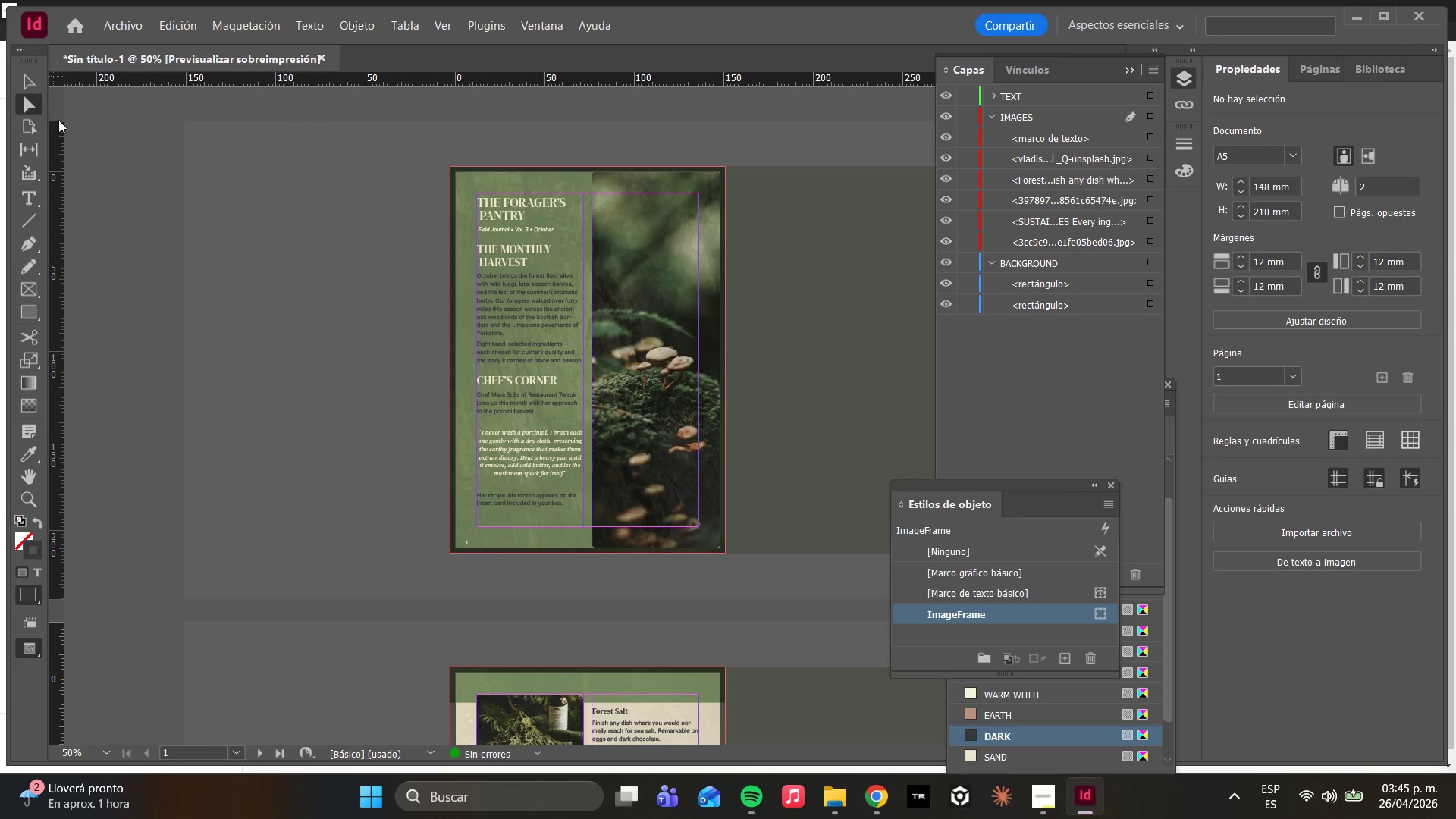 
left_click([682, 334])
 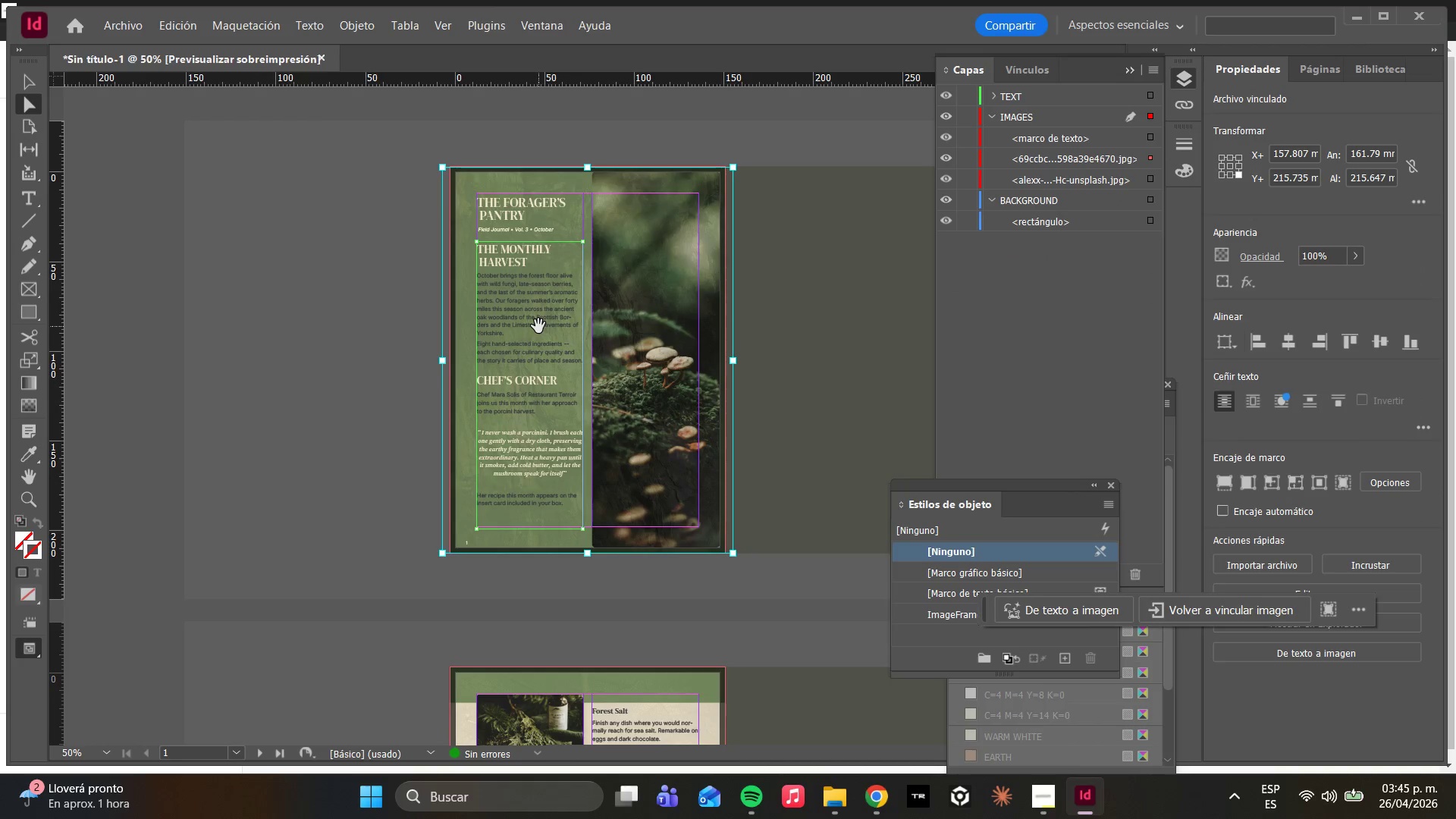 
left_click([538, 326])
 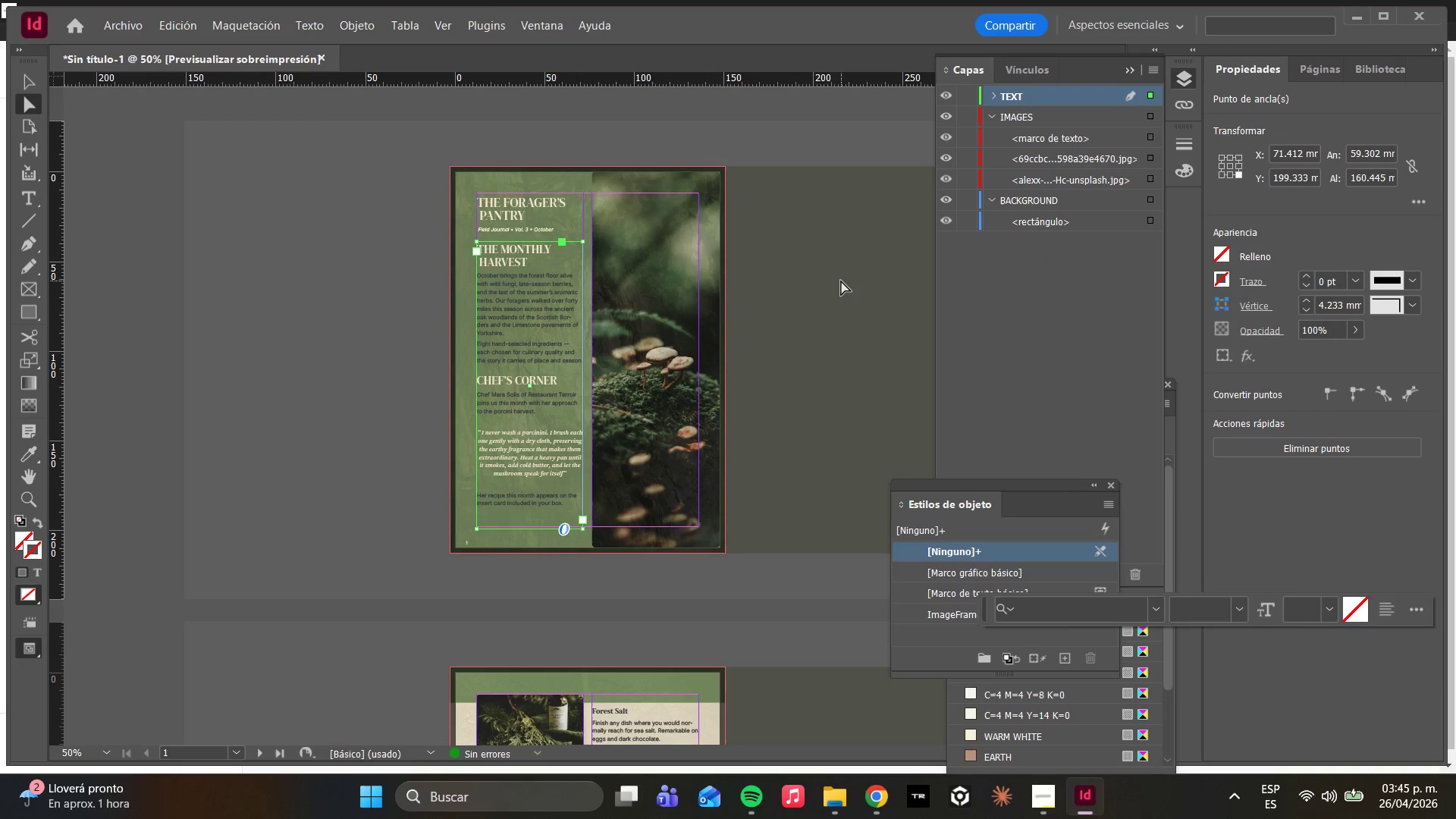 
wait(6.53)
 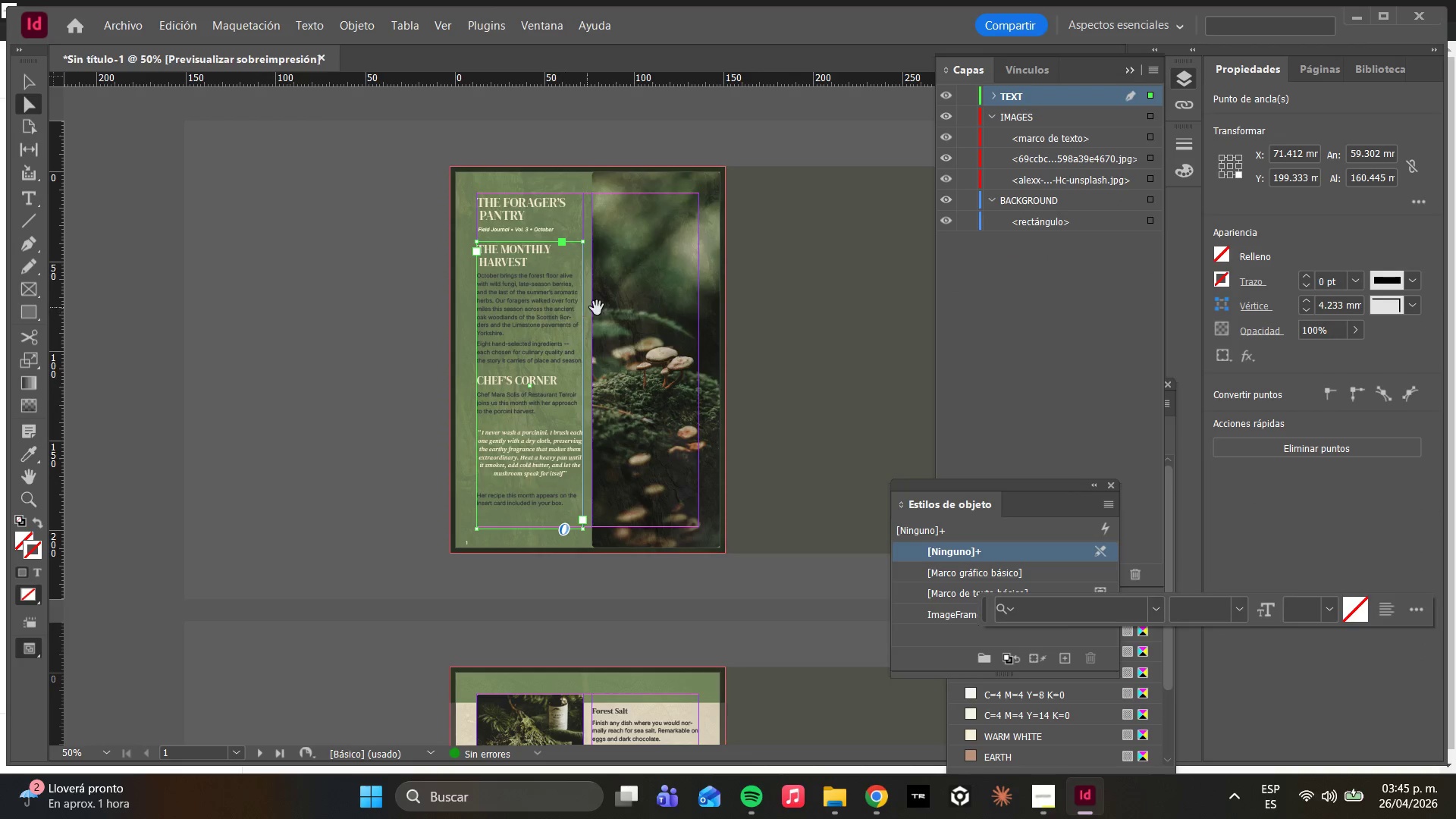 
double_click([520, 262])
 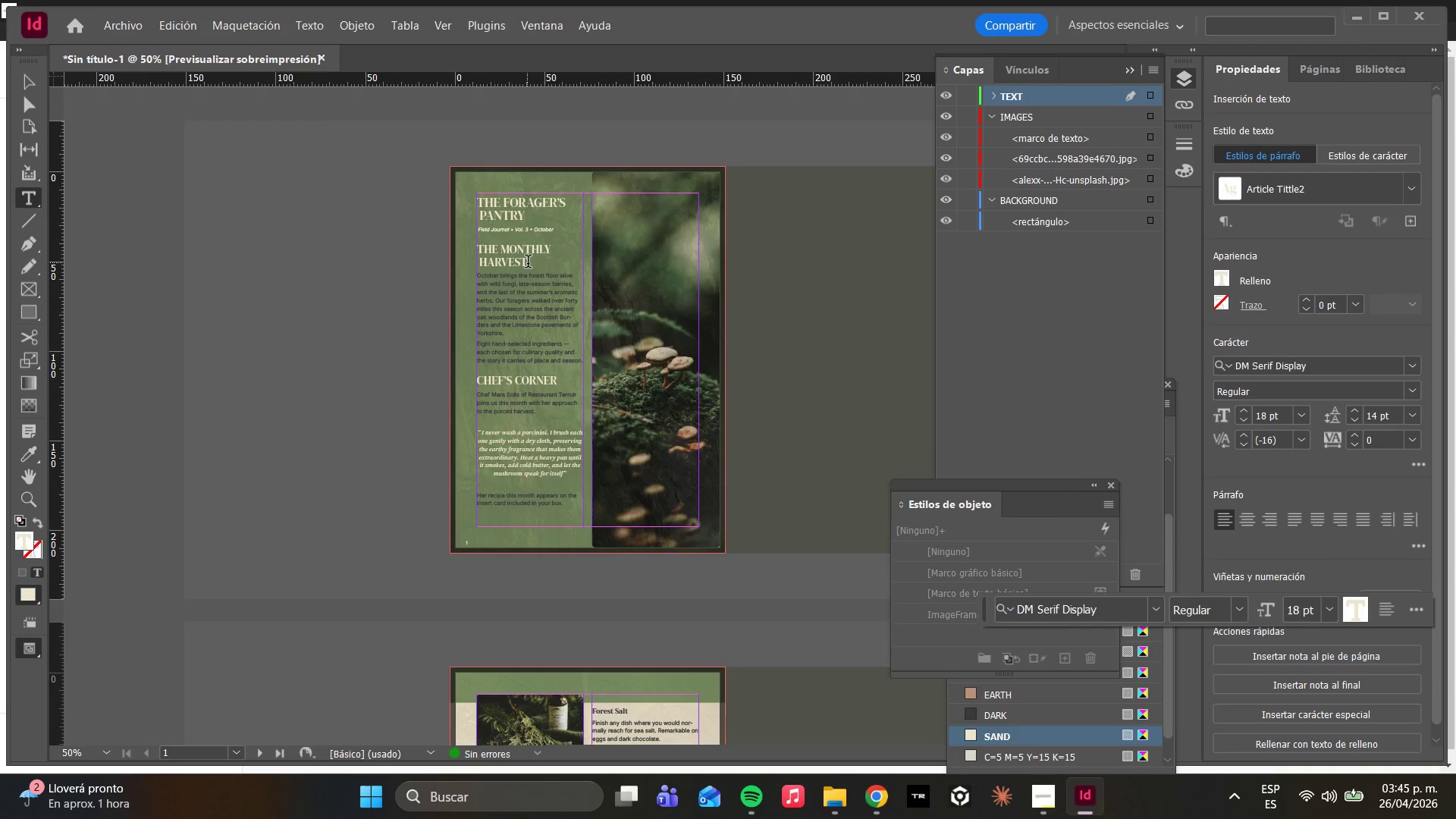 
left_click([539, 288])
 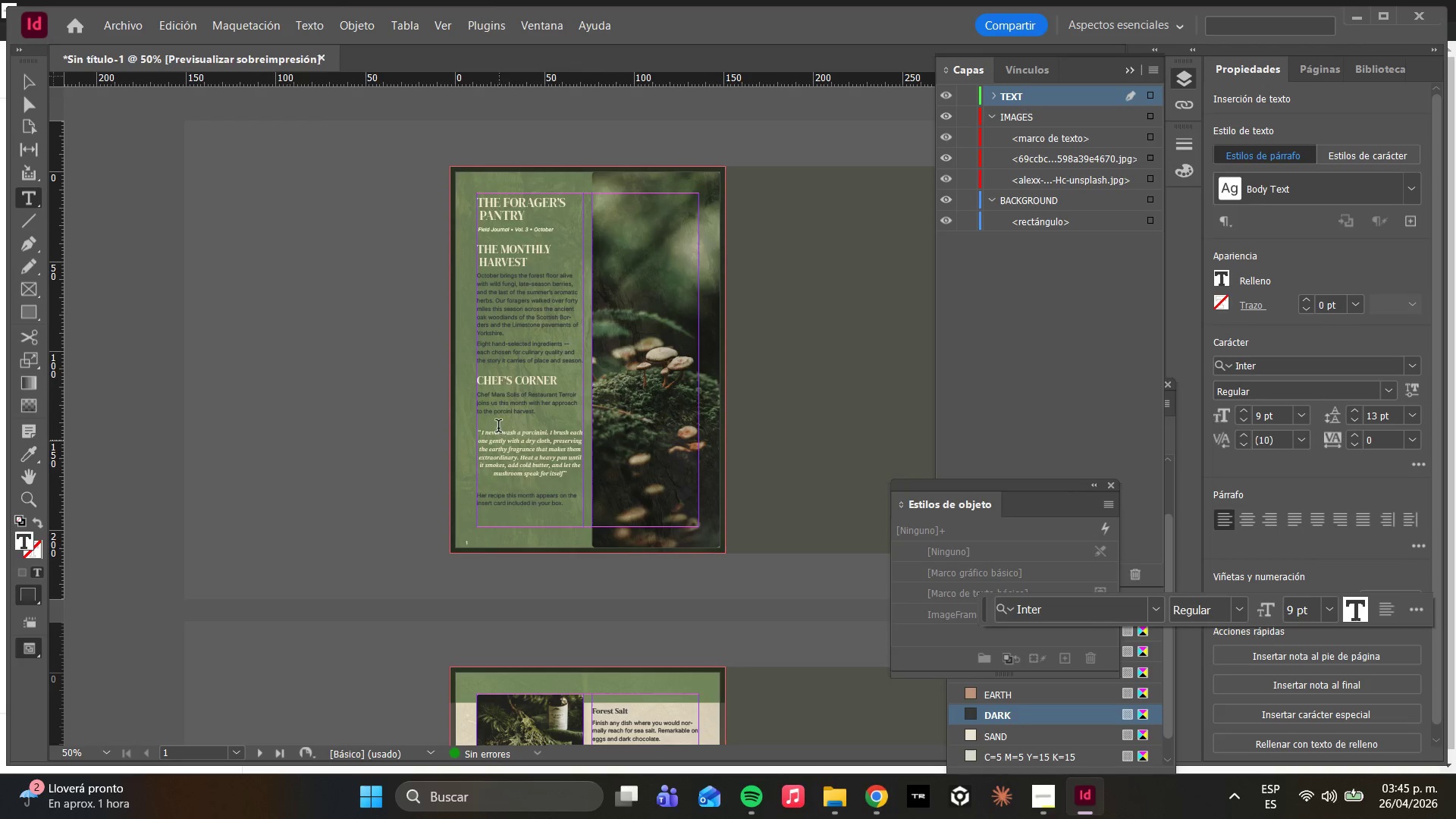 
left_click([498, 388])
 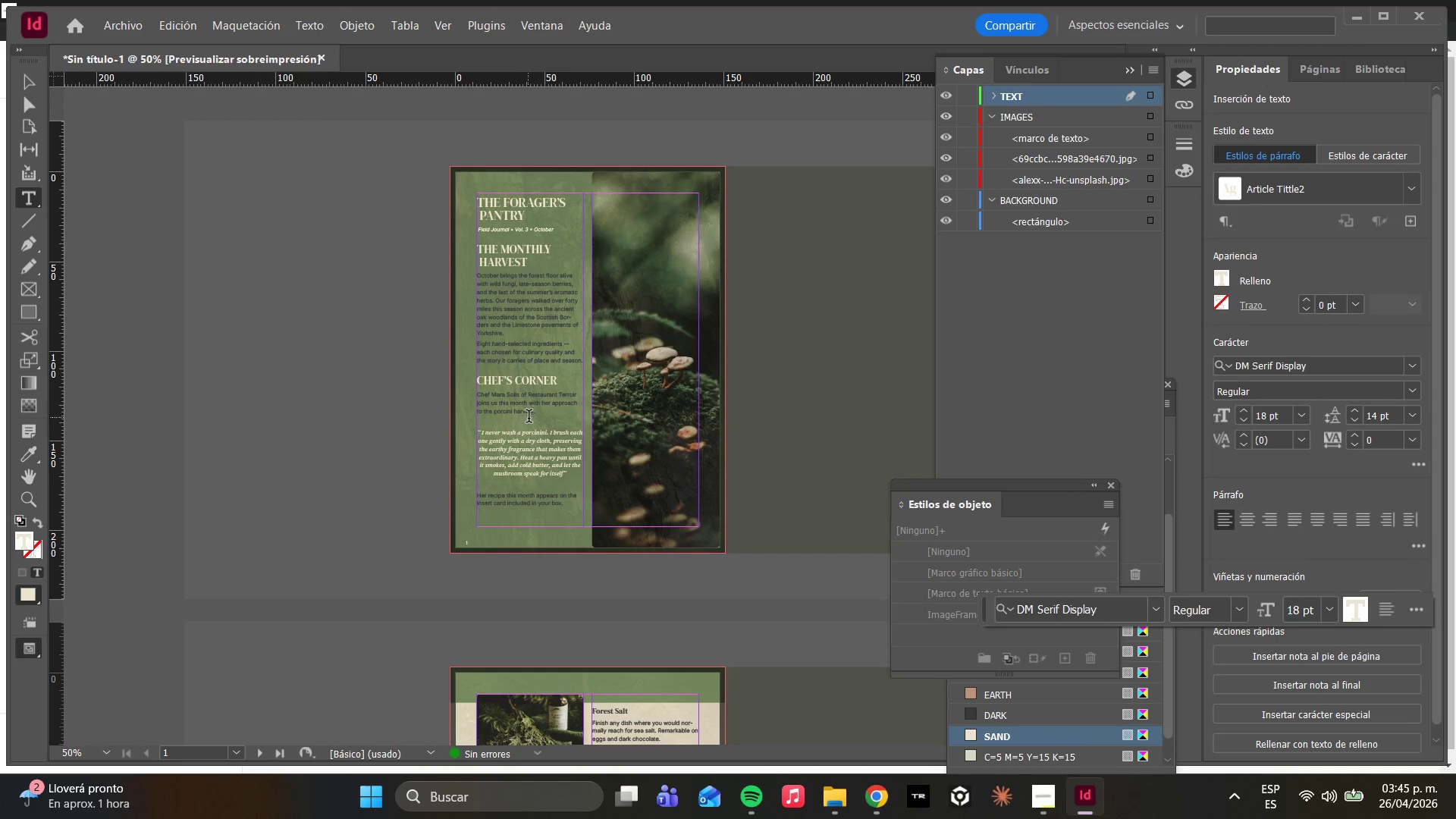 
left_click([518, 419])
 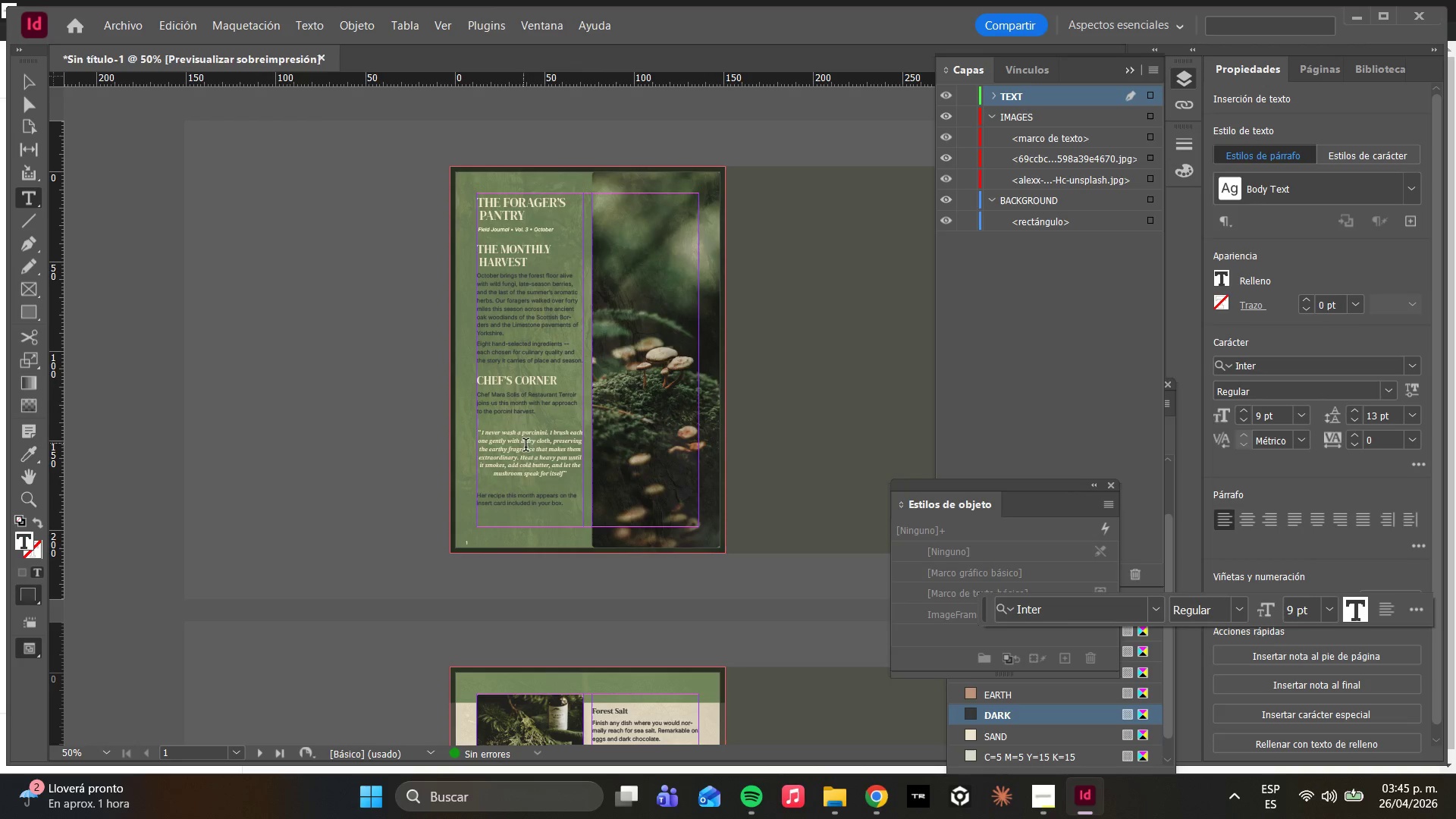 
left_click([532, 450])
 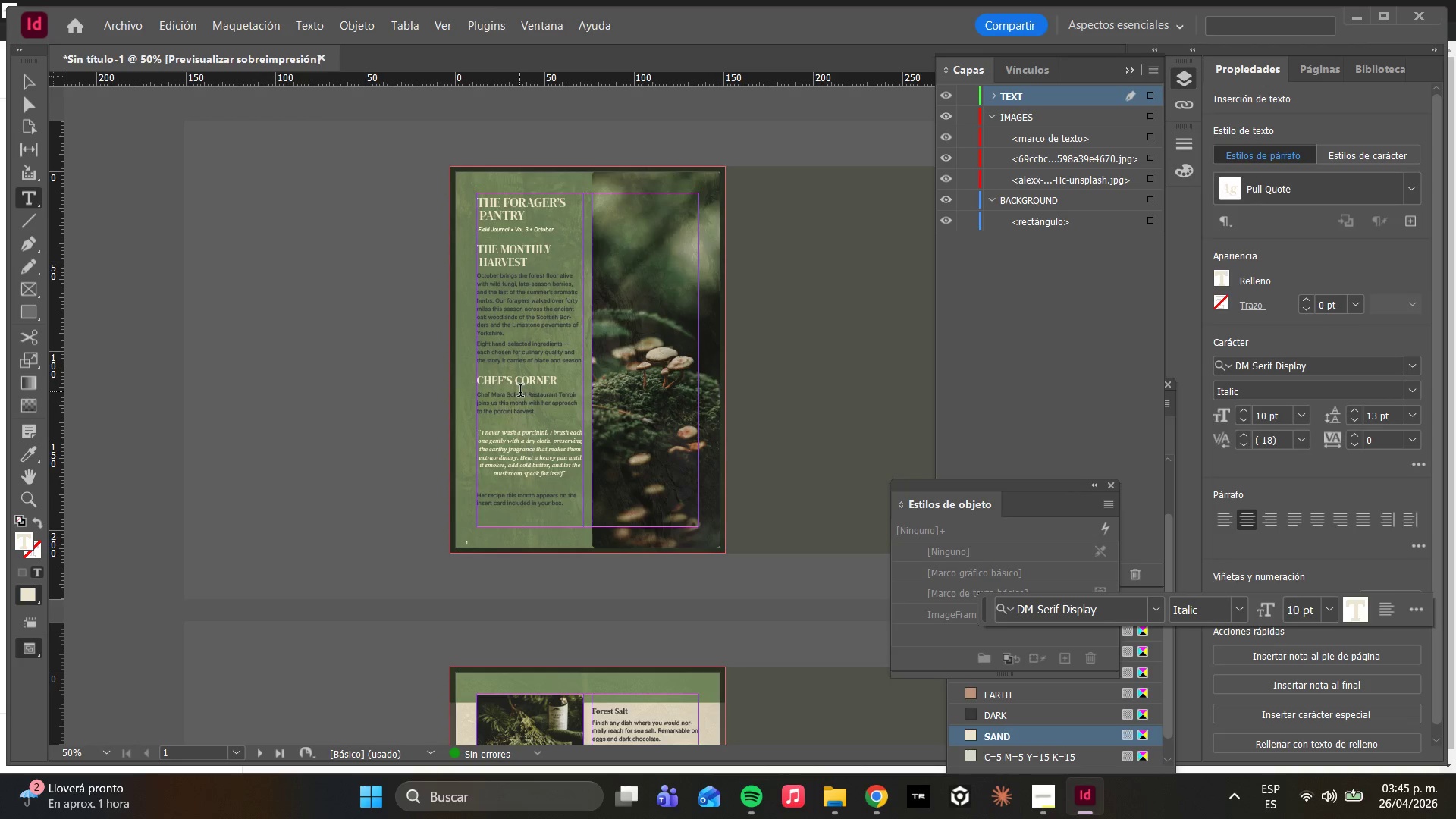 
left_click([520, 392])
 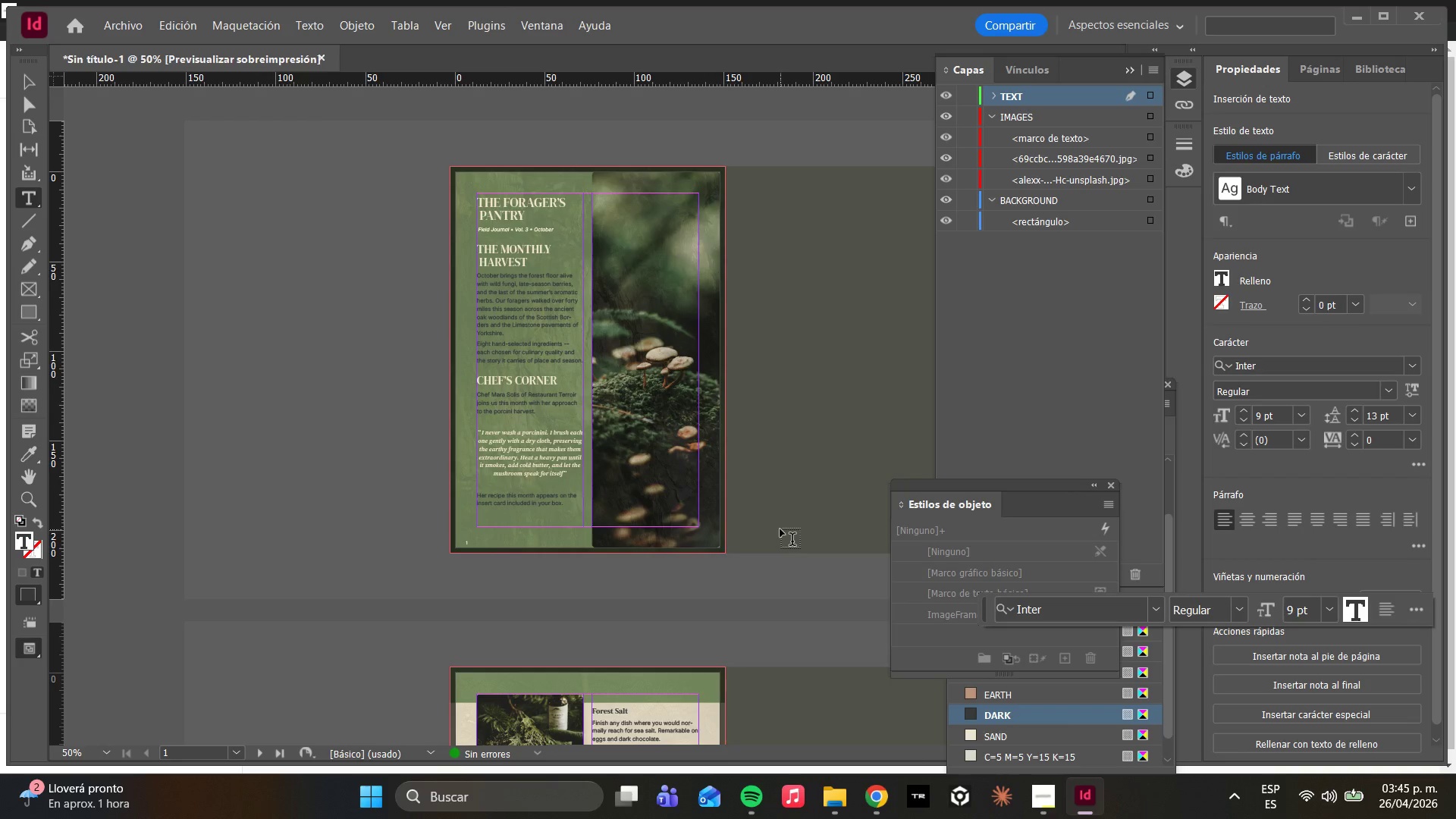 
wait(28.89)
 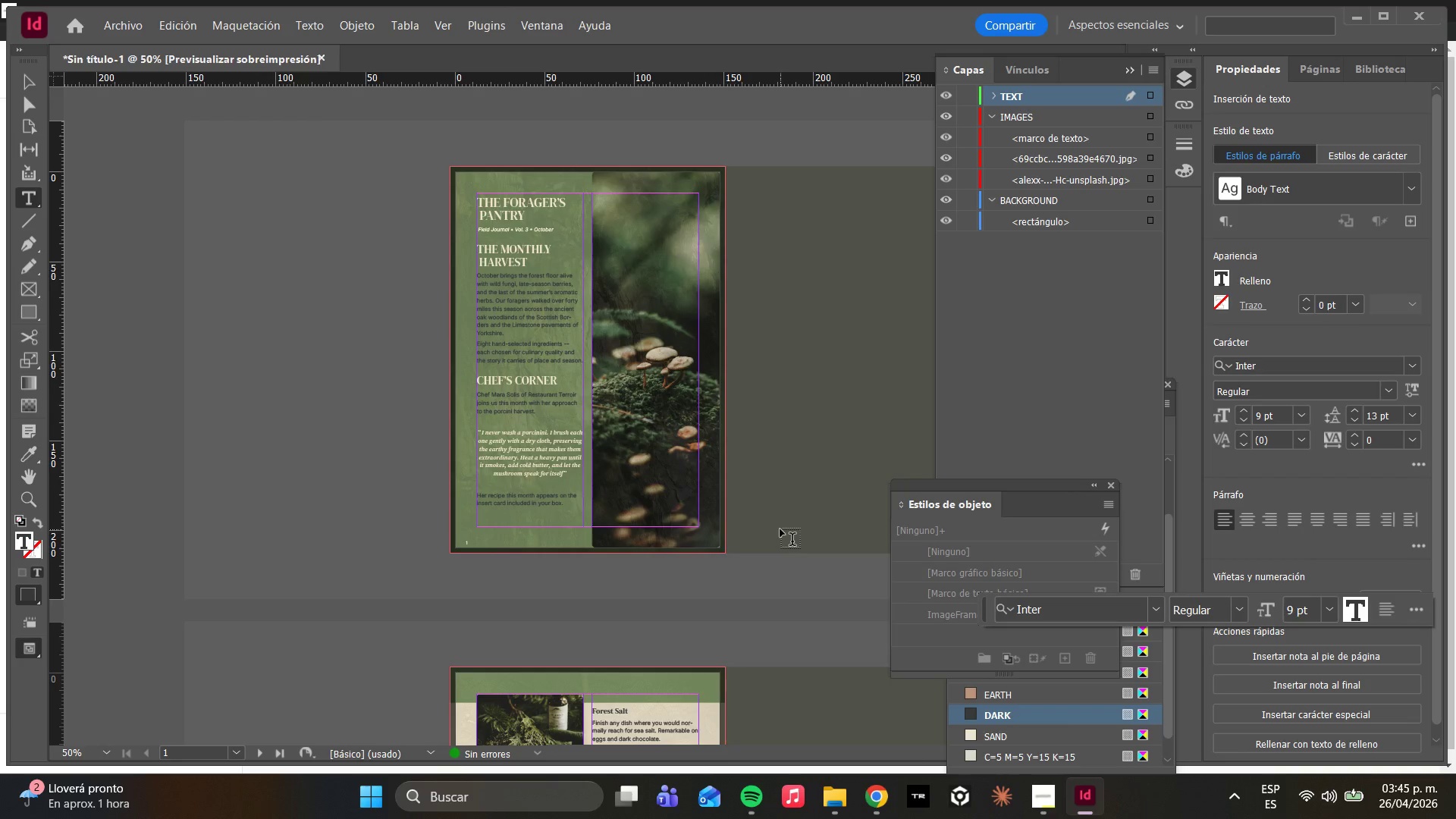 
hold_key(key=AltLeft, duration=0.38)
scroll: coordinate [526, 455], scroll_direction: up, amount: 4.0
 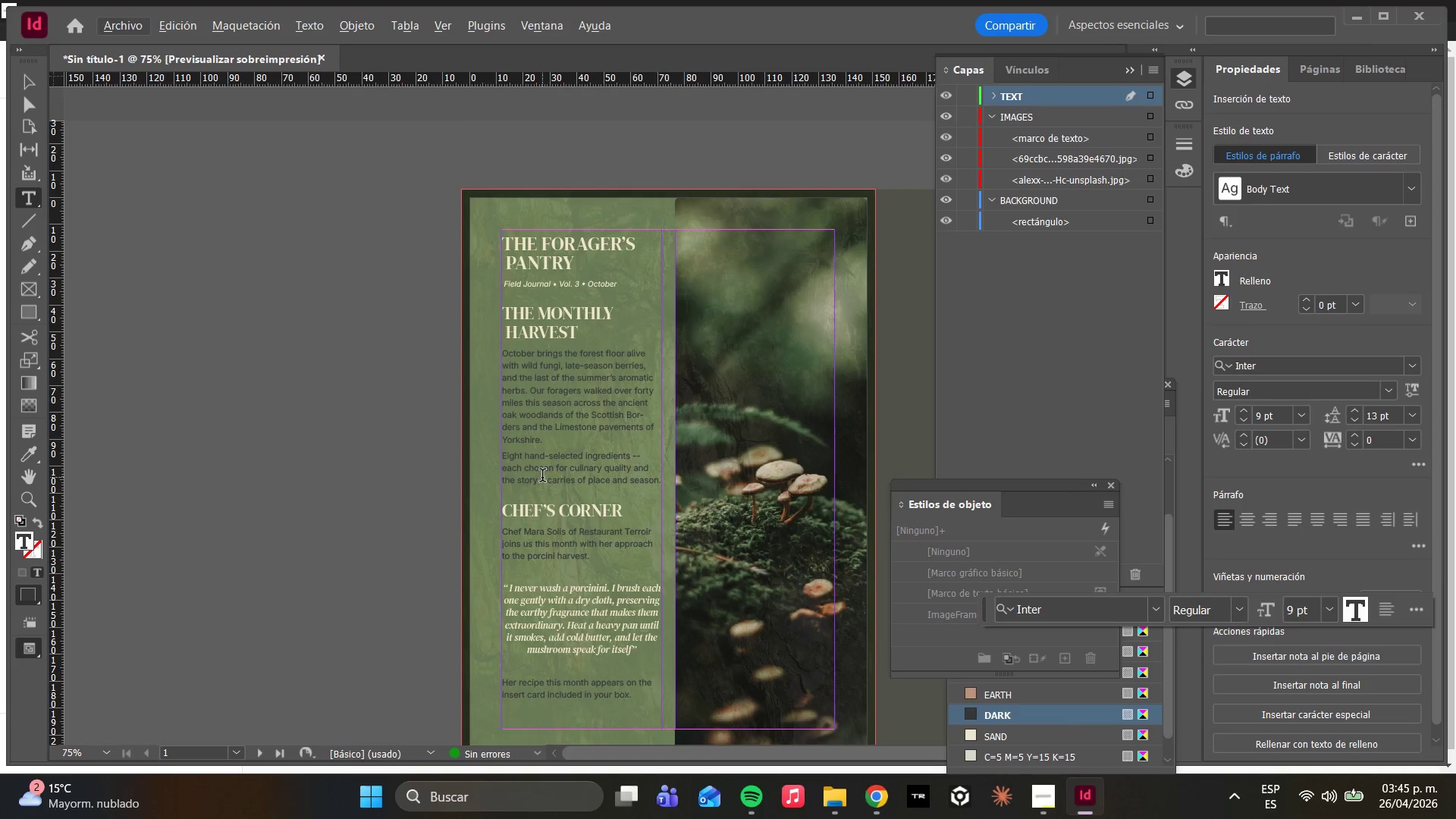 
scroll: coordinate [625, 431], scroll_direction: down, amount: 9.0
 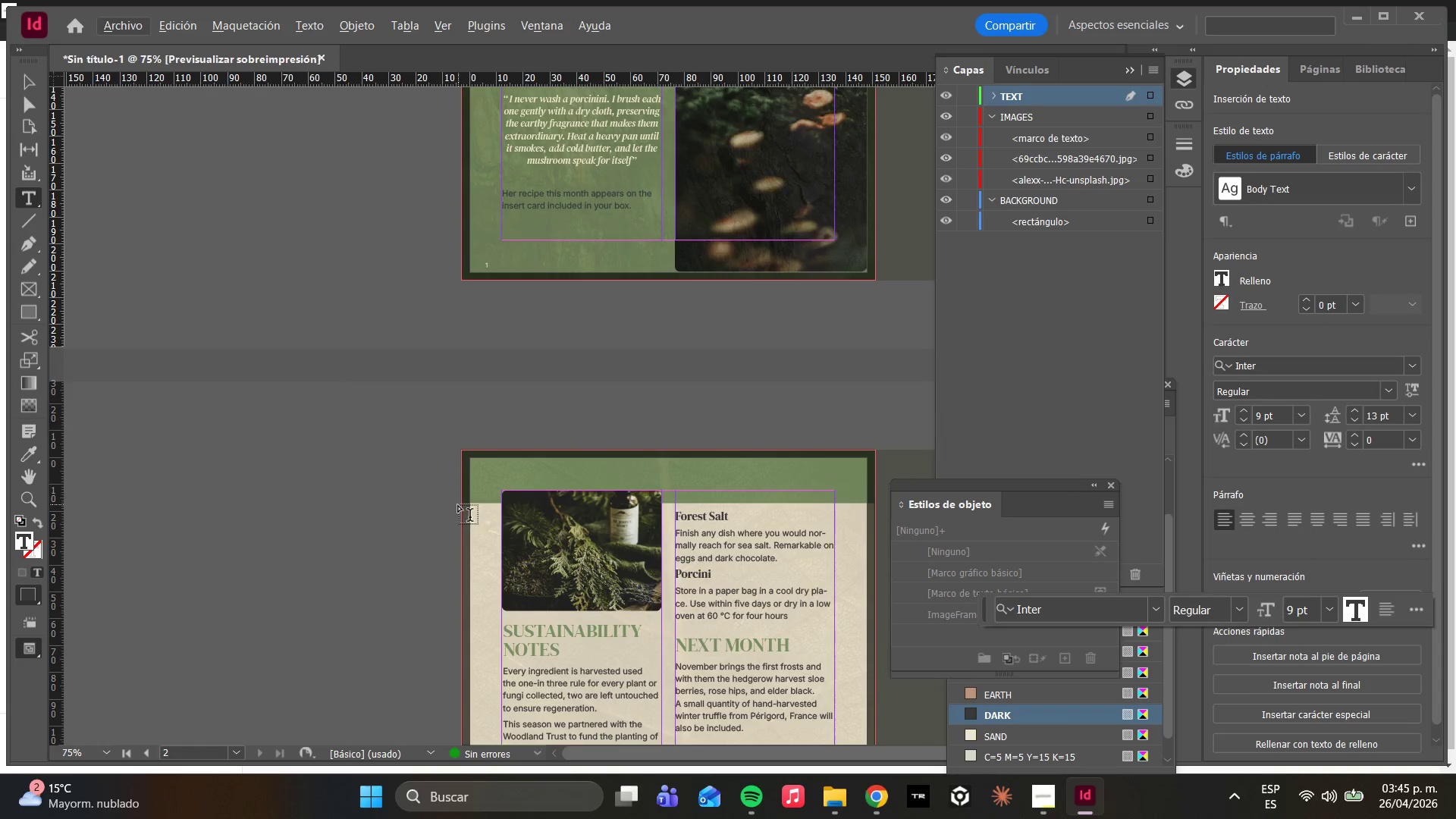 
scroll: coordinate [462, 485], scroll_direction: none, amount: 0.0
 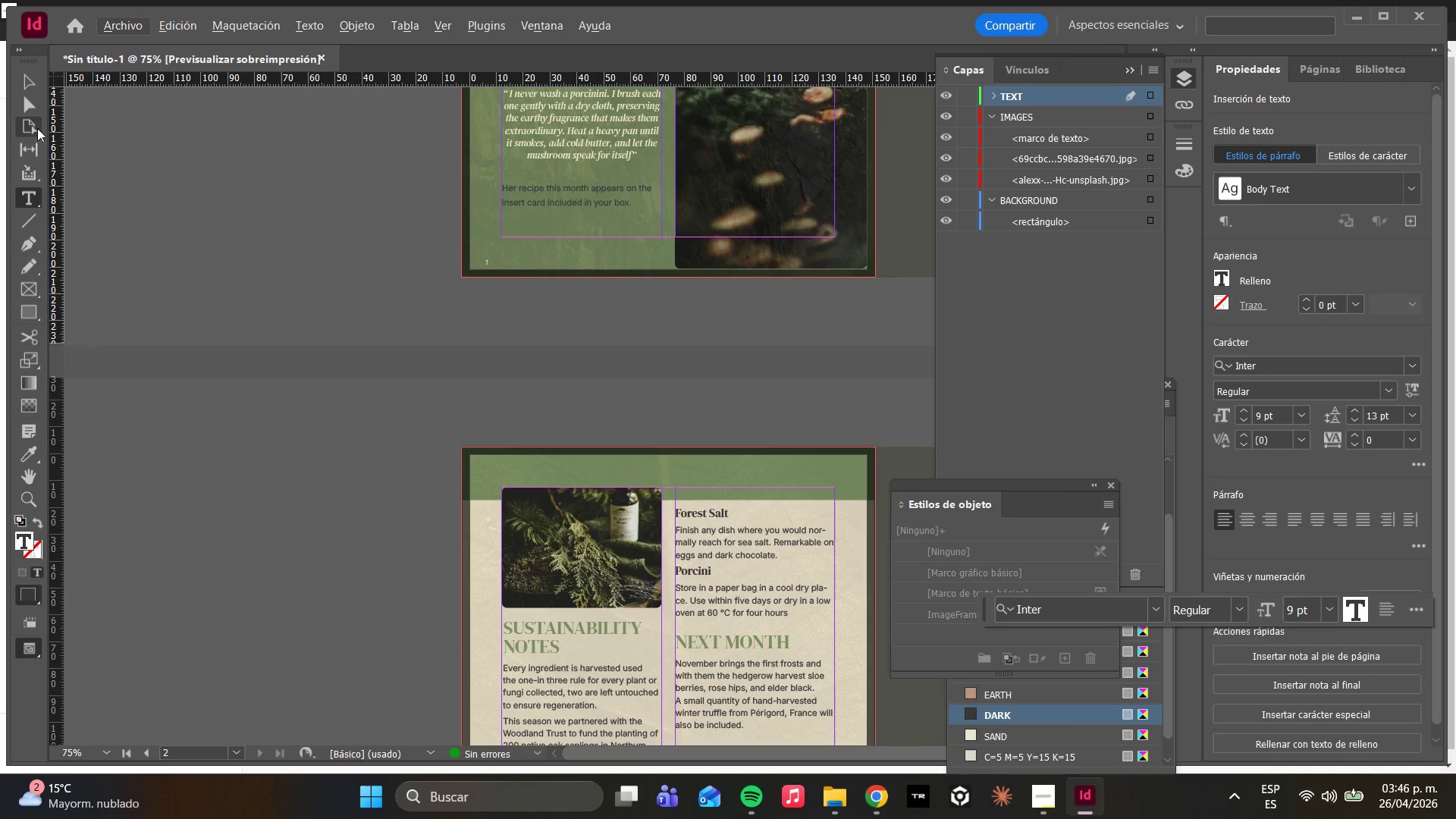 
left_click([30, 108])
 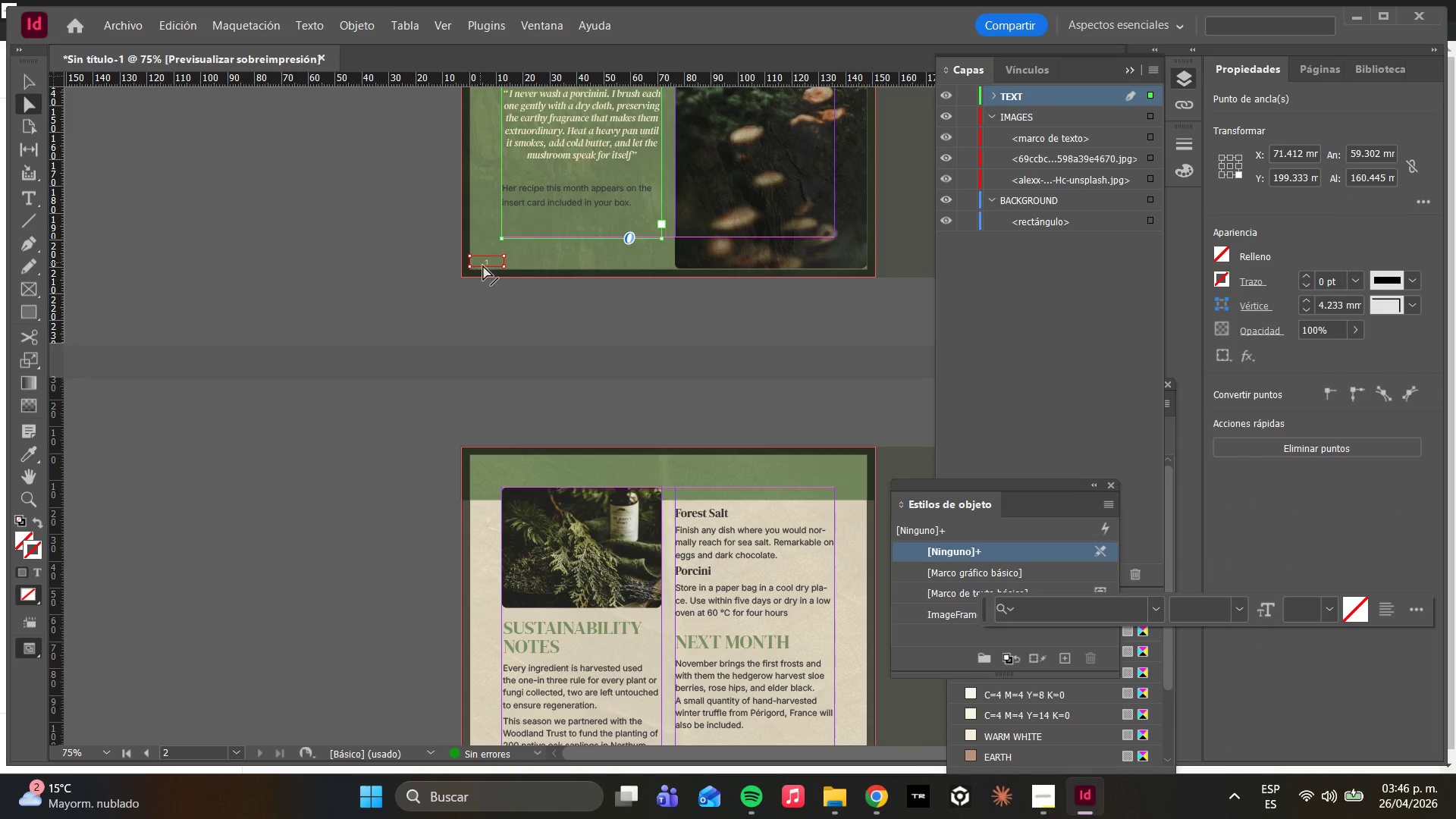 
left_click([483, 265])
 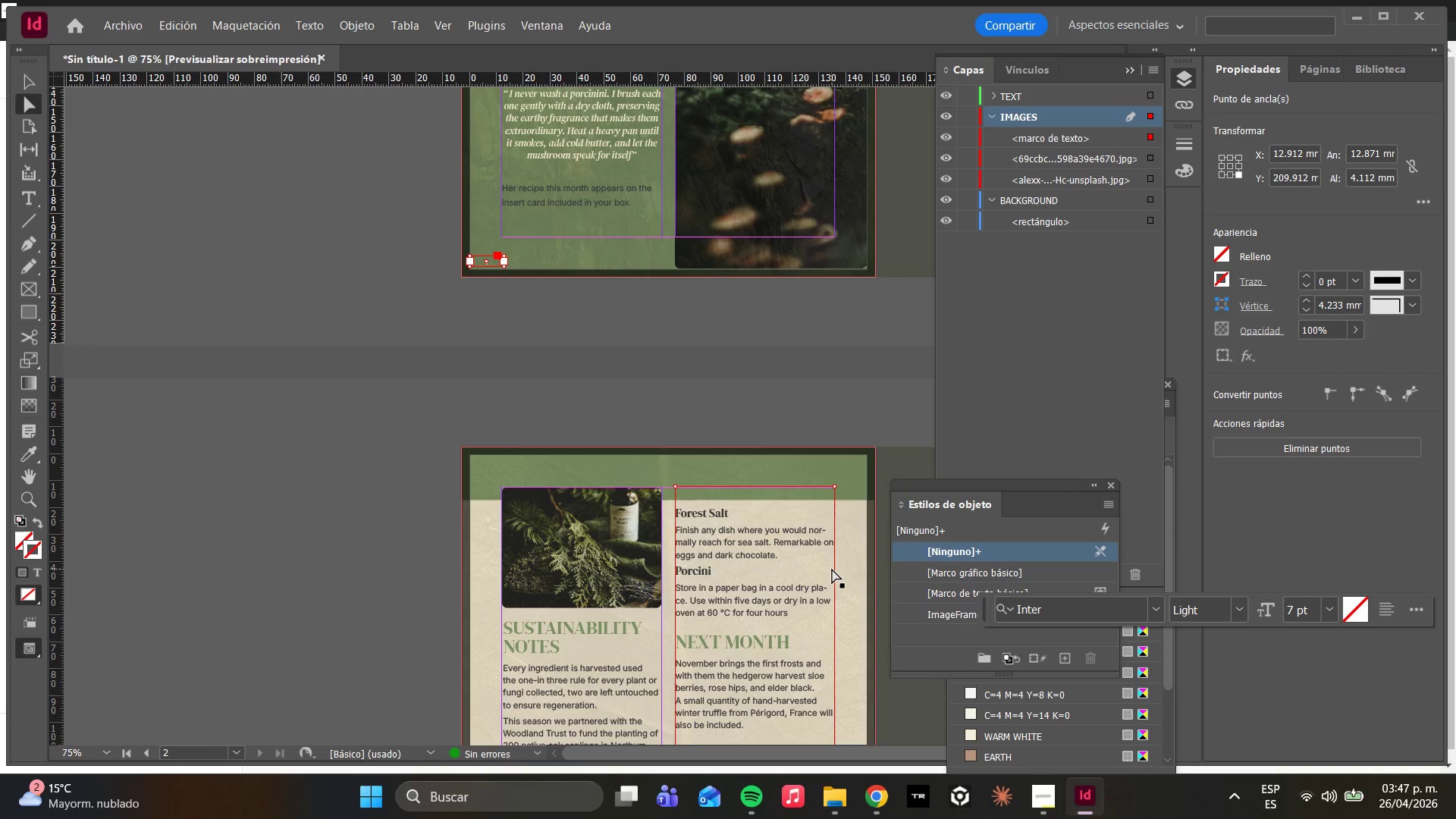 
wait(72.77)
 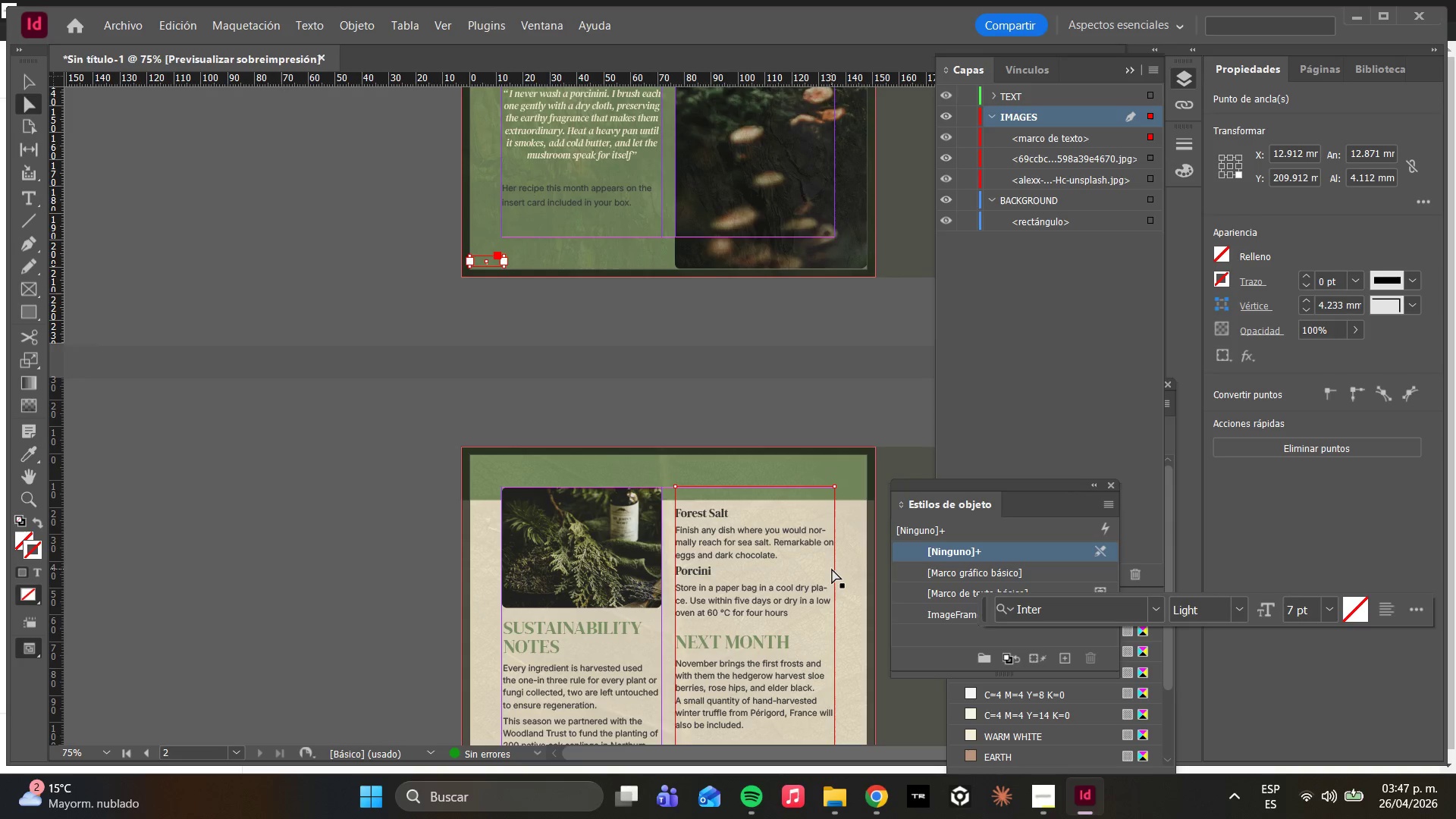 
scroll: coordinate [598, 495], scroll_direction: down, amount: 2.0
 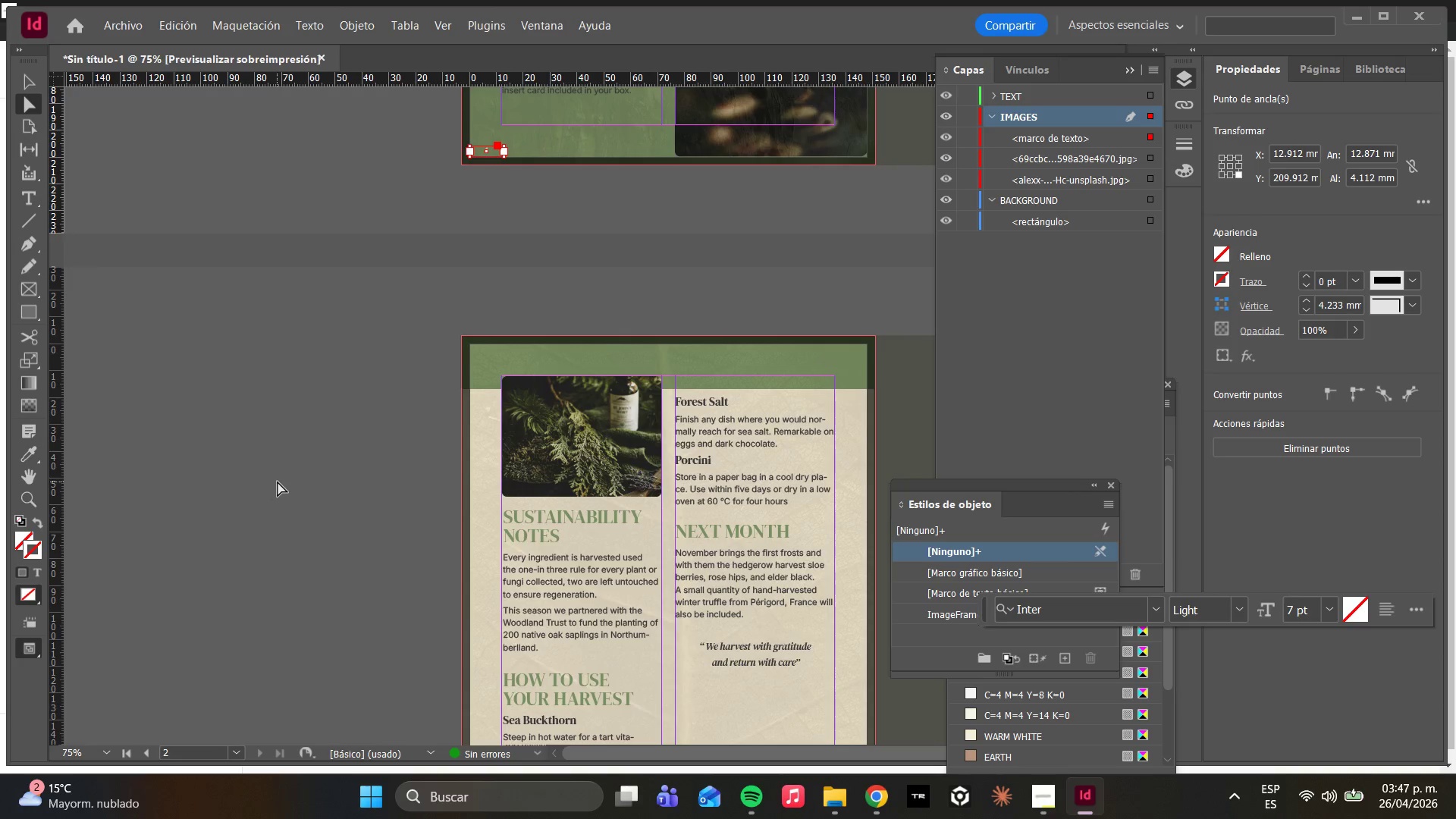 
wait(38.14)
 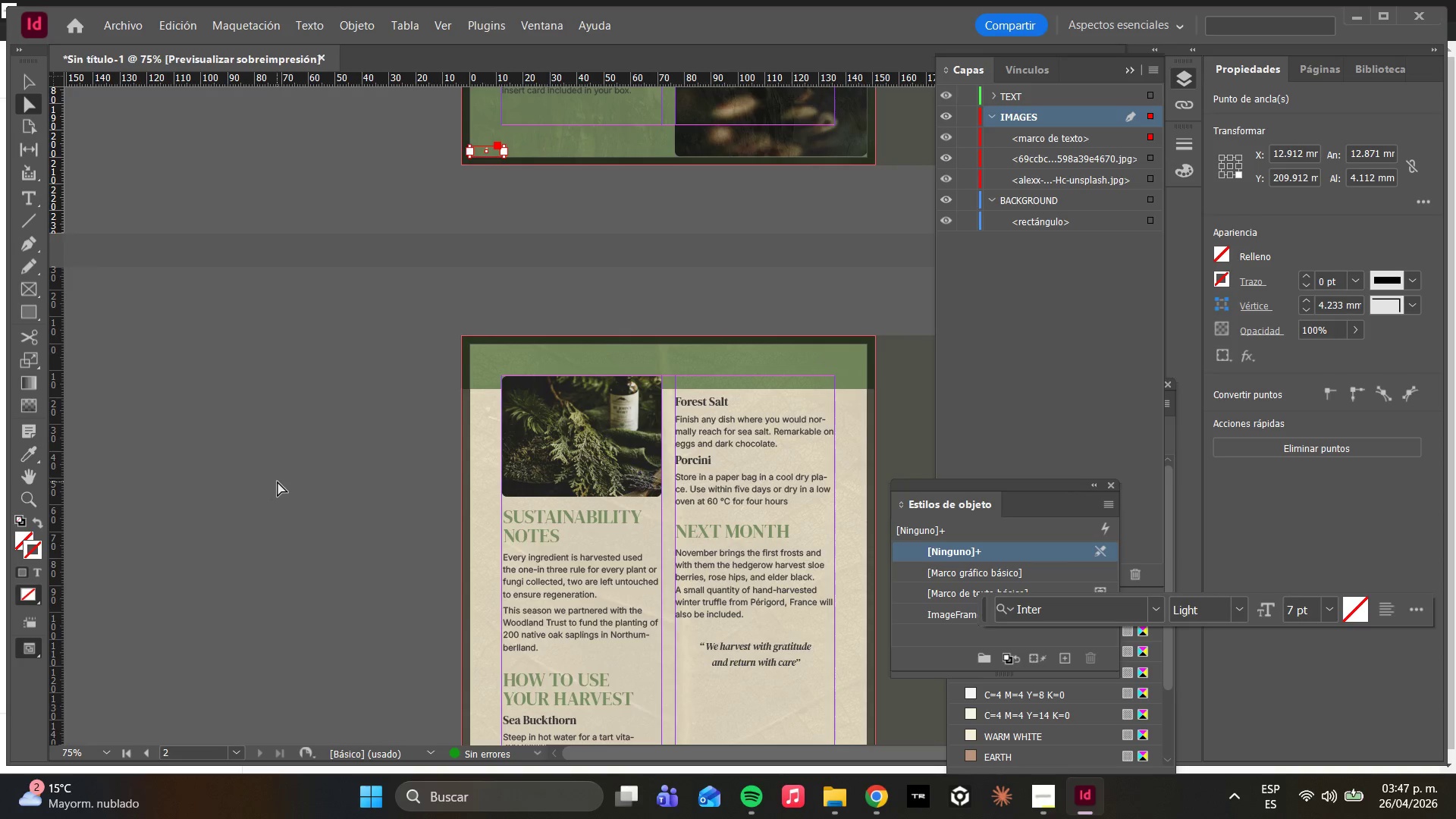 
hold_key(key=AltLeft, duration=0.56)
scroll: coordinate [496, 475], scroll_direction: down, amount: 4.0
 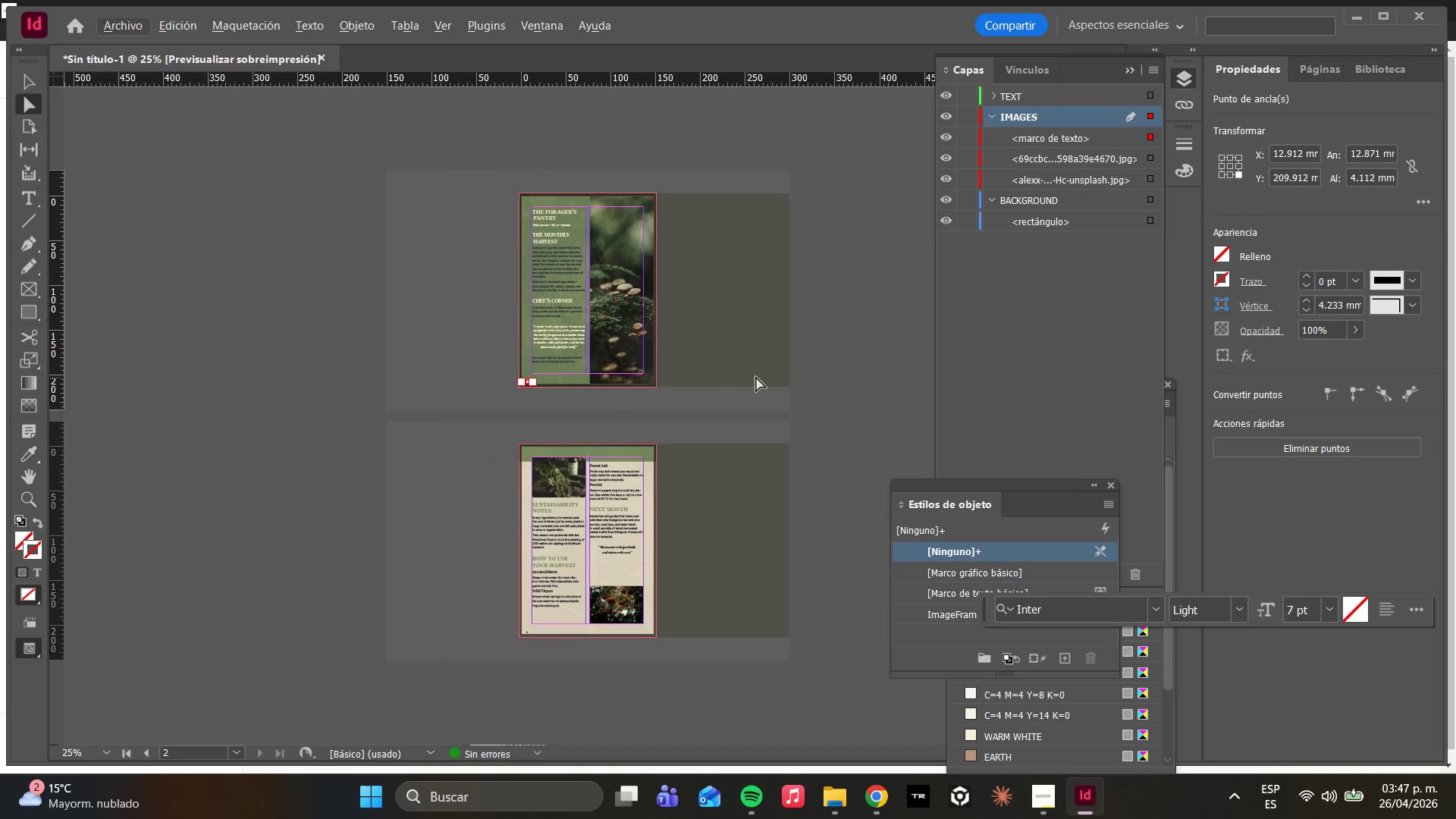 
hold_key(key=AltLeft, duration=0.38)
scroll: coordinate [657, 364], scroll_direction: up, amount: 5.0
 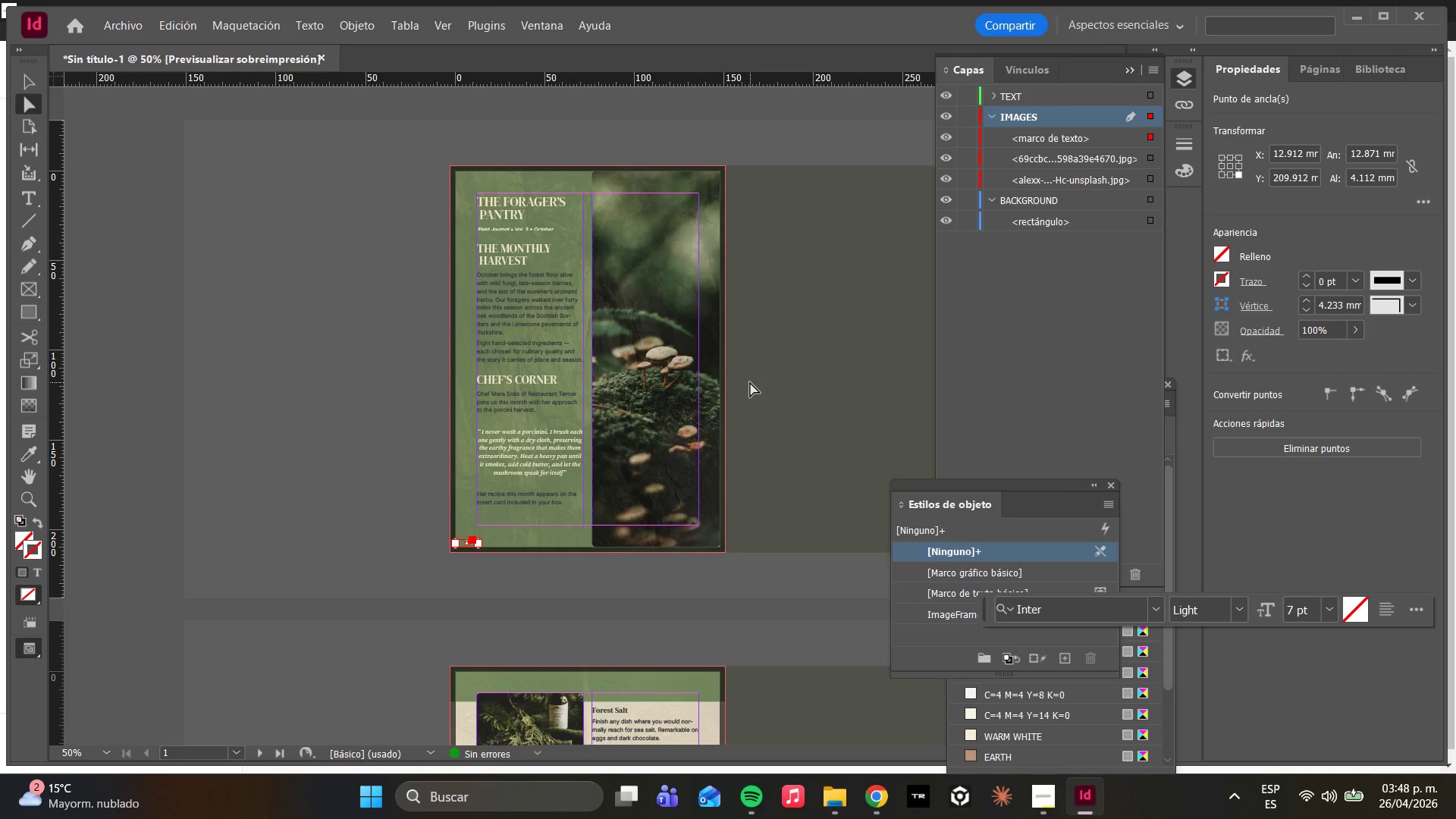 
wait(16.31)
 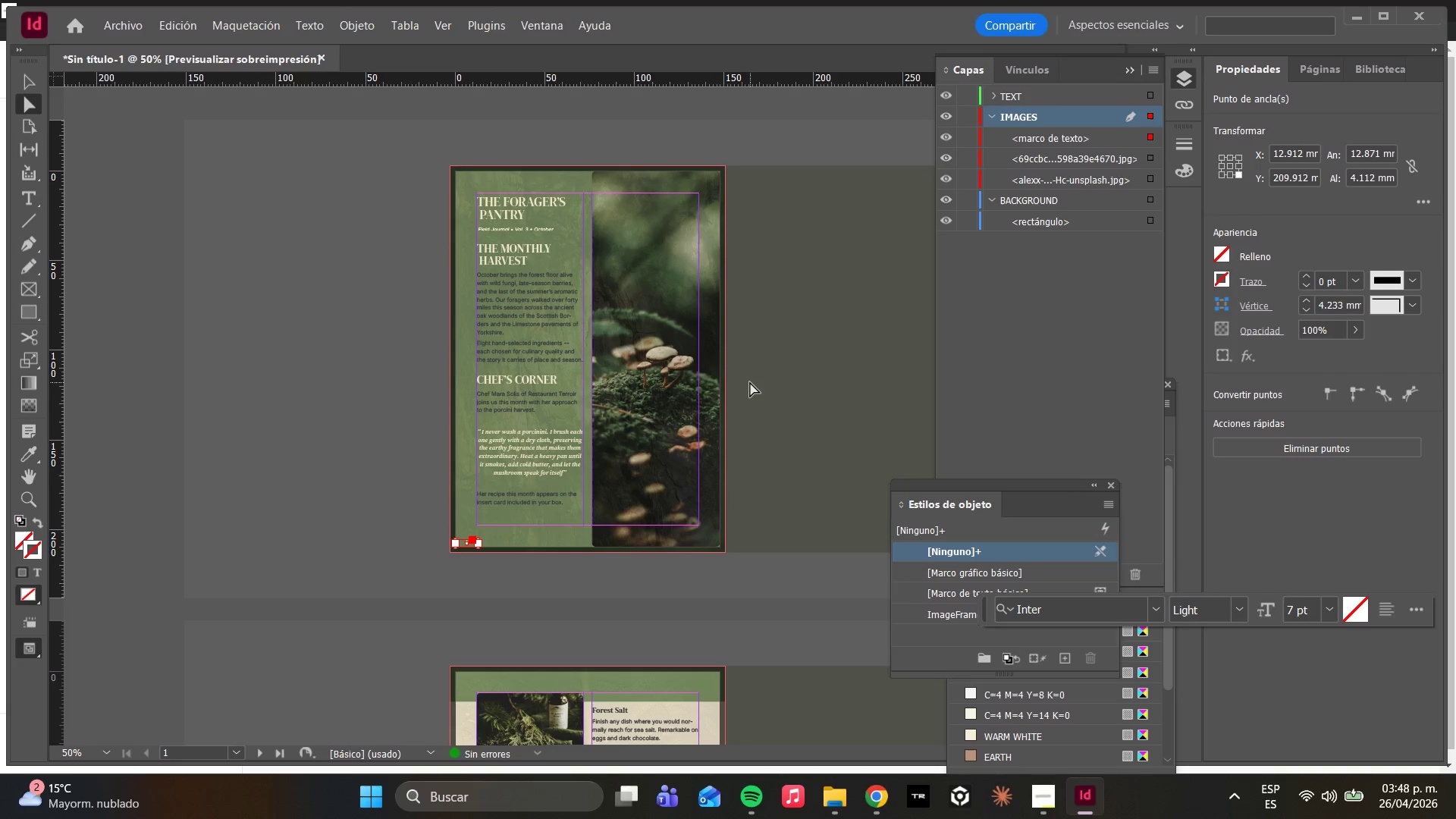 
scroll: coordinate [647, 529], scroll_direction: down, amount: 9.0
 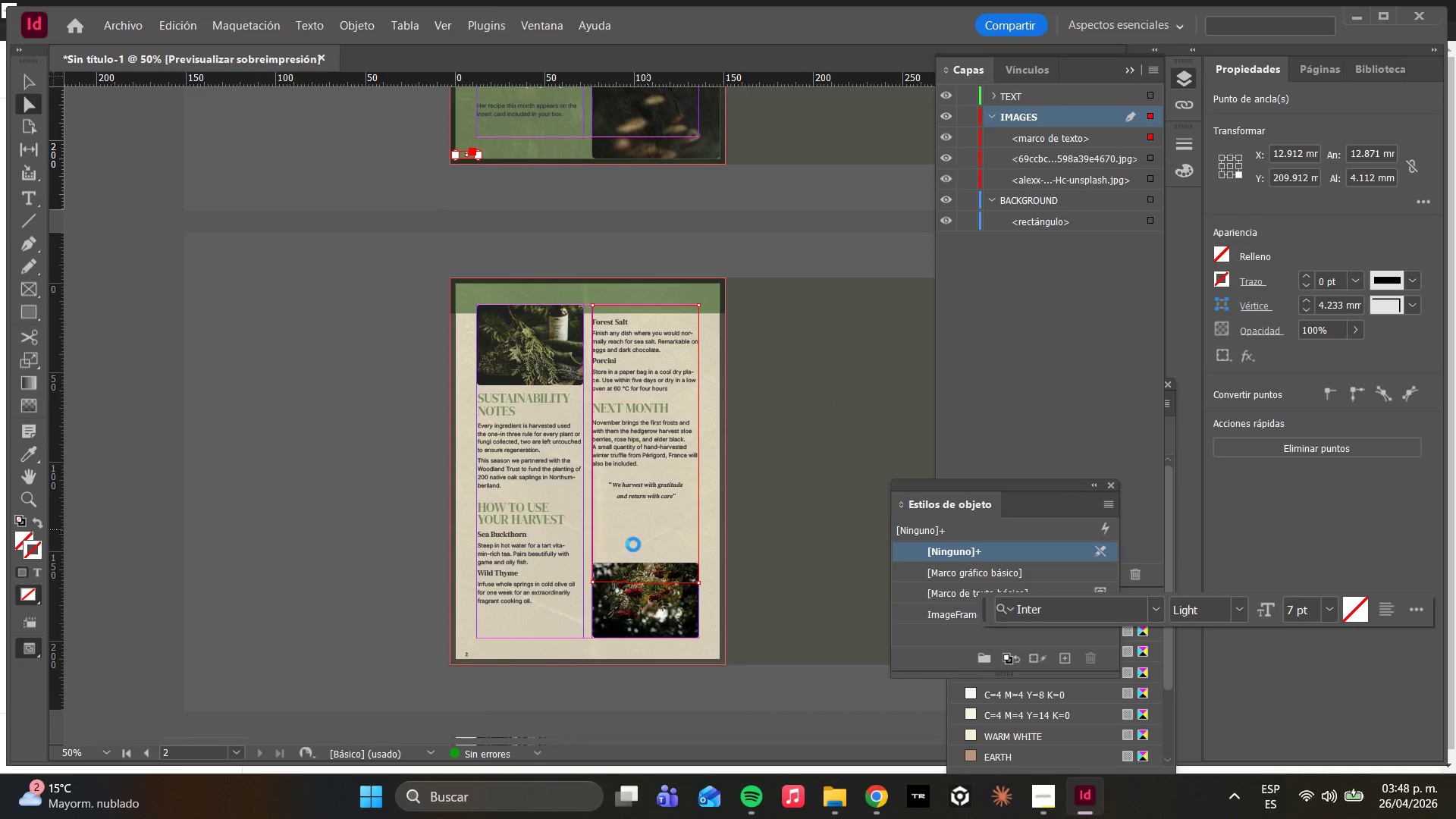 
hold_key(key=AltLeft, duration=0.38)
 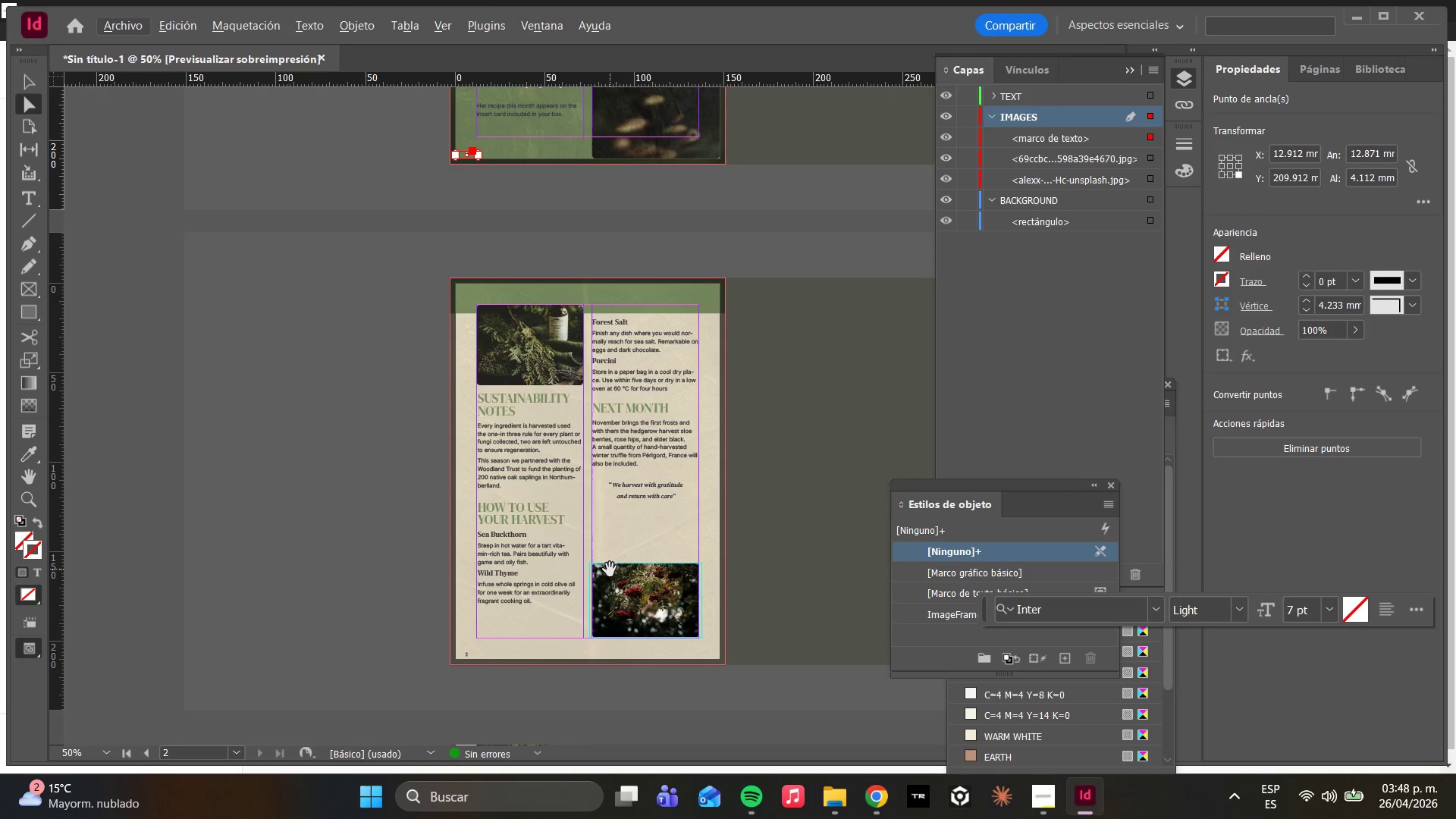 
wait(35.64)
 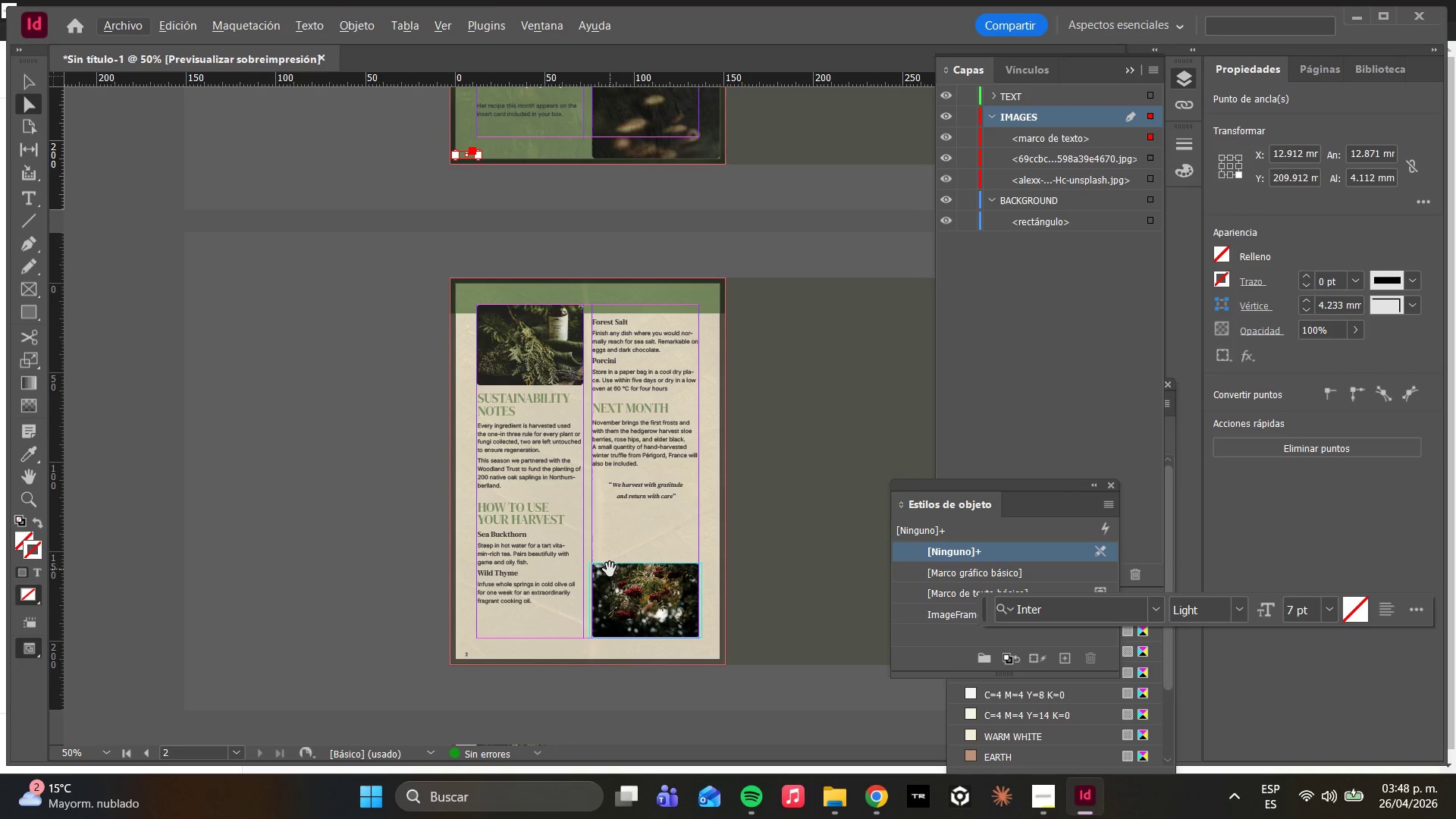 
left_click([533, 436])
 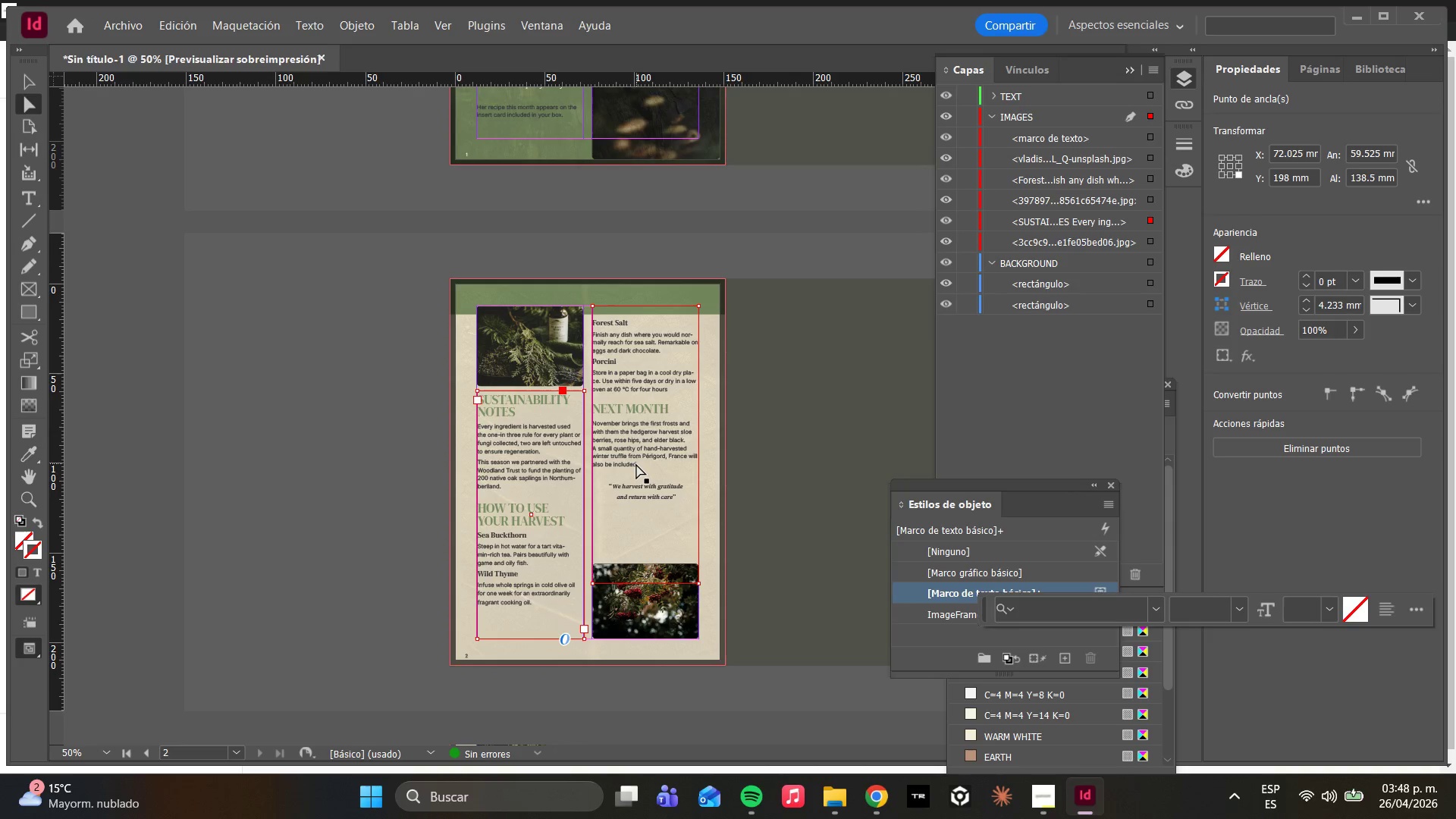 
key(W)
 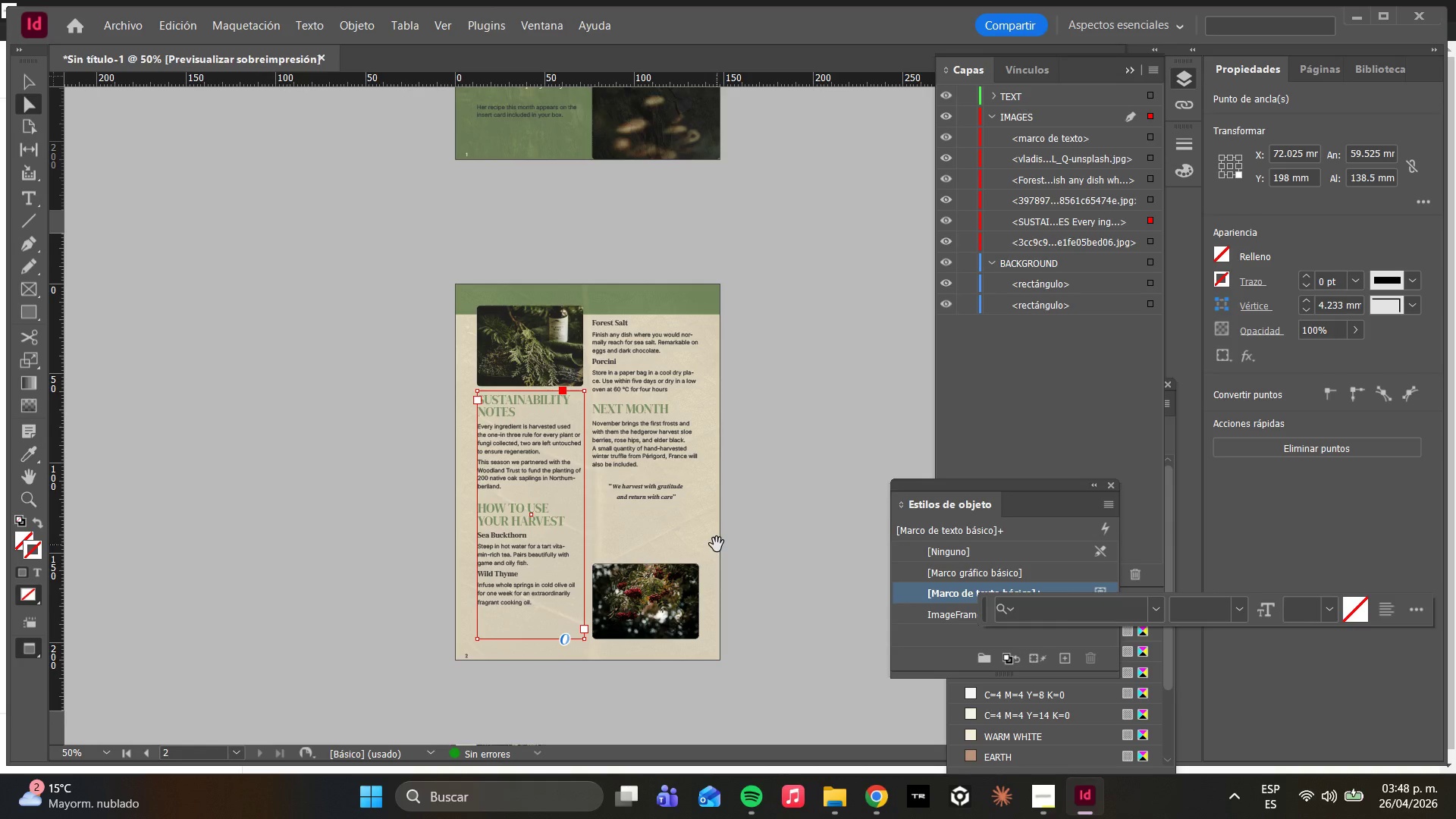 
left_click([764, 514])
 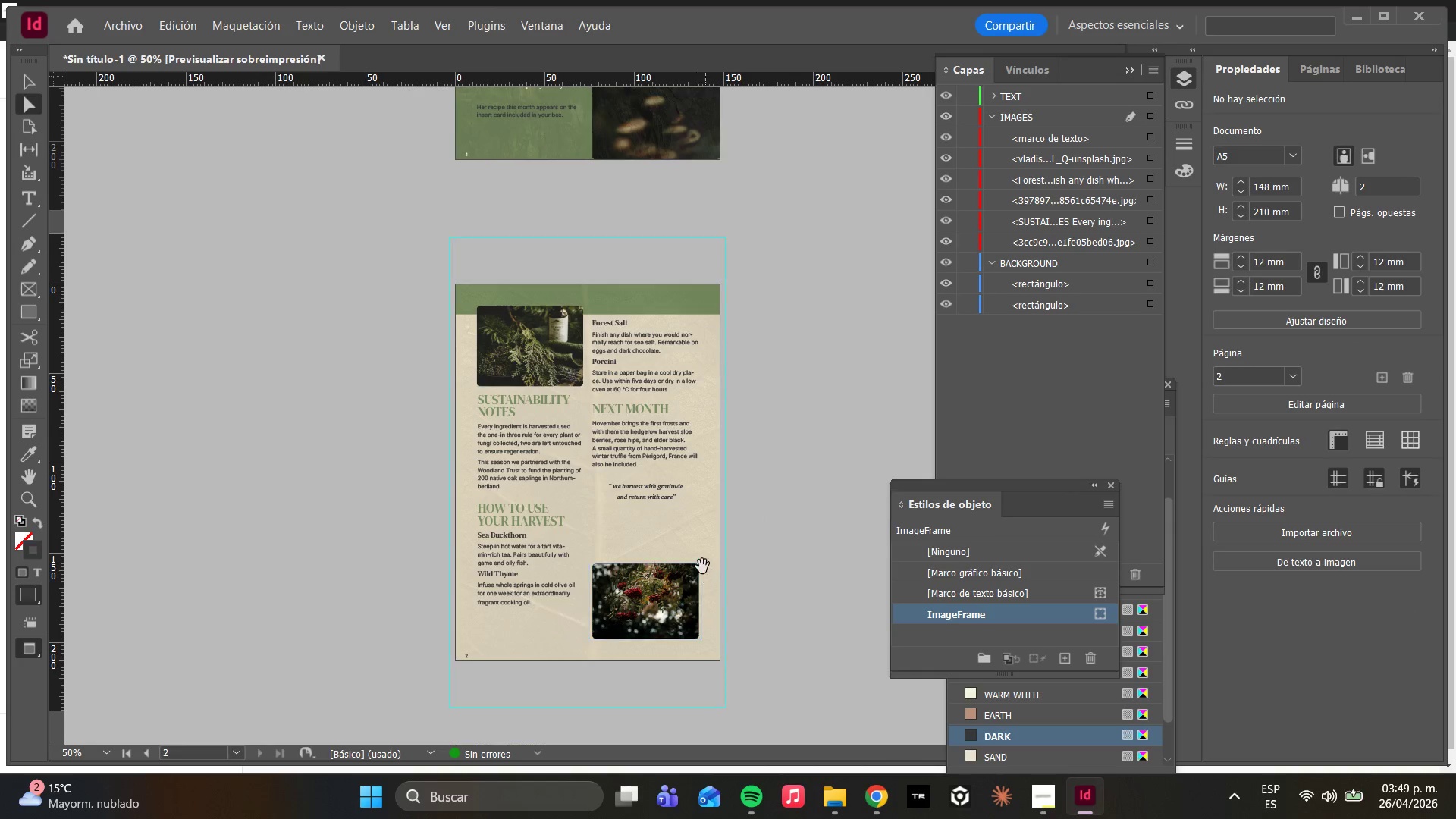 
wait(7.31)
 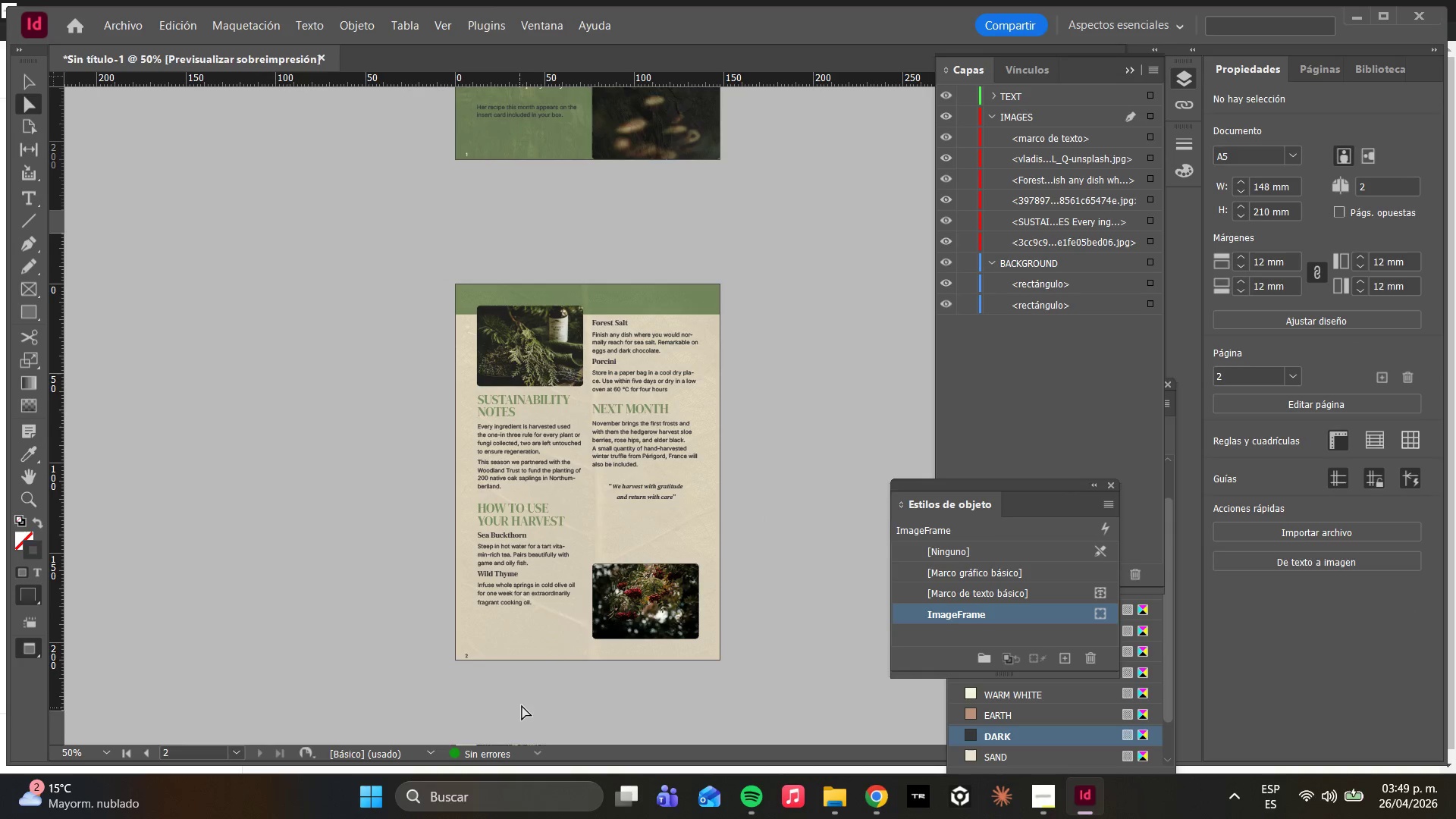 
hold_key(key=AltLeft, duration=0.42)
scroll: coordinate [597, 500], scroll_direction: up, amount: 2.0
 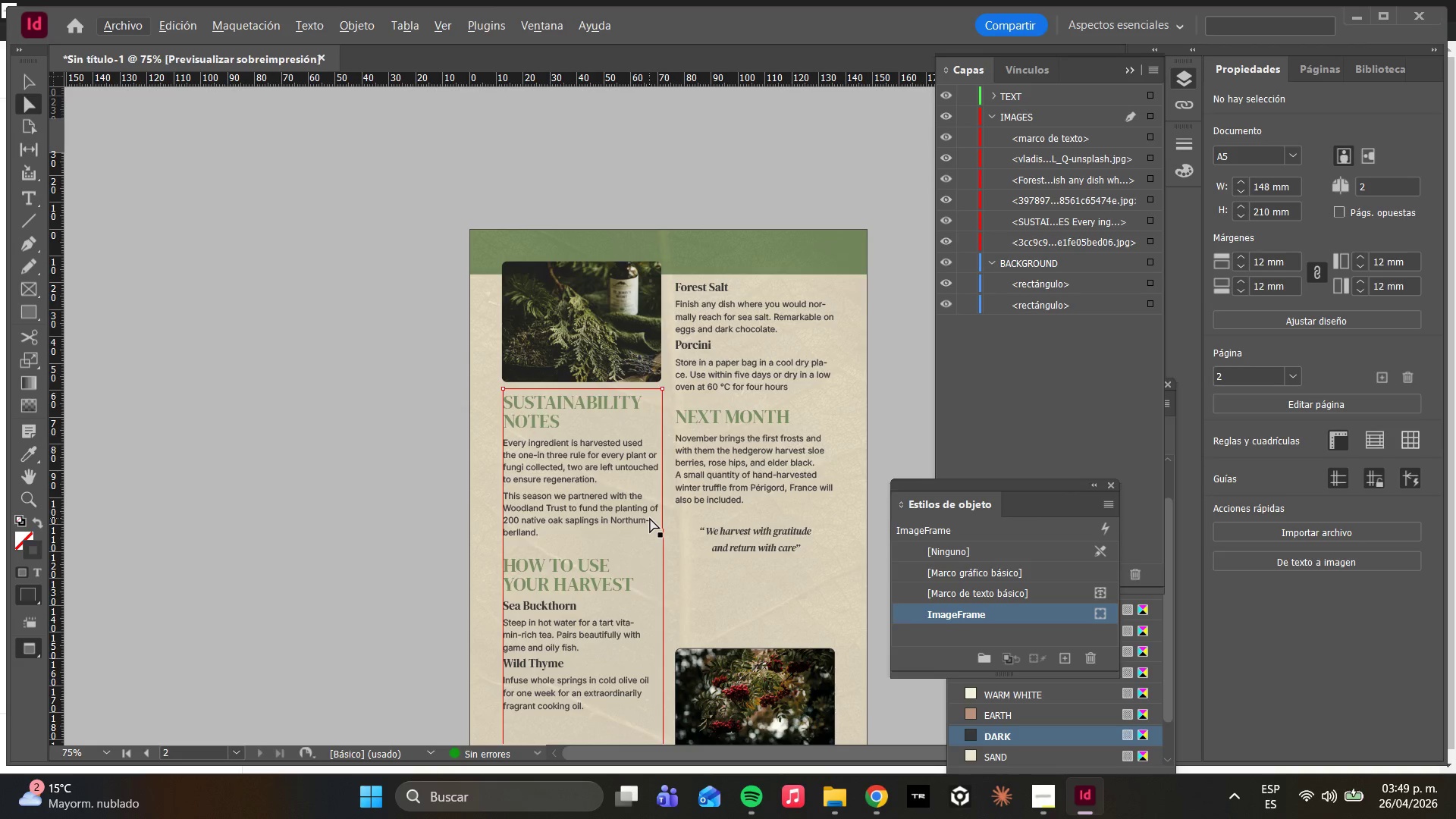 
wait(10.48)
 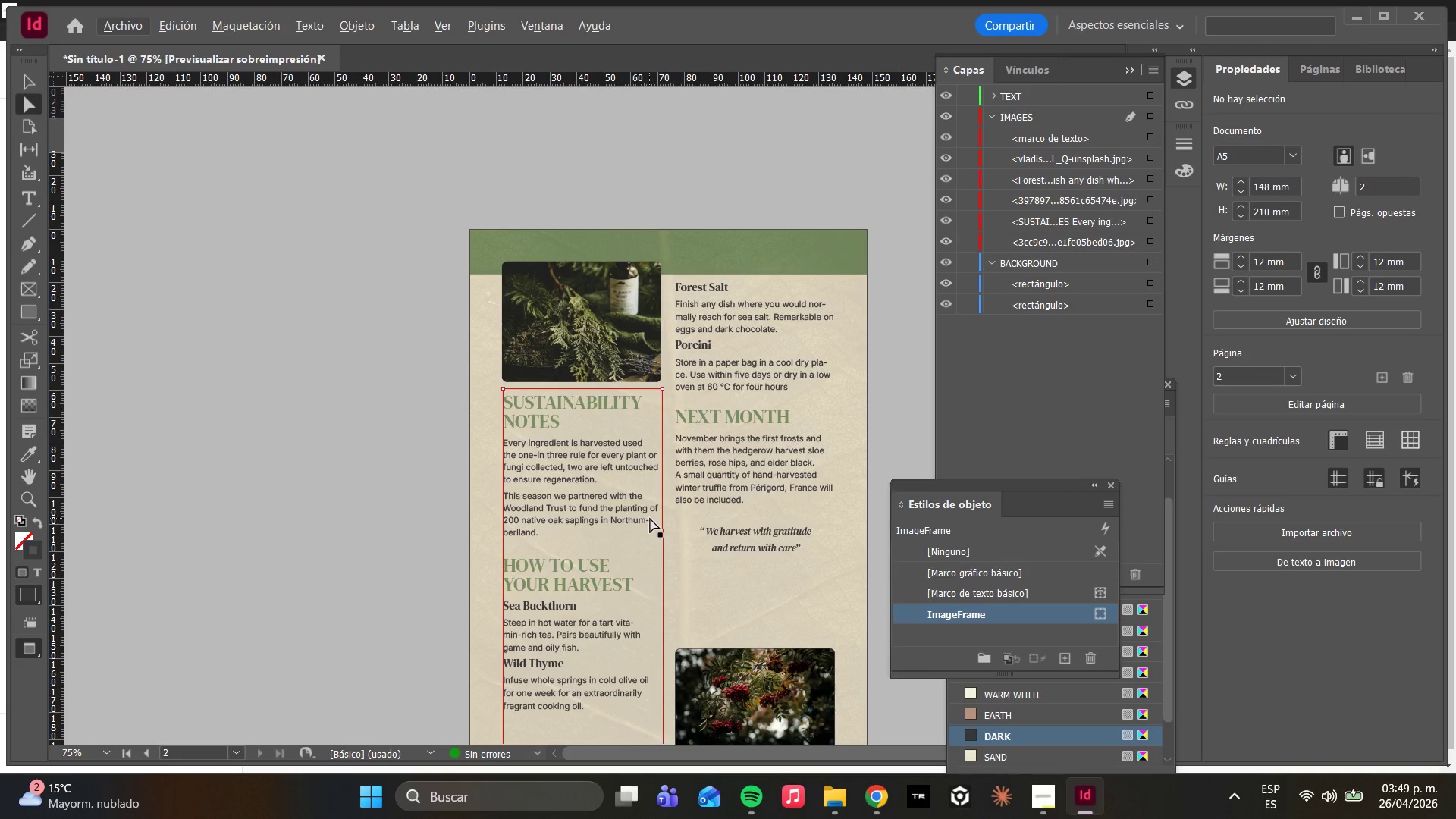 
left_click([1018, 290])
 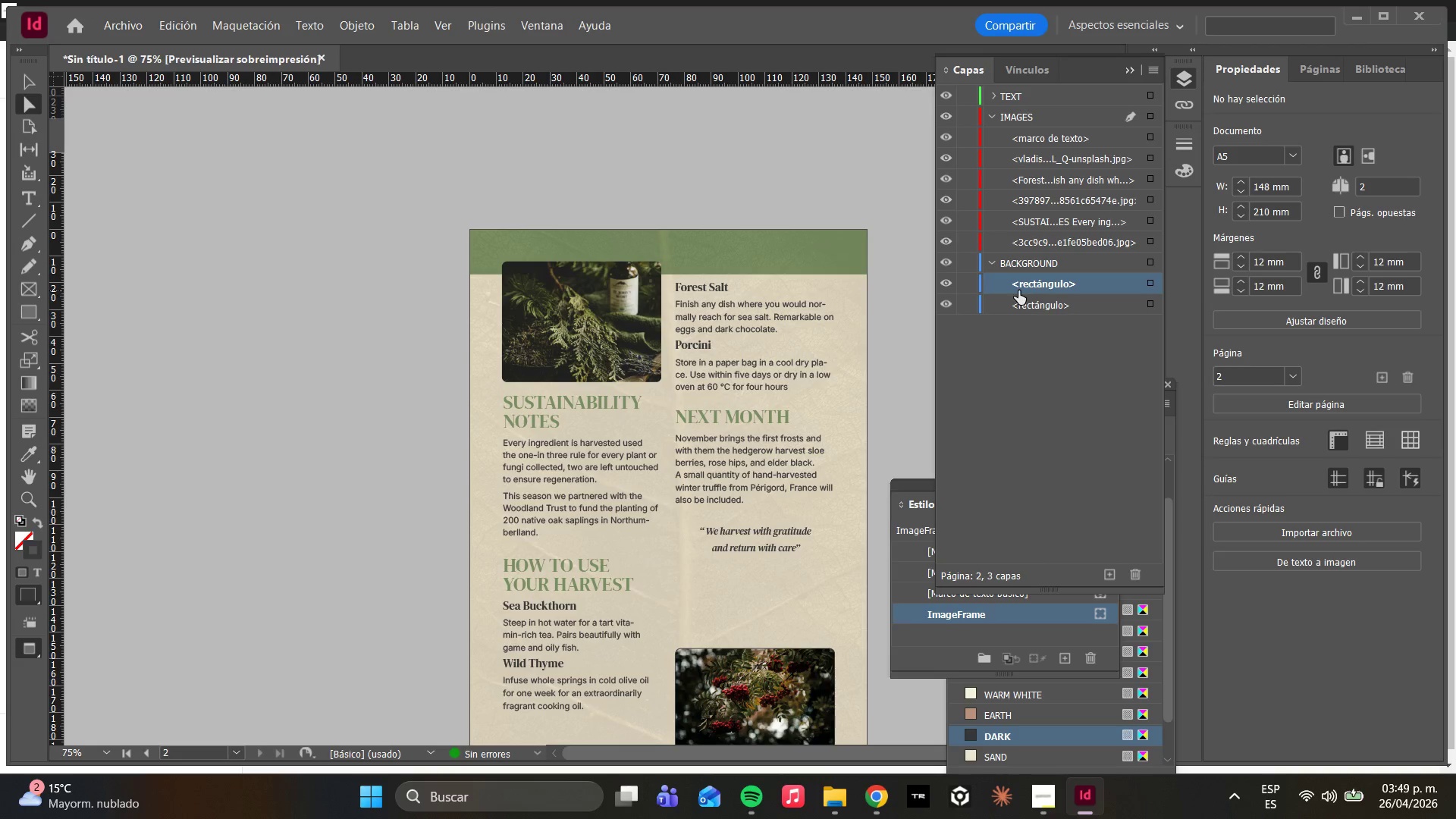 
mouse_move([1150, 289])
 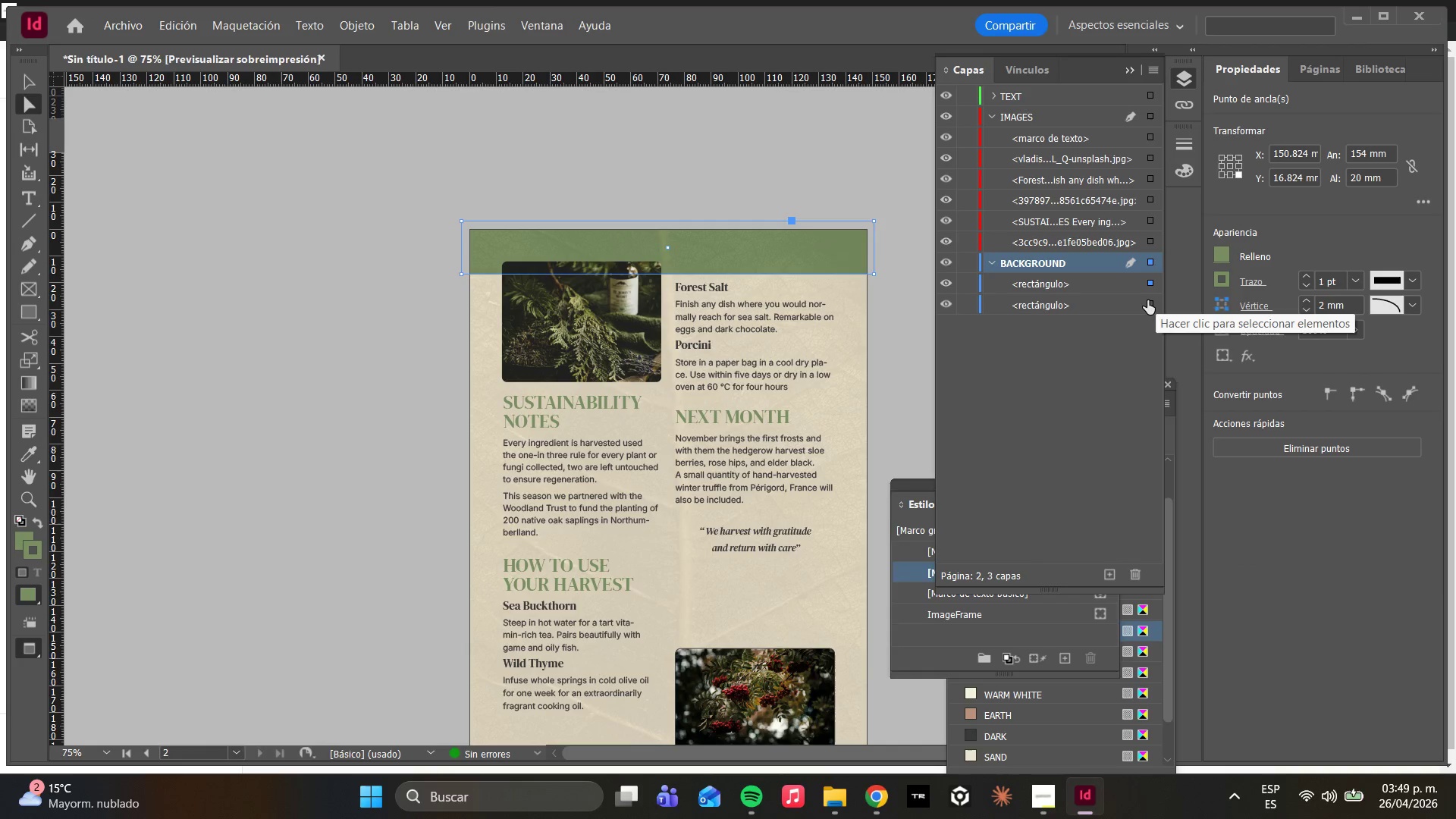 
left_click([1146, 300])
 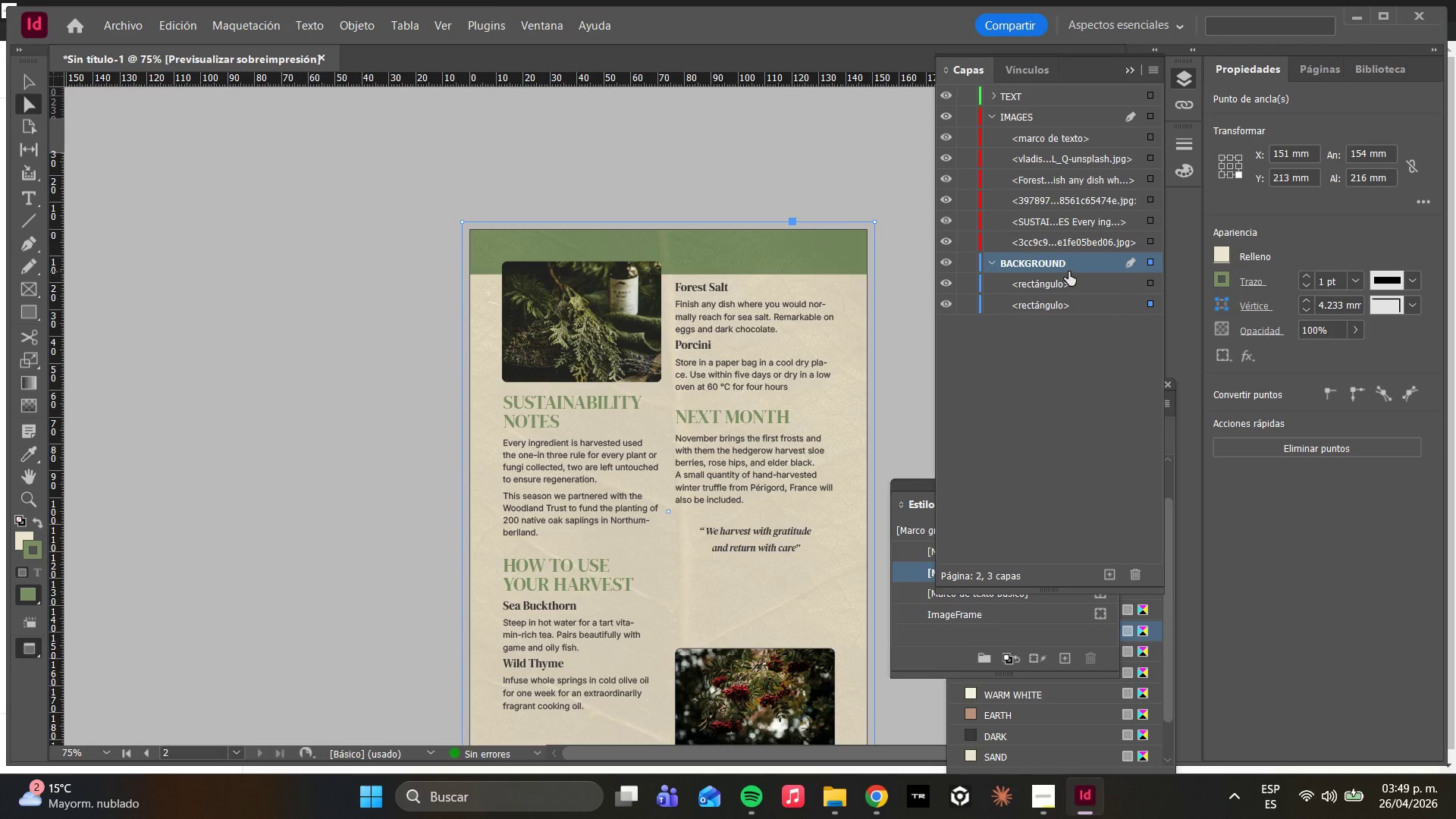 
left_click([1051, 241])
 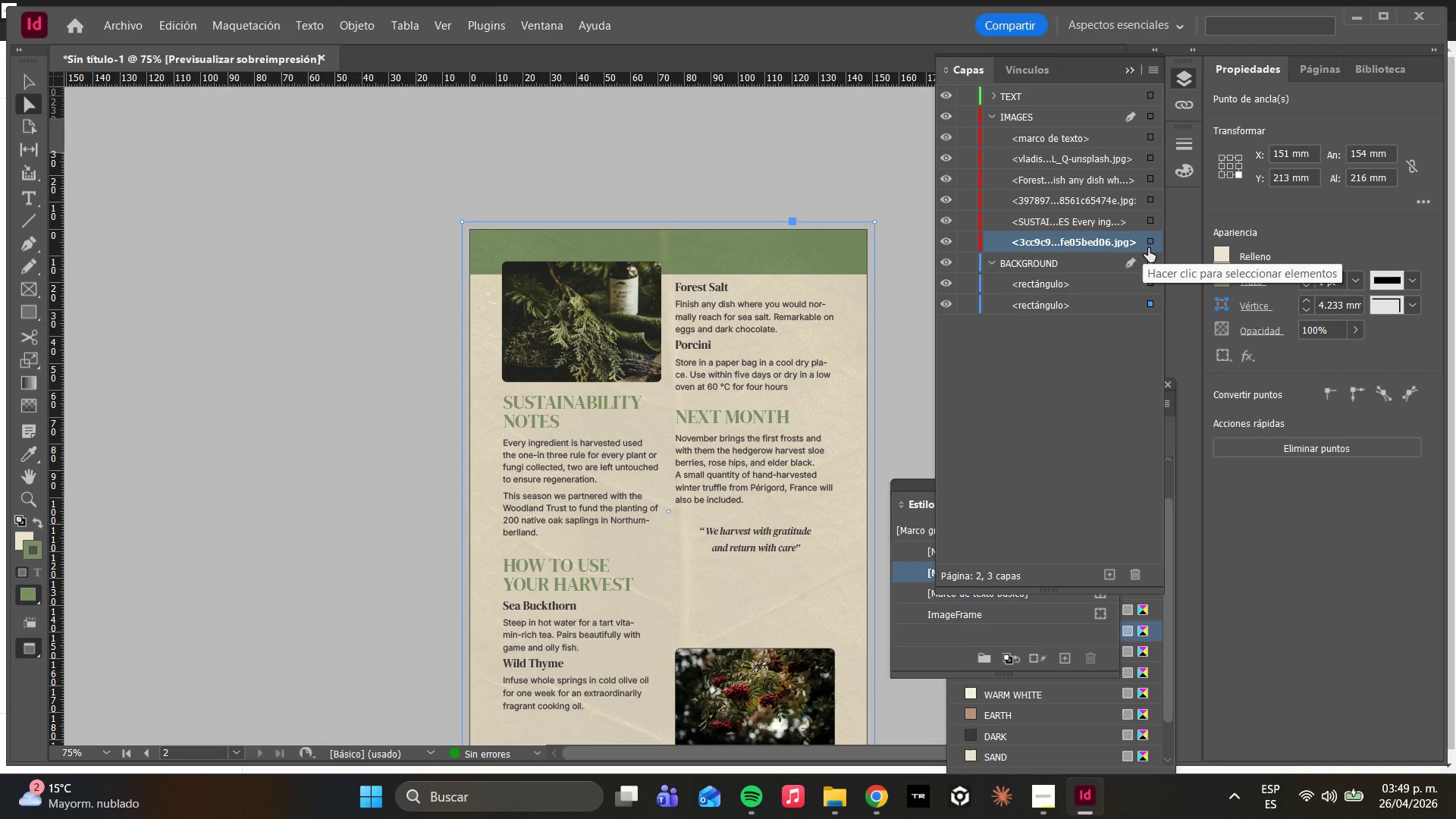 
left_click([1149, 245])
 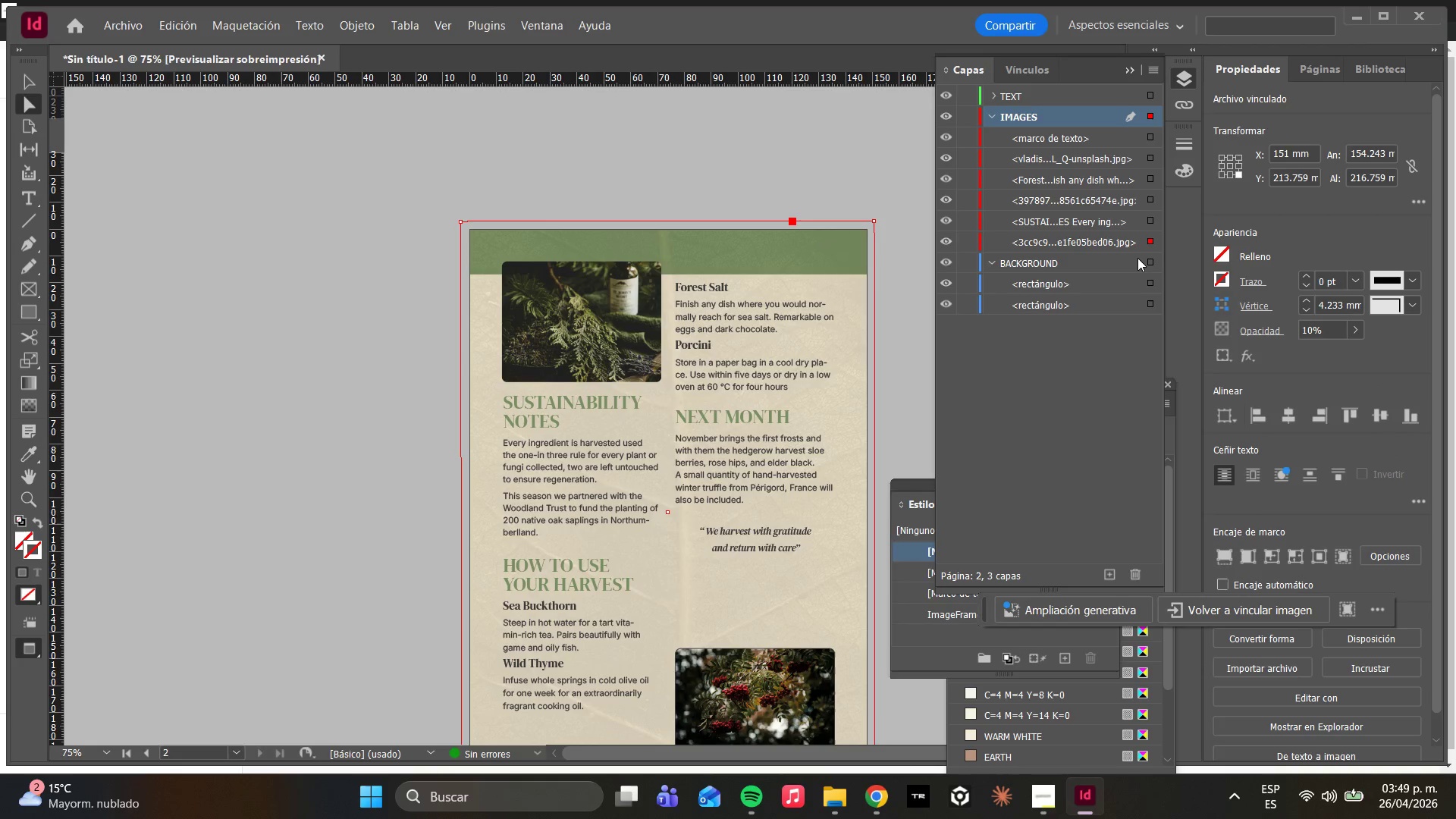 
wait(7.1)
 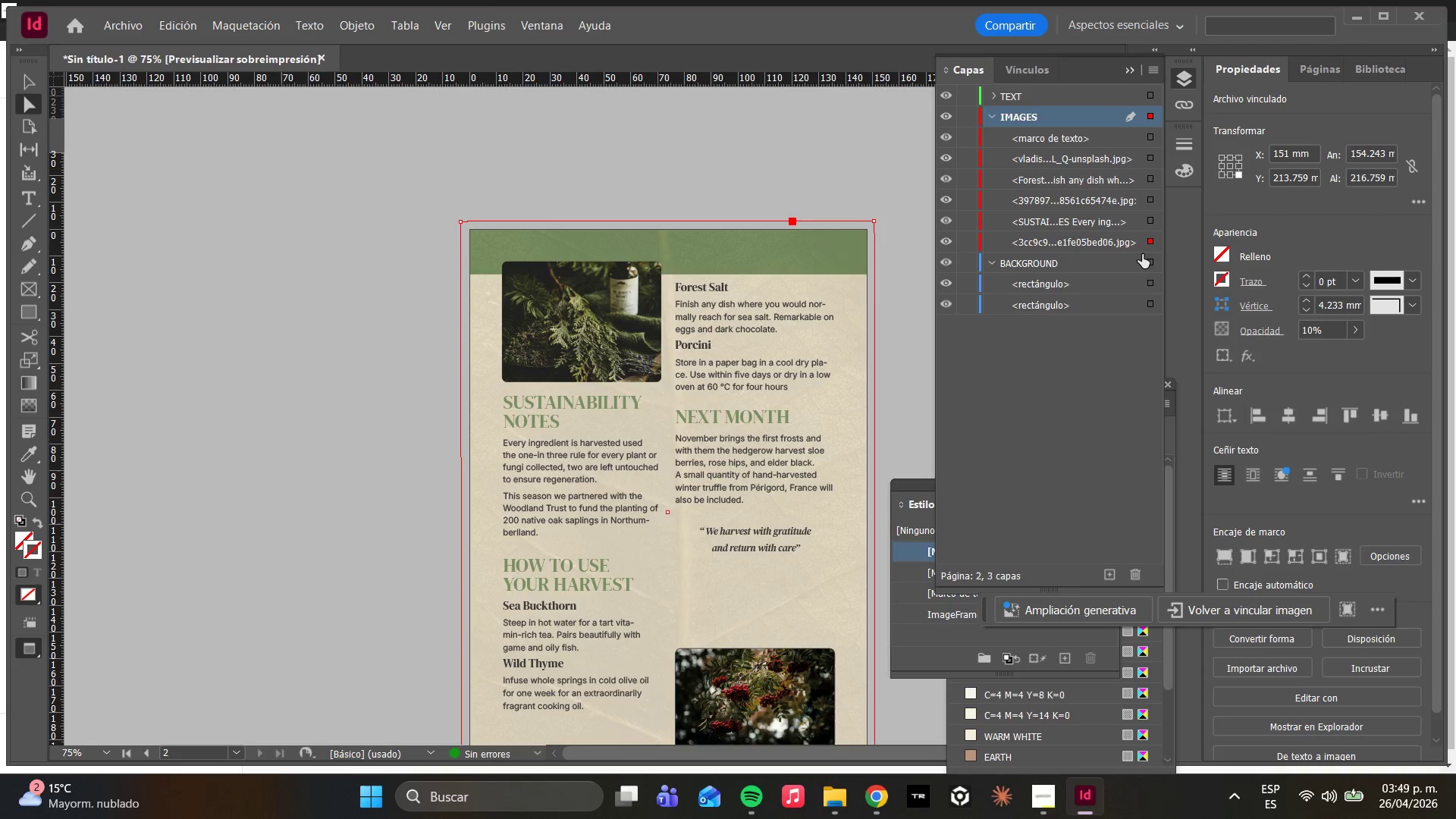 
mouse_move([1061, 204])
 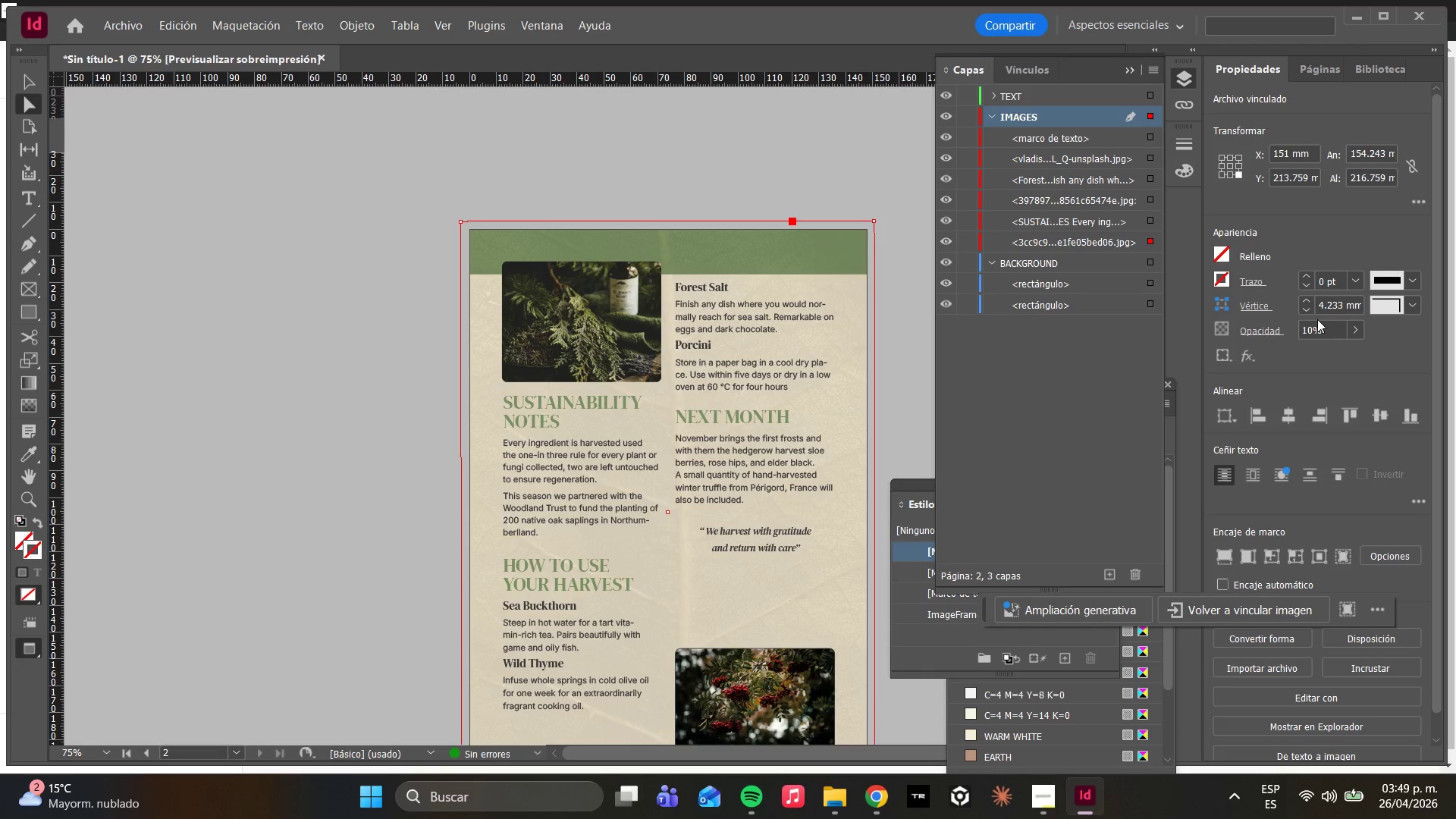 
left_click([1354, 332])
 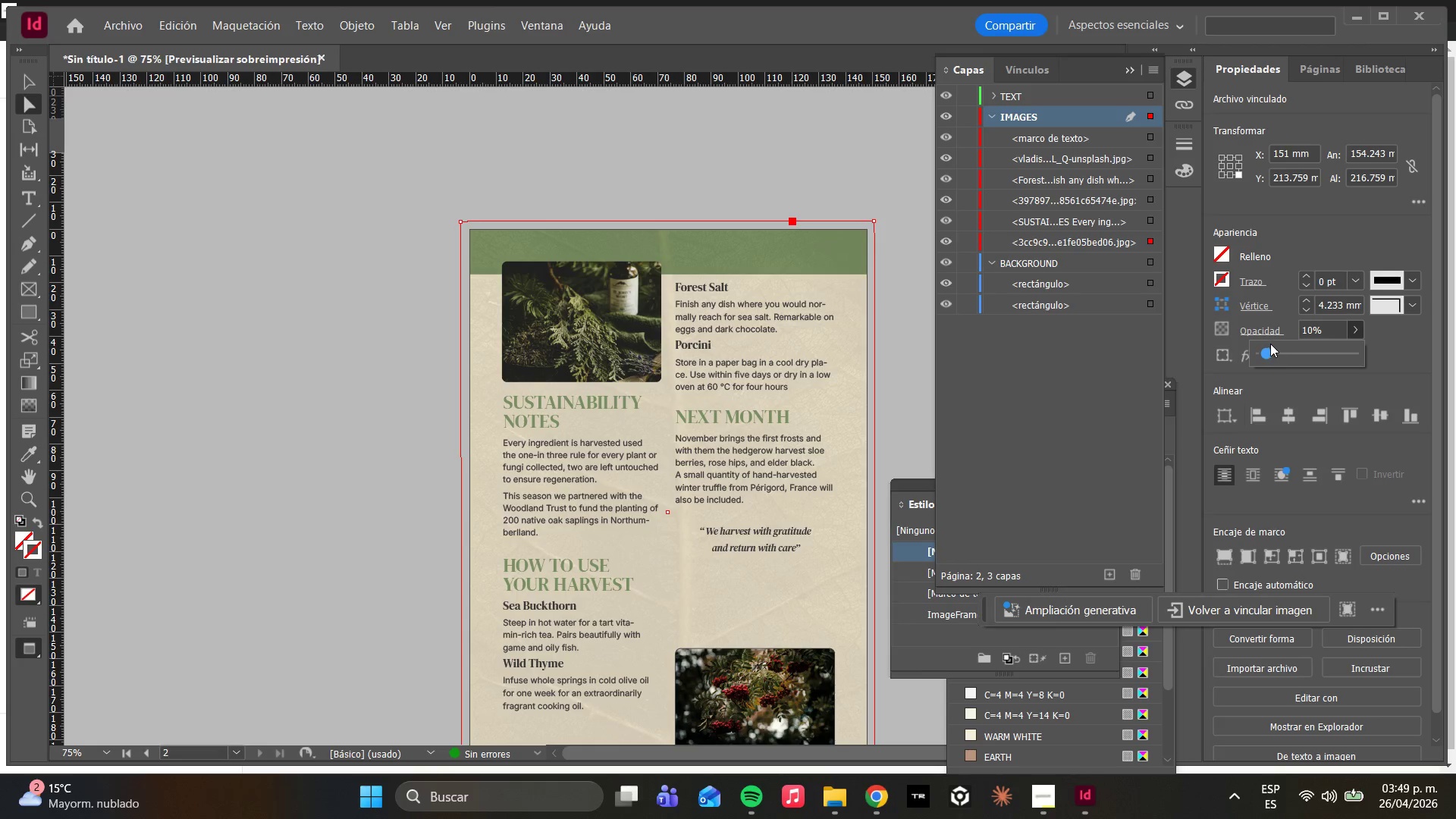 
left_click_drag(start_coordinate=[1269, 351], to_coordinate=[1301, 365])
 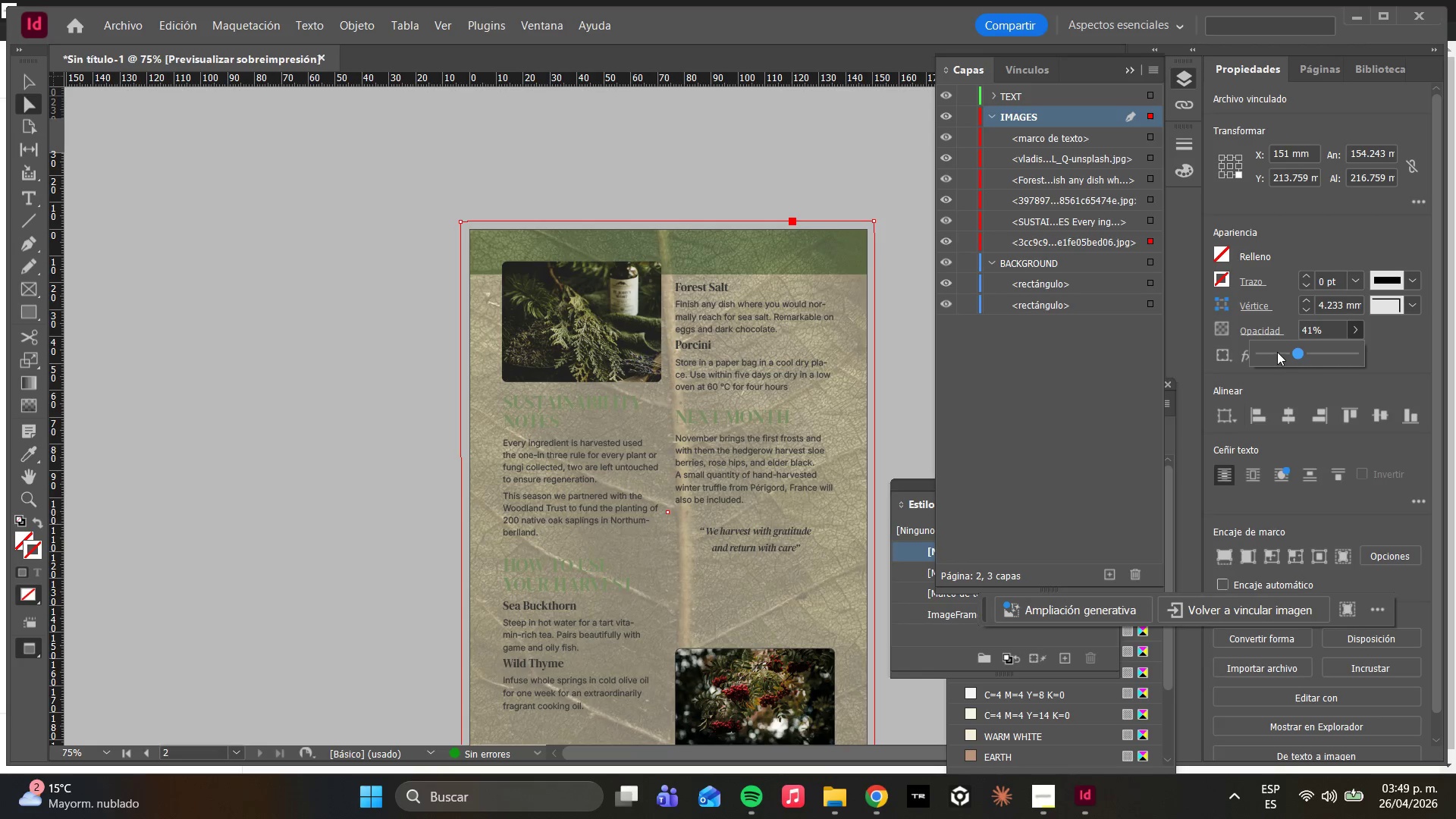 
left_click_drag(start_coordinate=[1281, 350], to_coordinate=[1269, 355])
 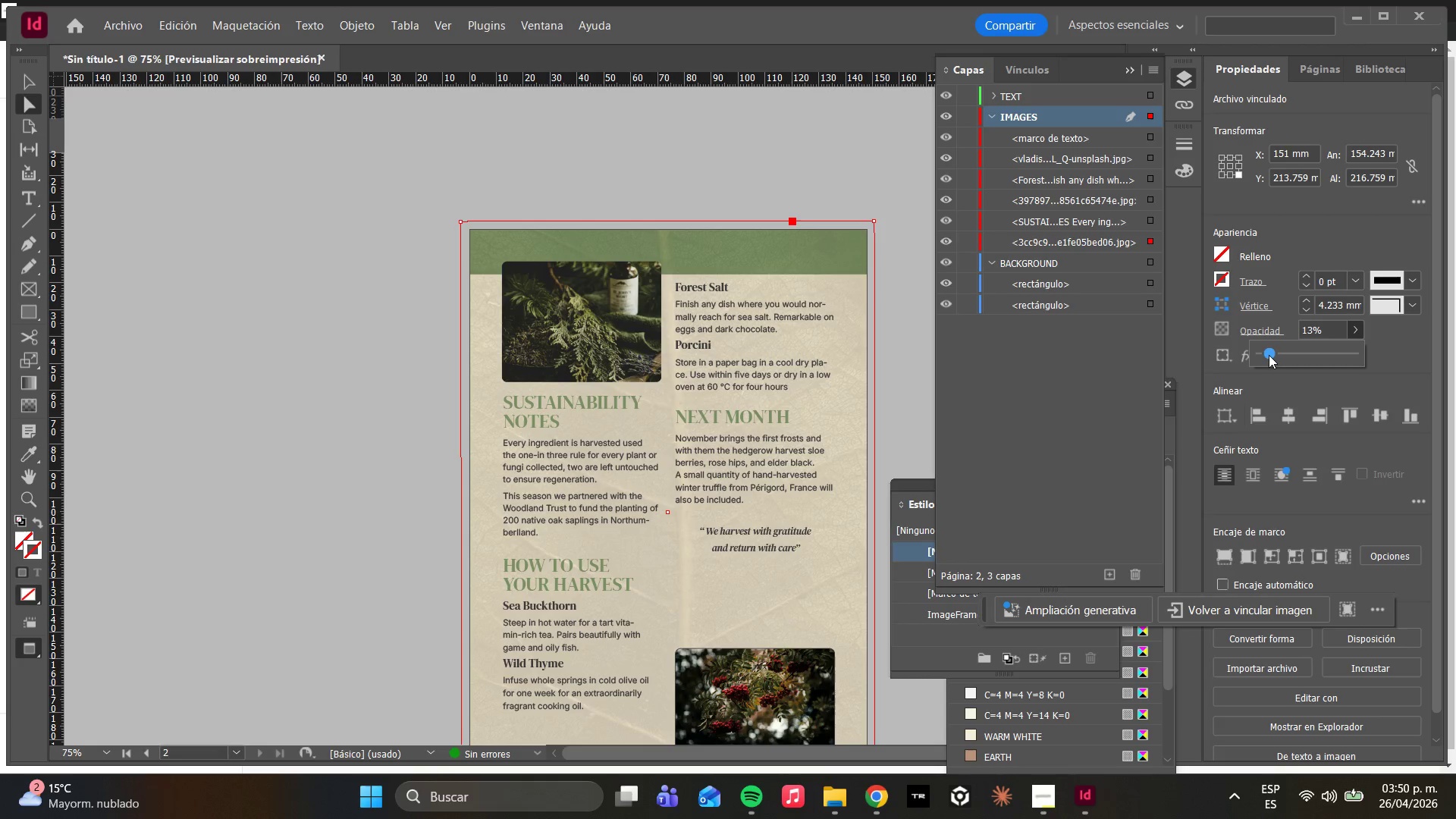 
wait(27.34)
 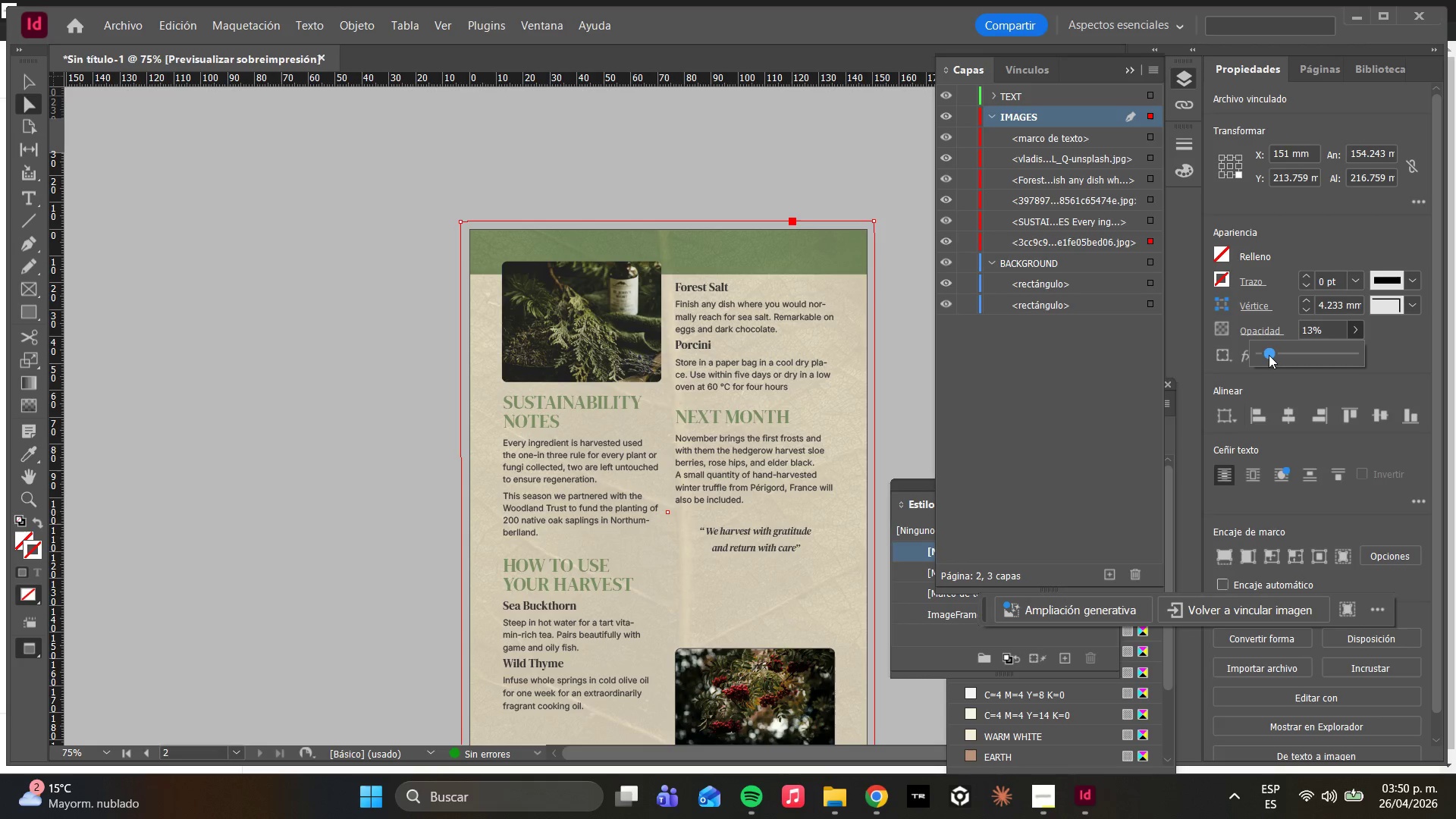 
scroll: coordinate [398, 442], scroll_direction: down, amount: 3.0
 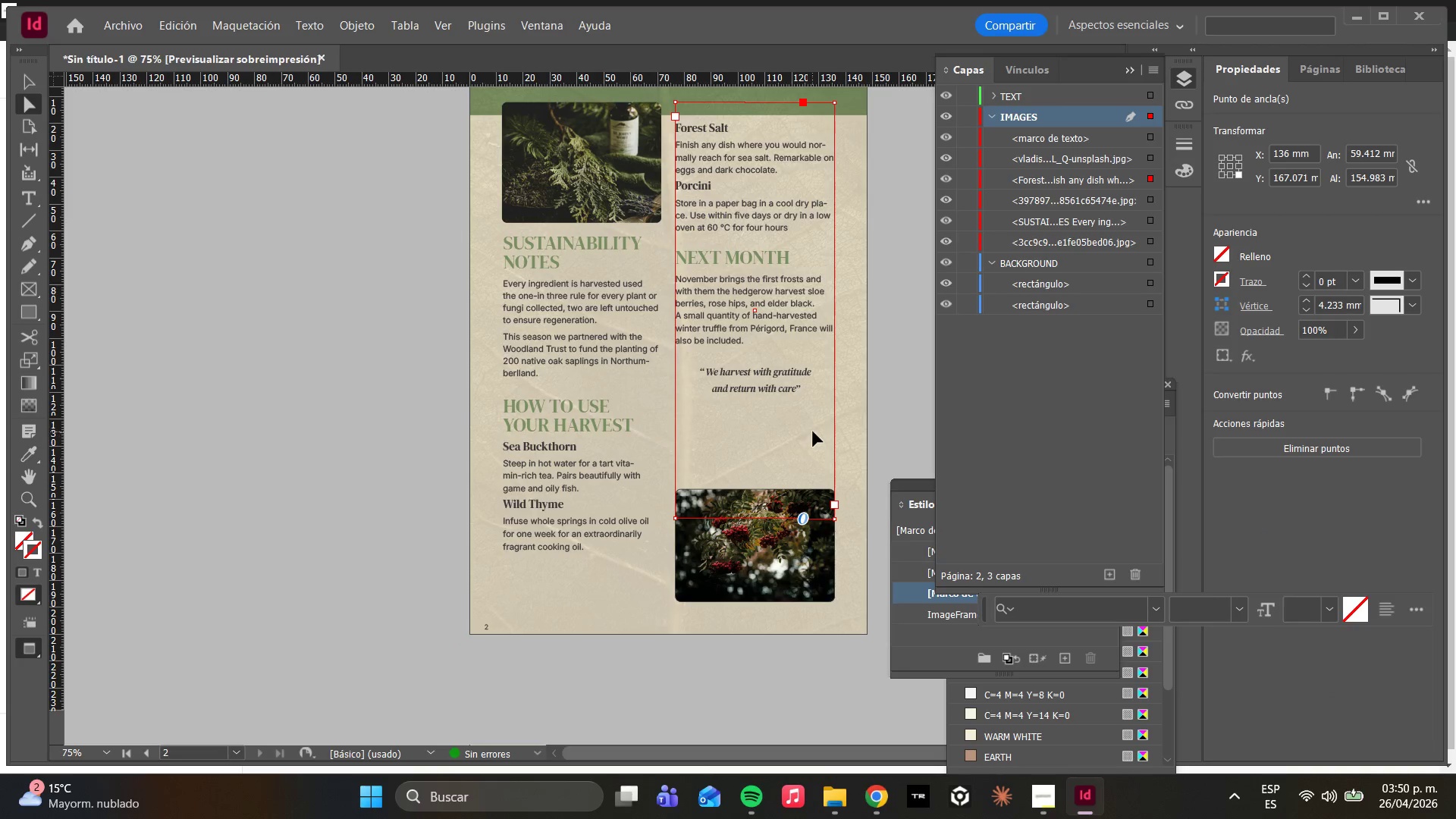 
wait(25.19)
 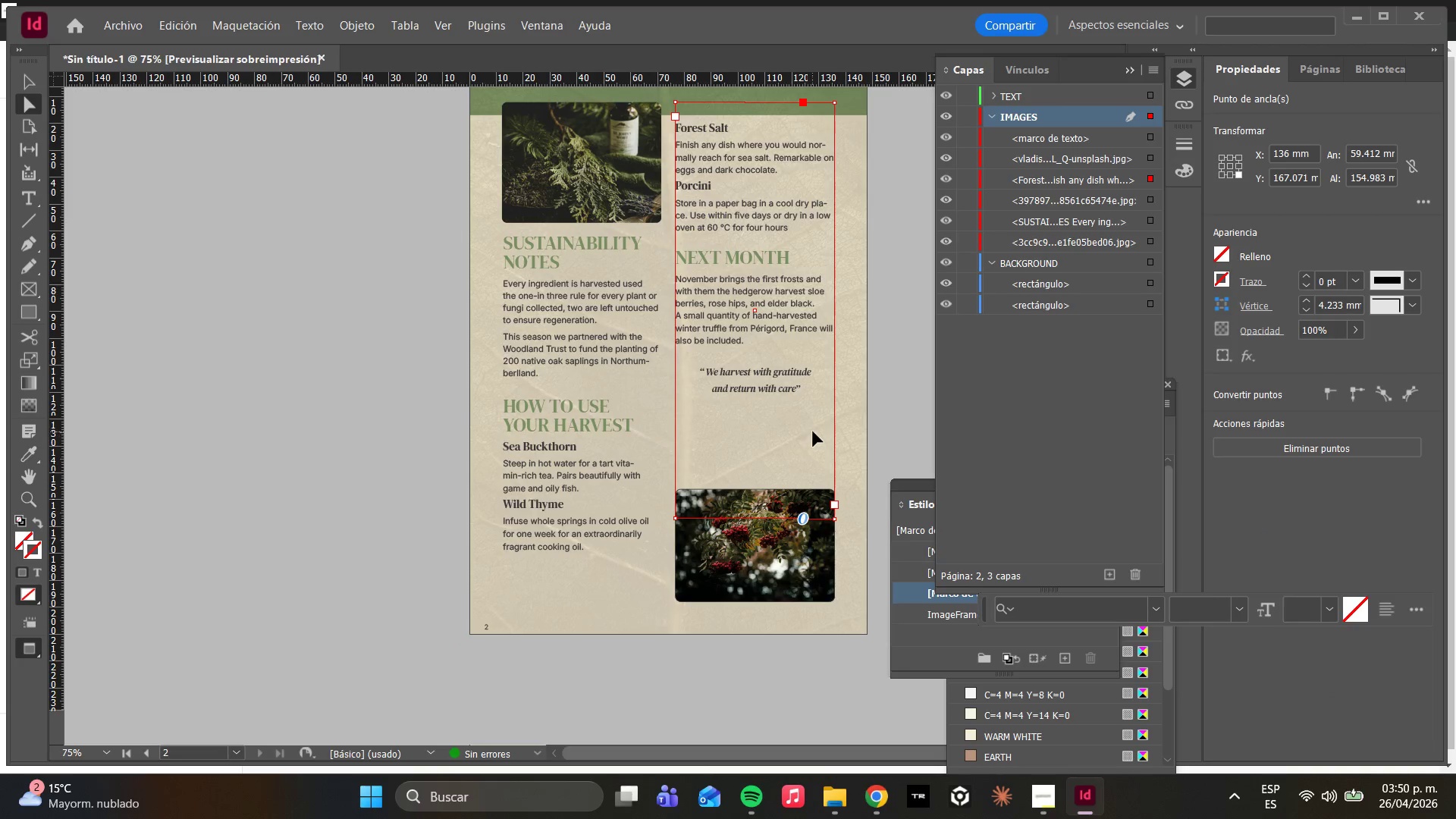 
scroll: coordinate [645, 325], scroll_direction: up, amount: 3.0
 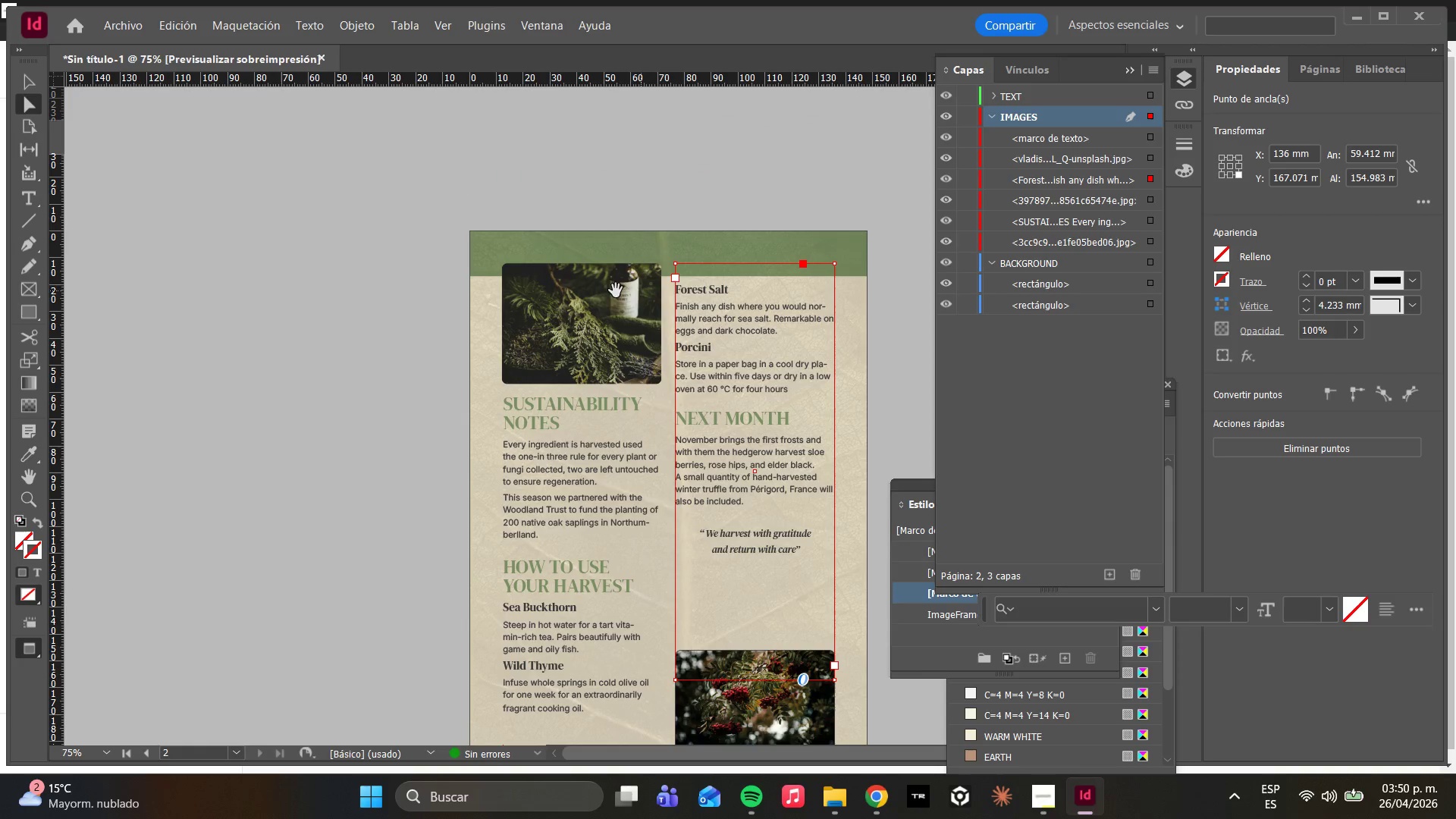 
left_click([392, 292])
 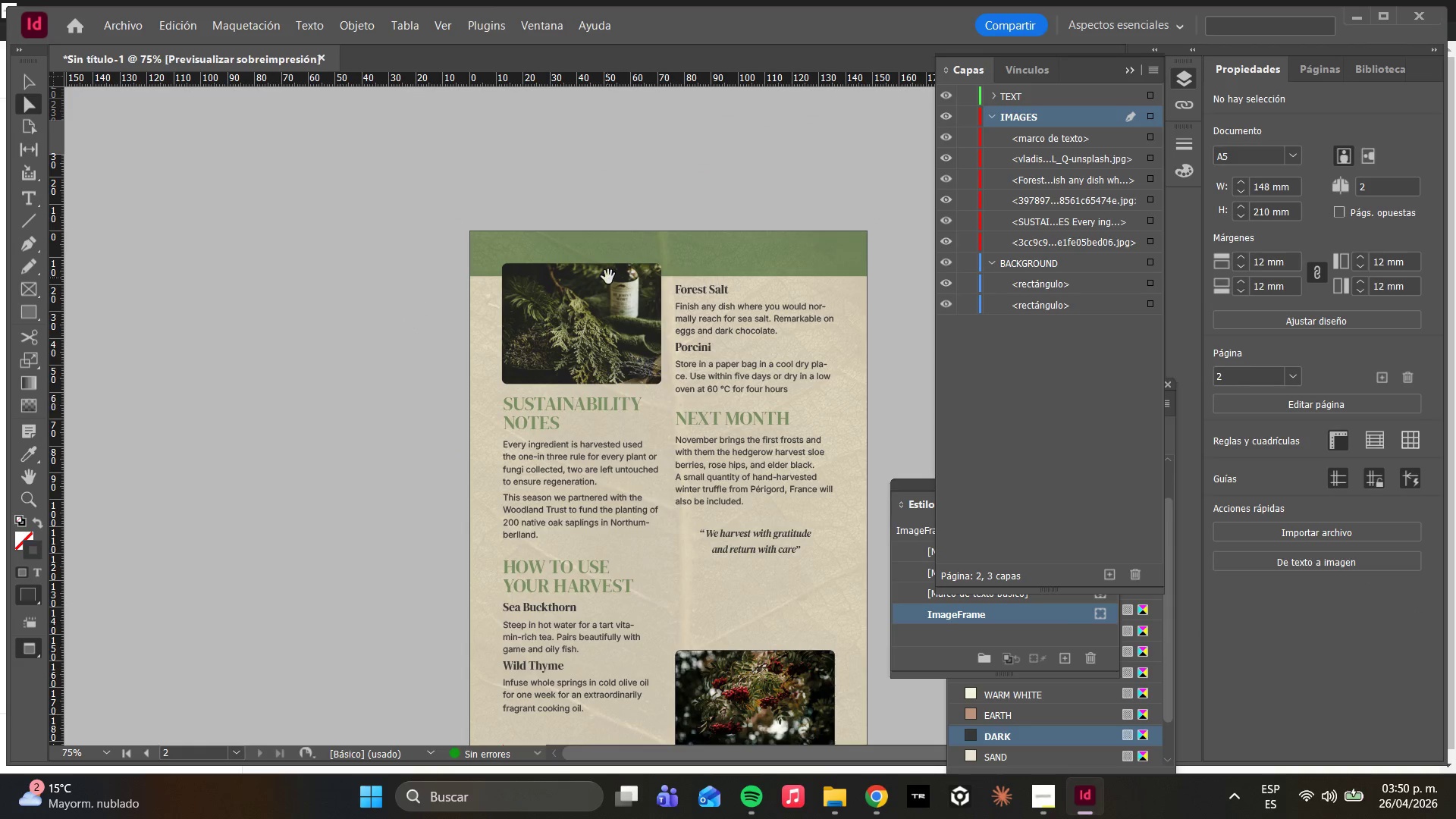 
key(W)
 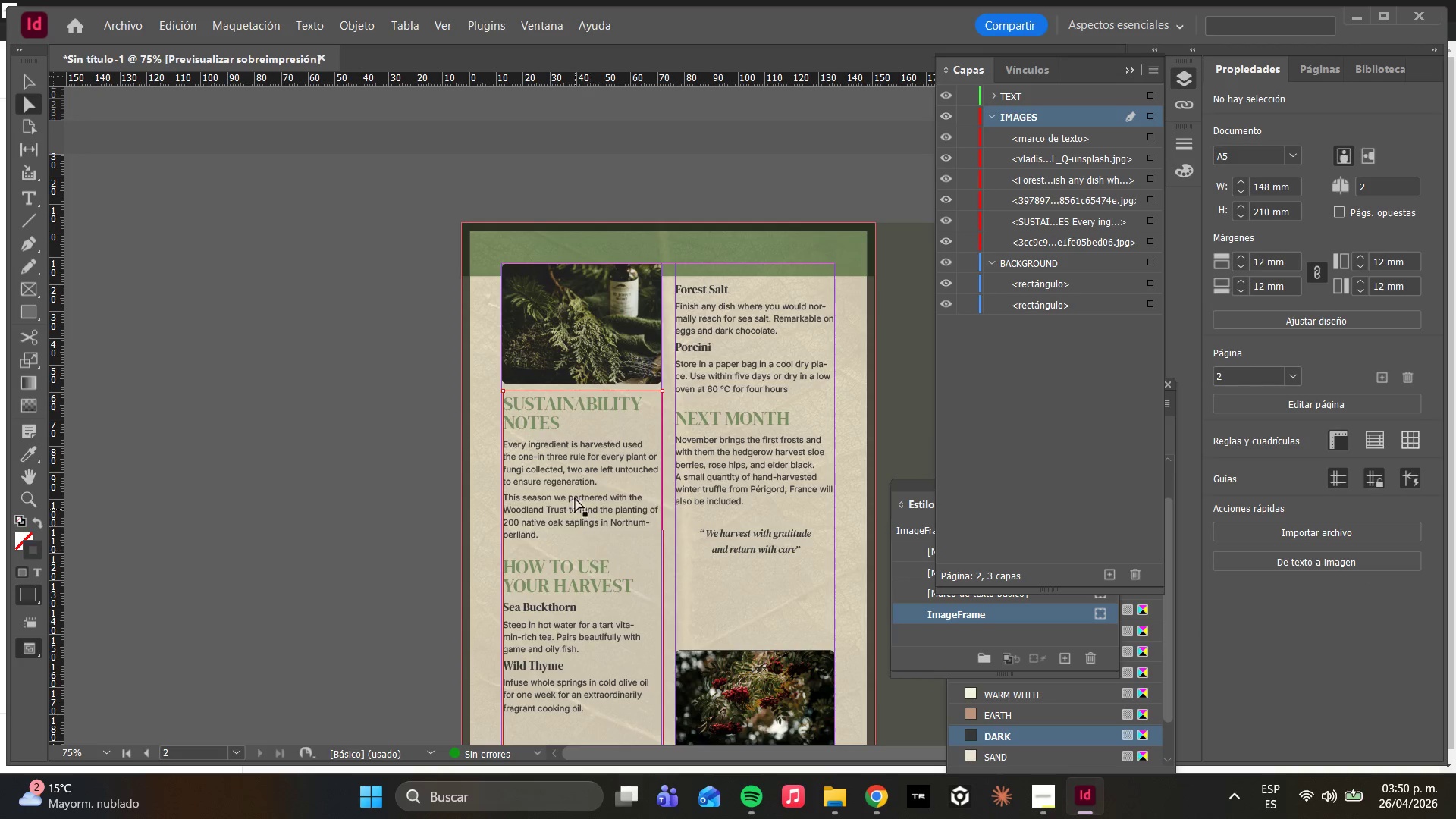 
key(W)
 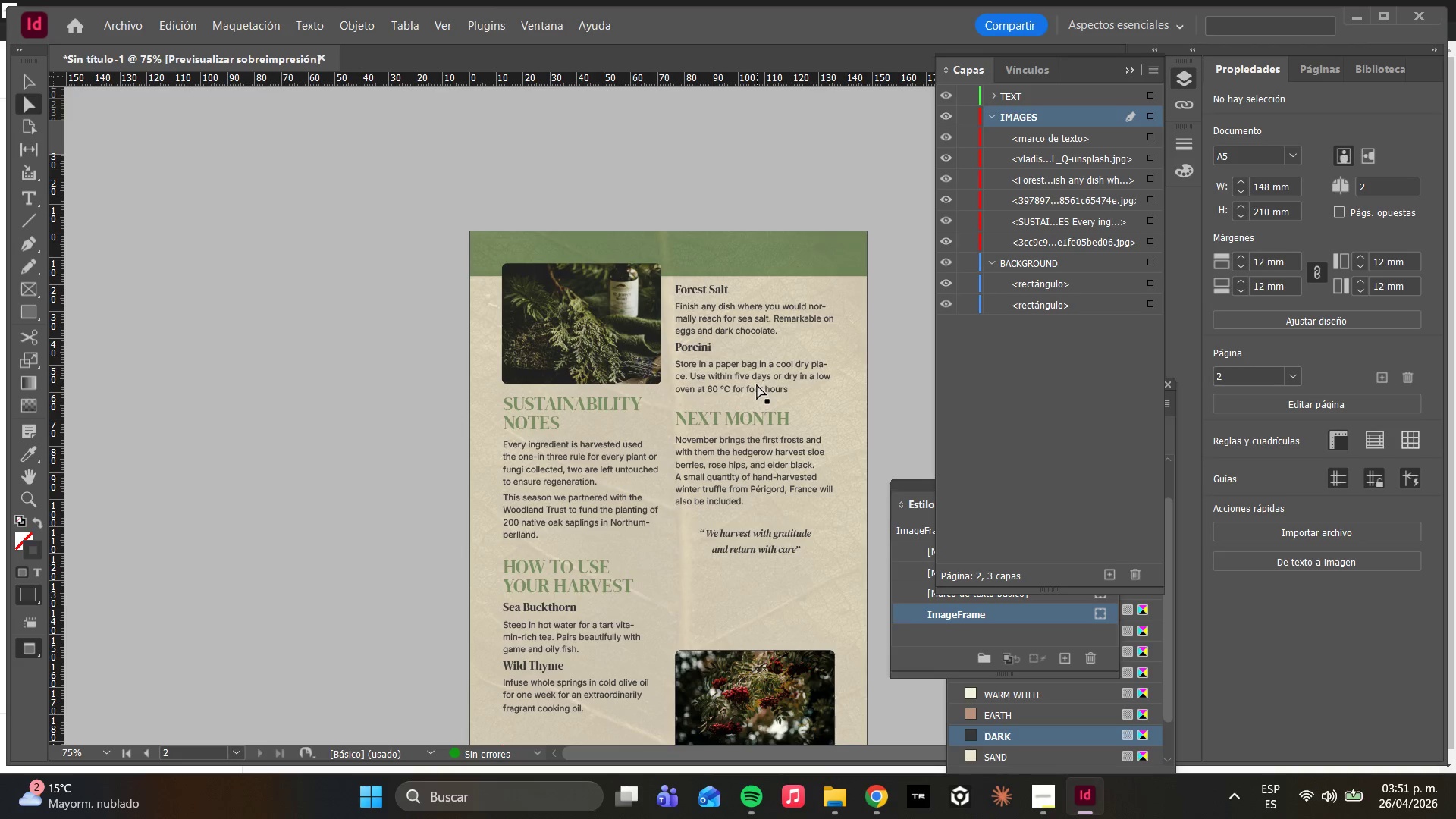 
wait(17.91)
 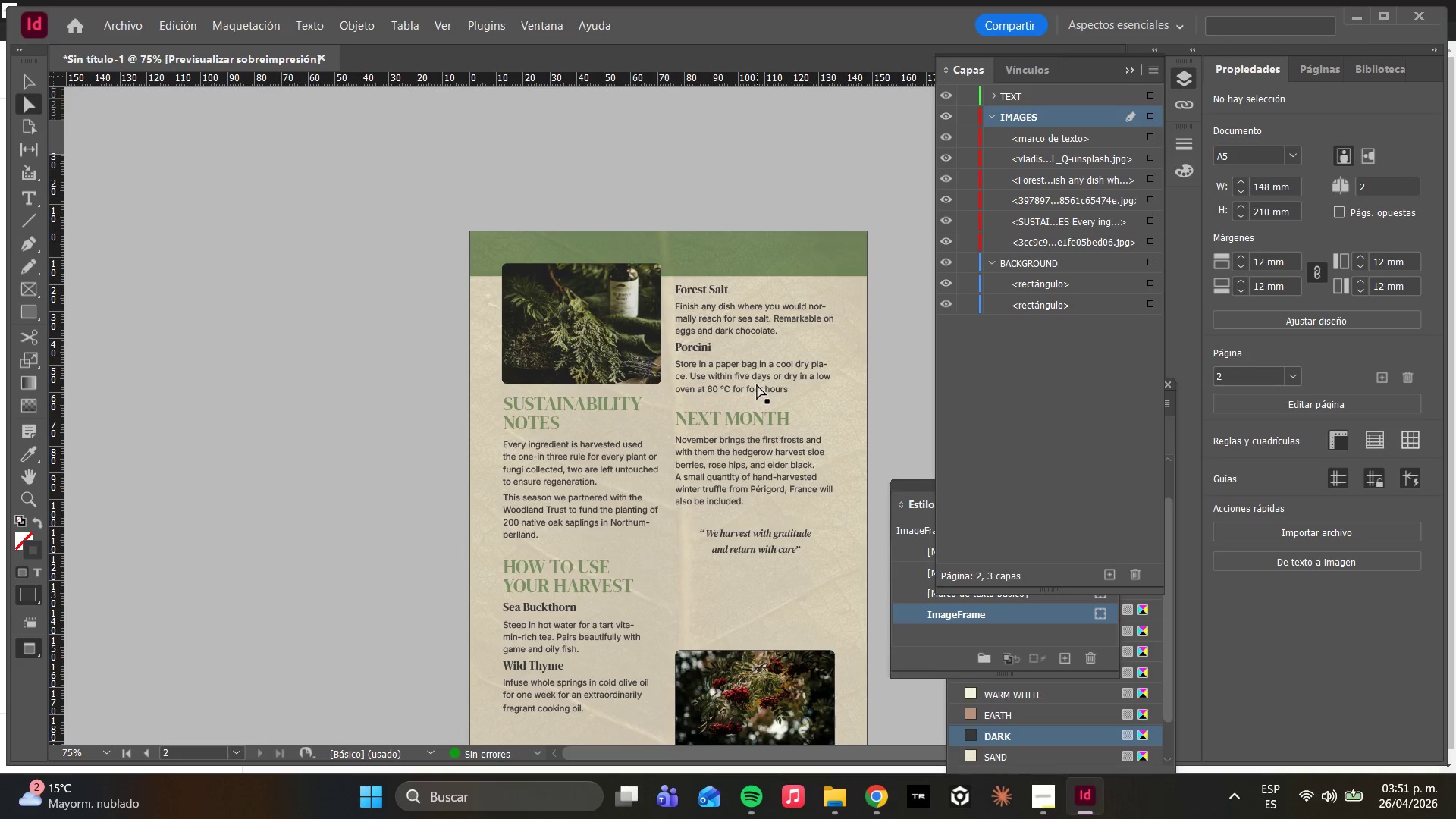 
double_click([791, 390])
 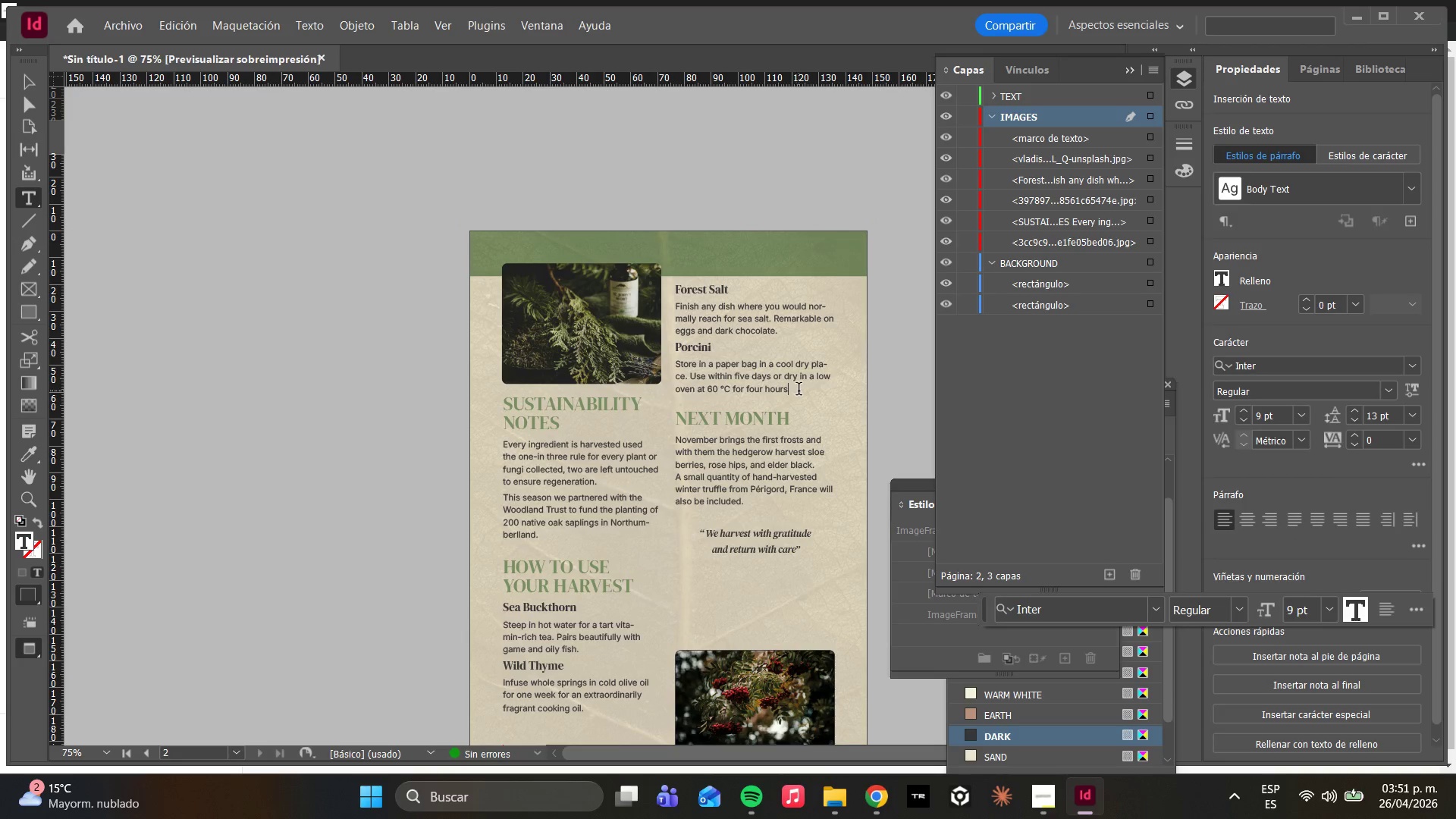 
left_click([799, 391])
 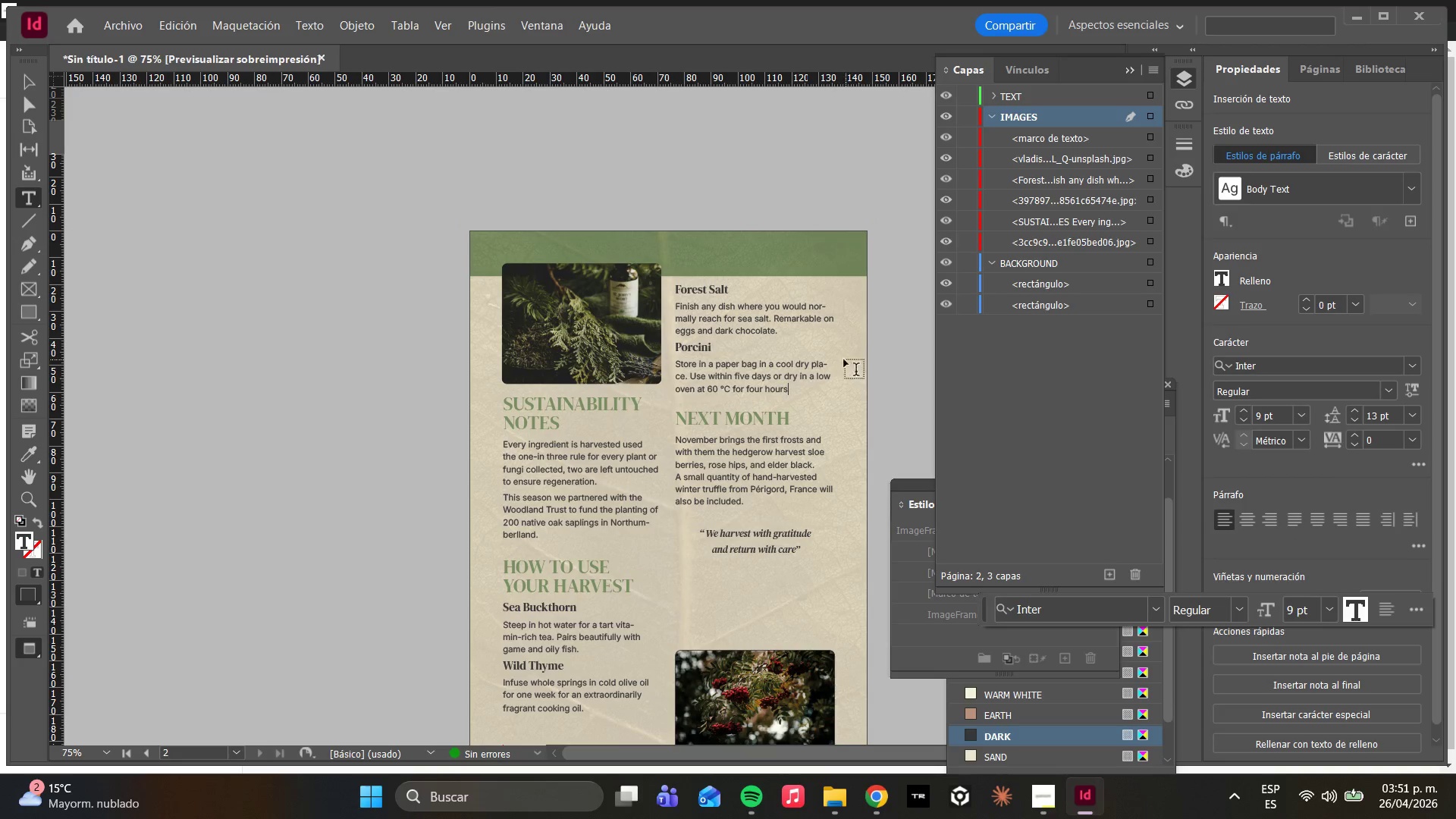 
key(Enter)
 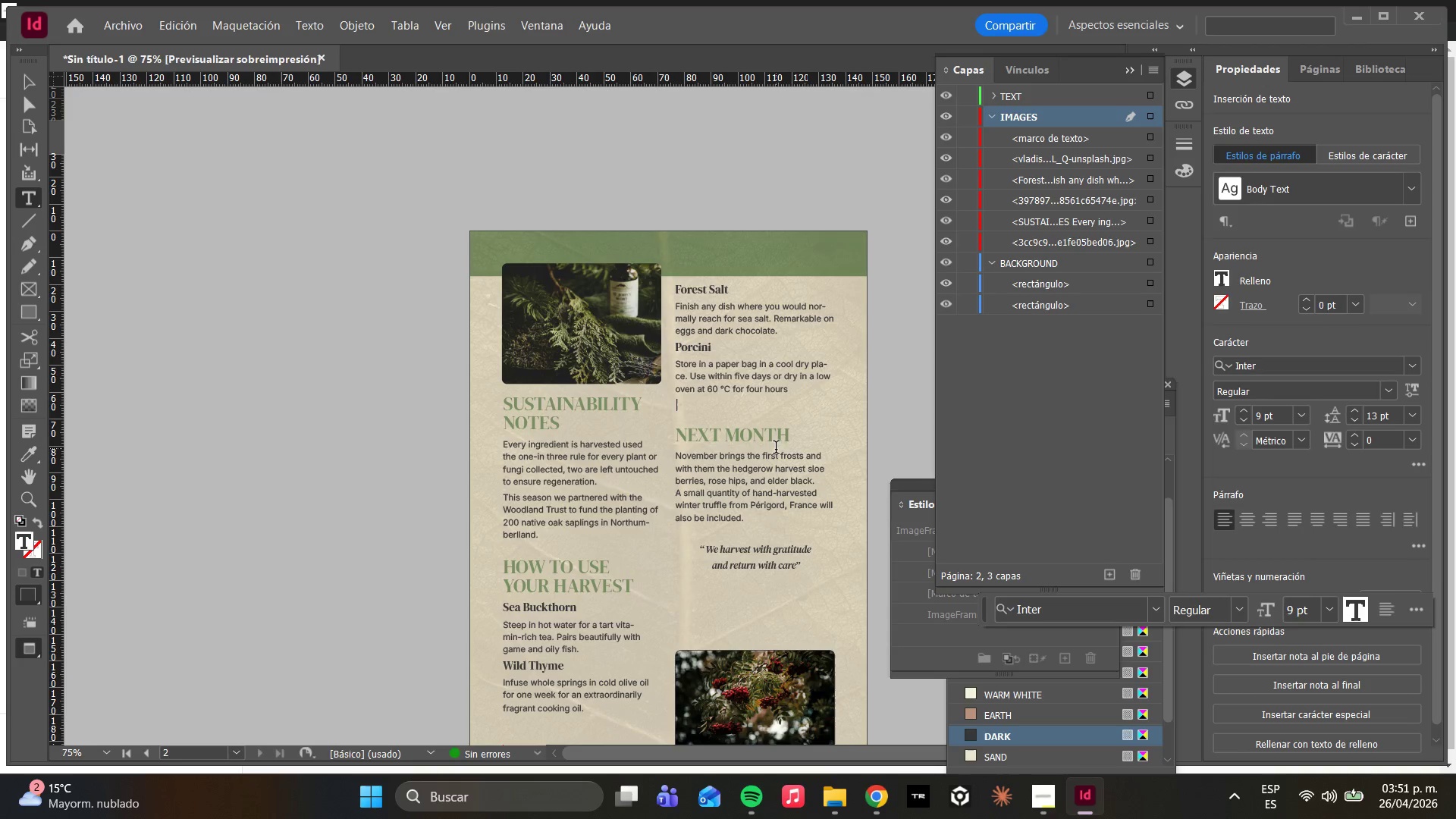 
key(Enter)
 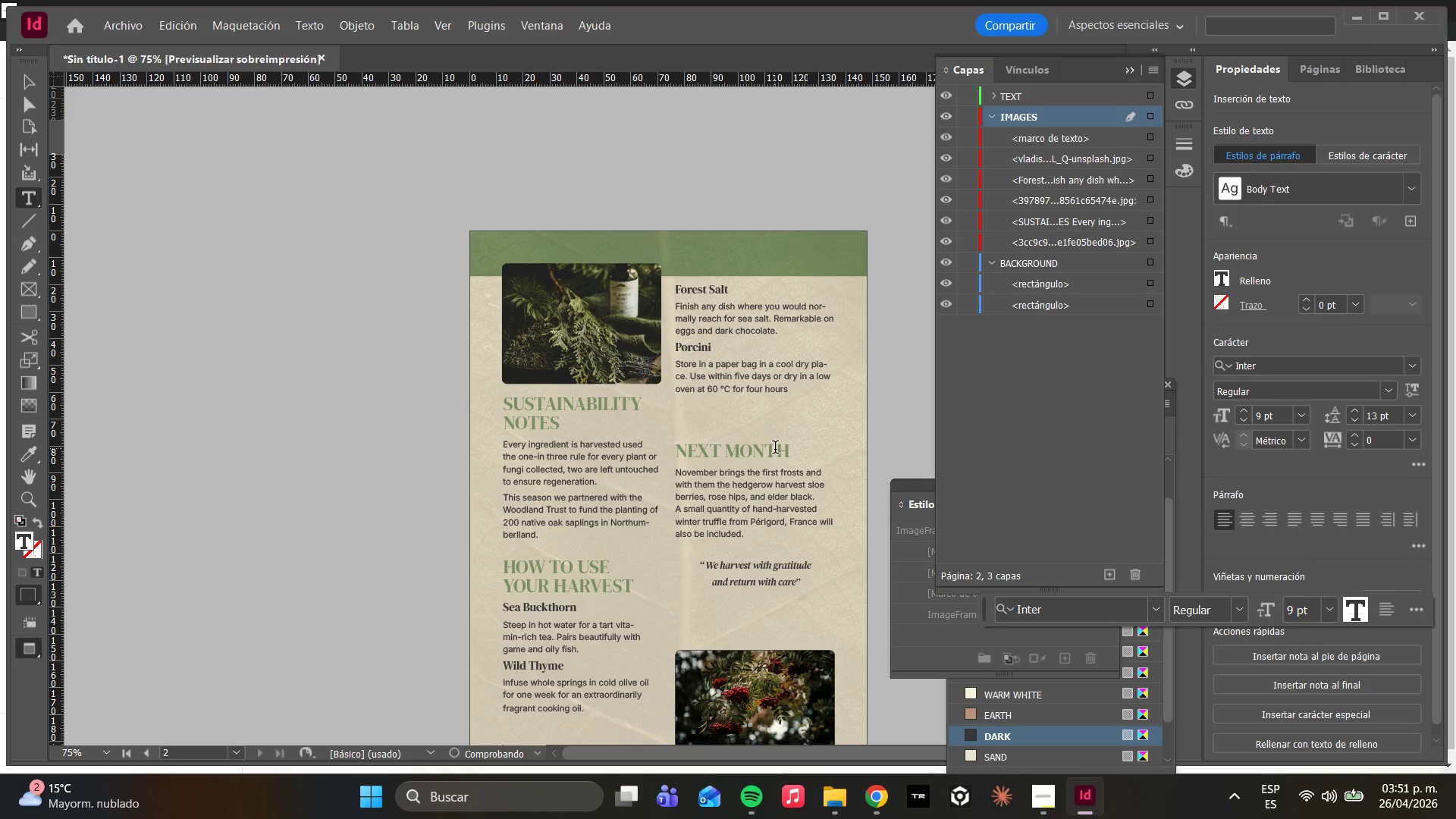 
key(Enter)
 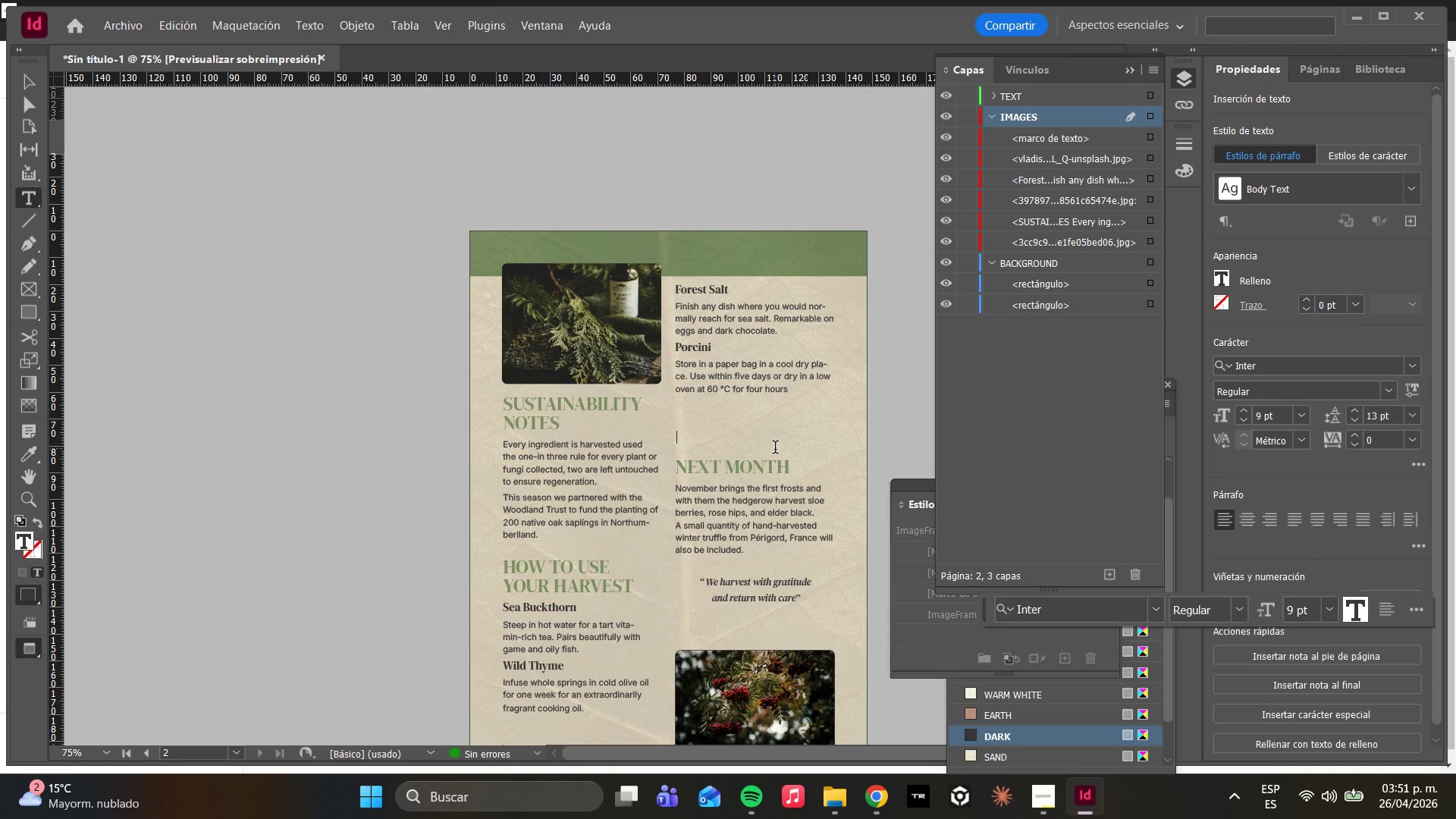 
key(Enter)
 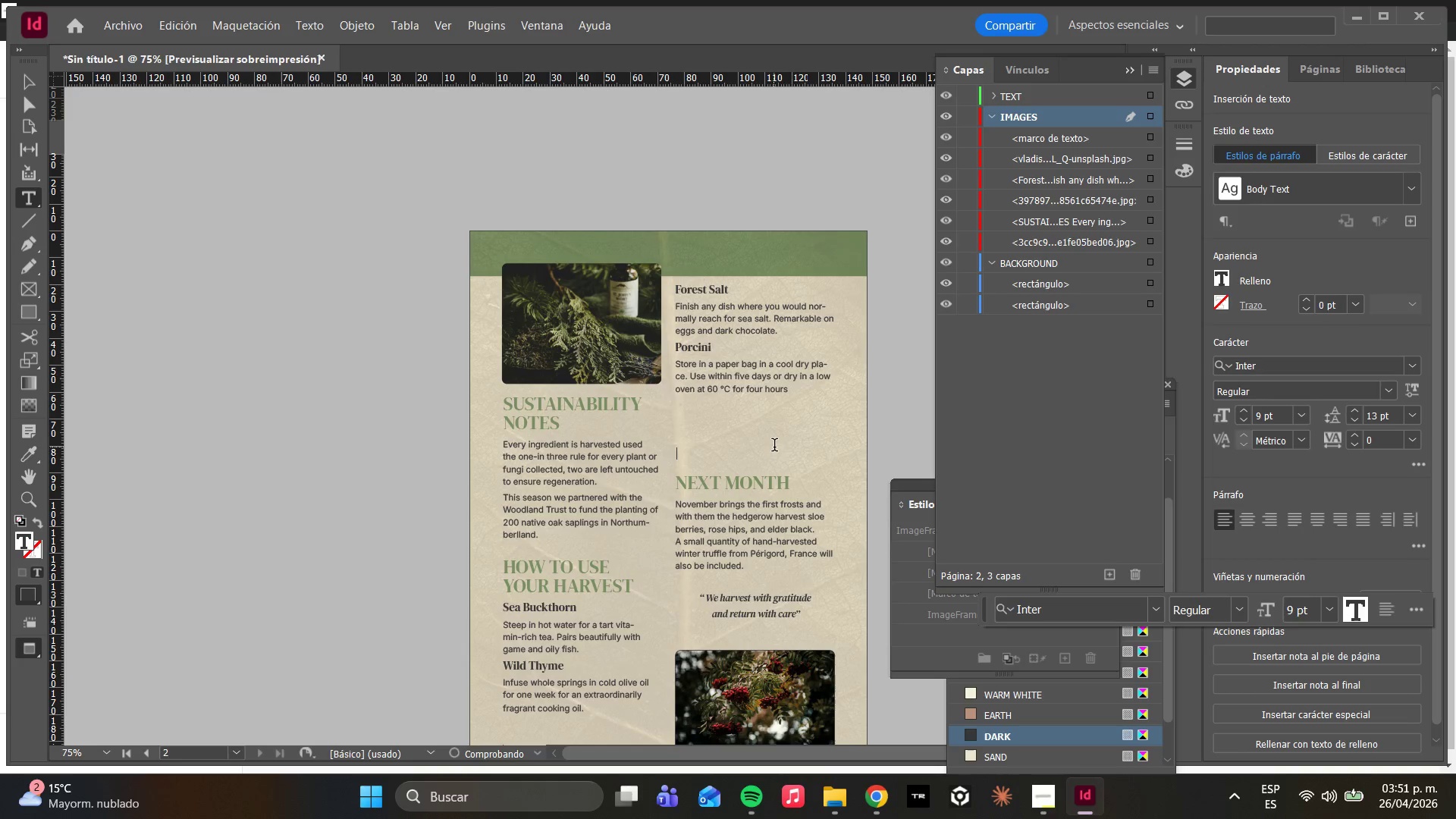 
key(Enter)
 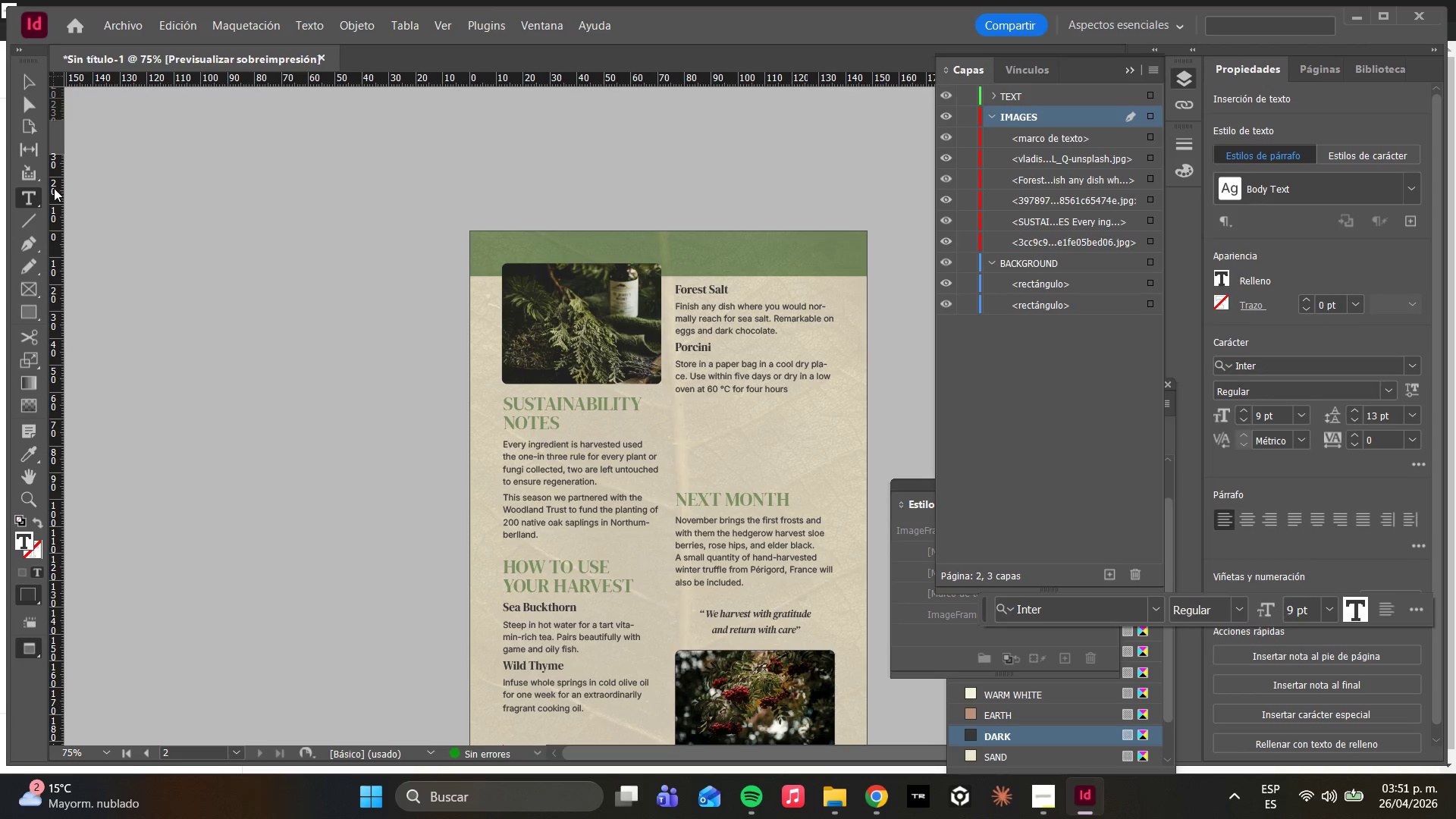 
left_click([21, 108])
 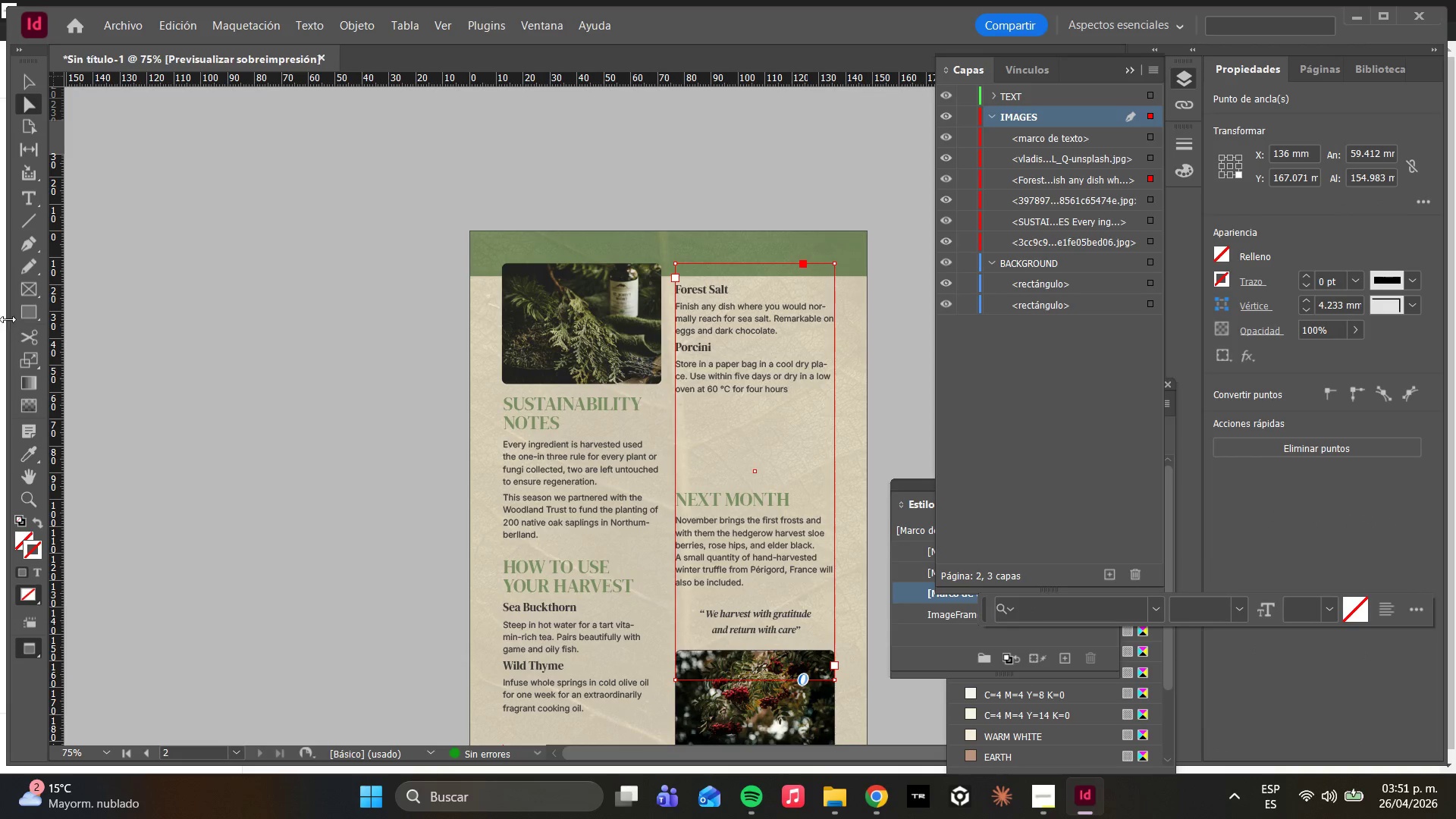 
left_click([26, 311])
 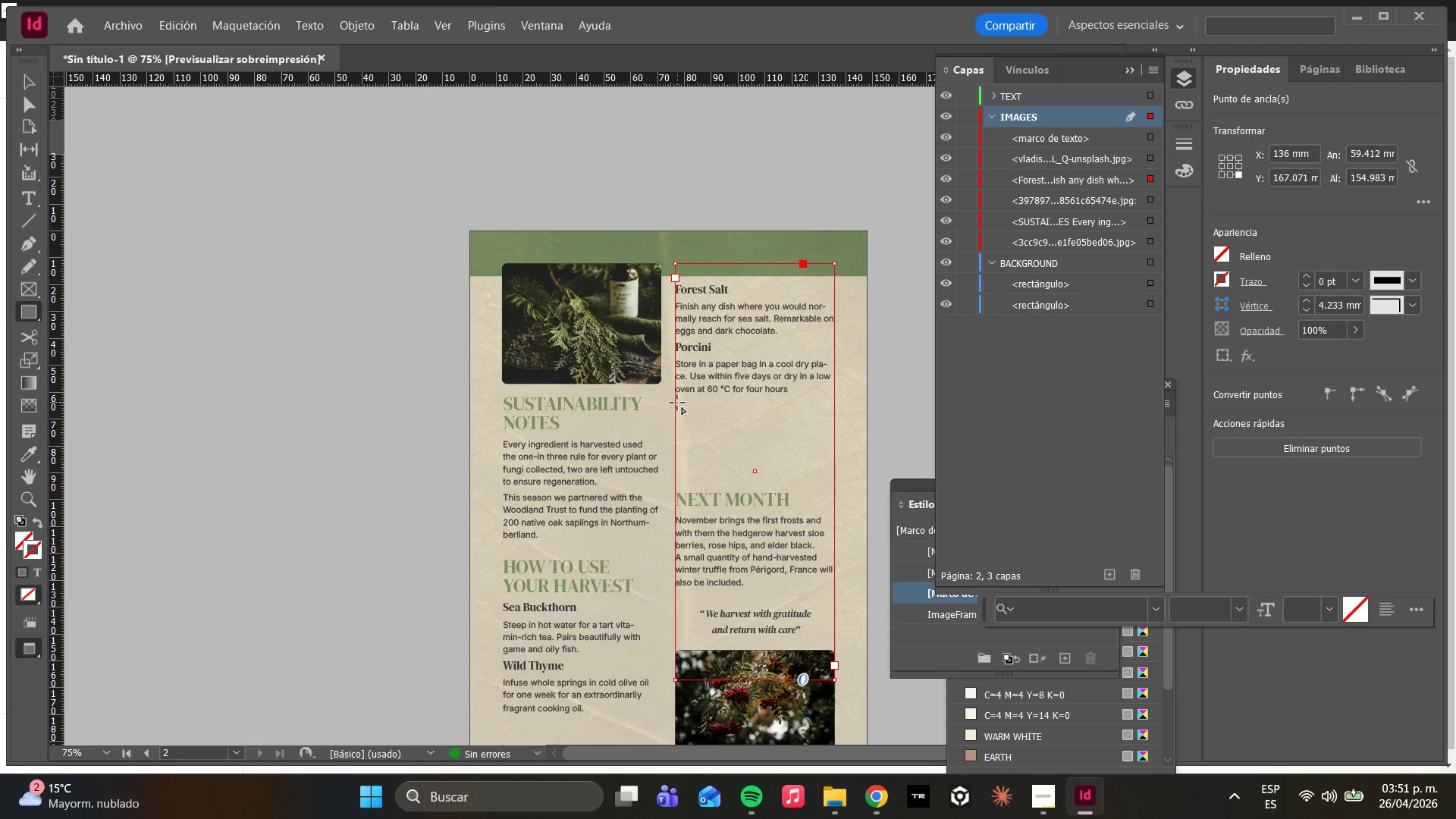 
wait(10.33)
 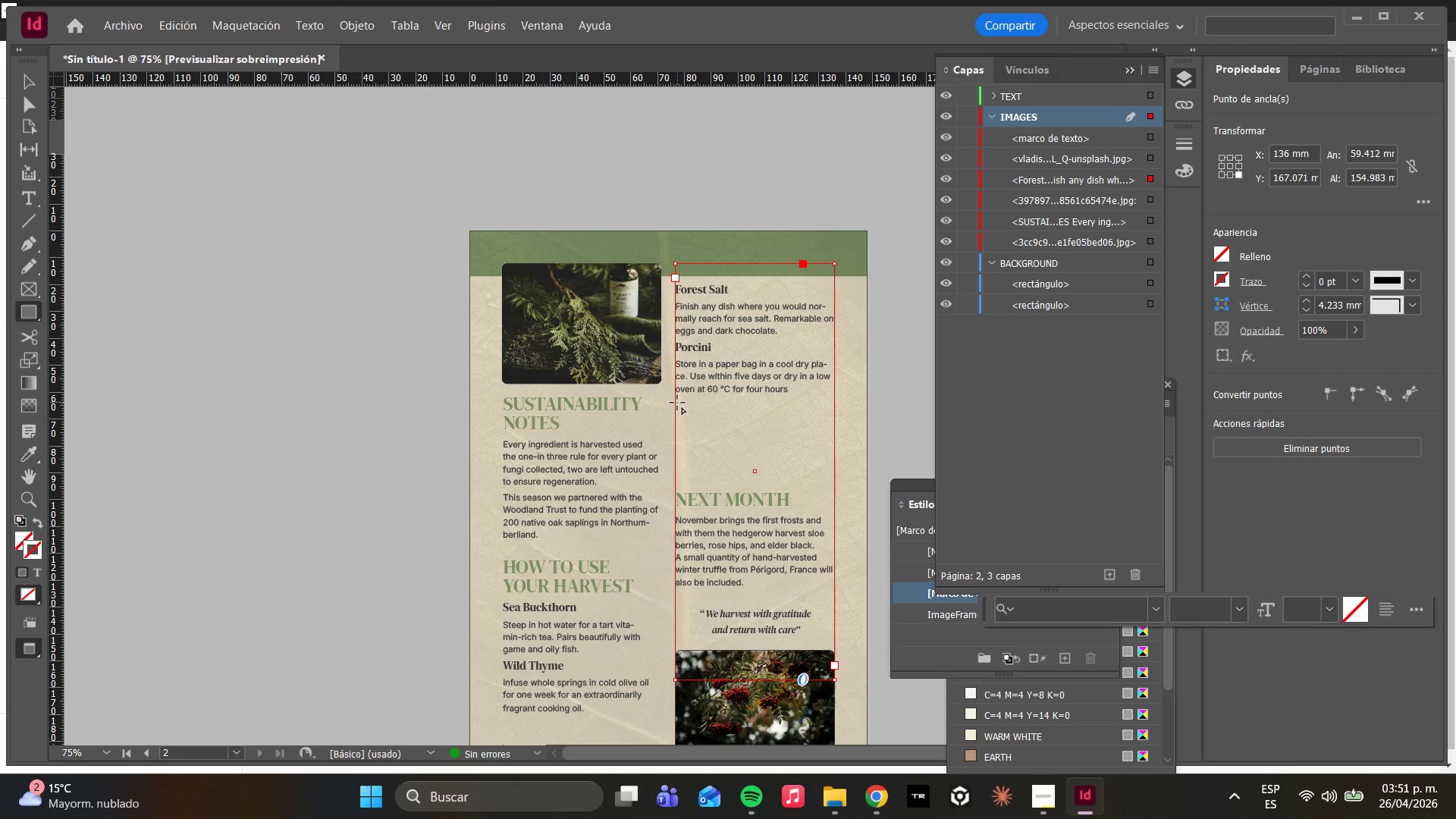 
left_click_drag(start_coordinate=[675, 403], to_coordinate=[835, 478])
 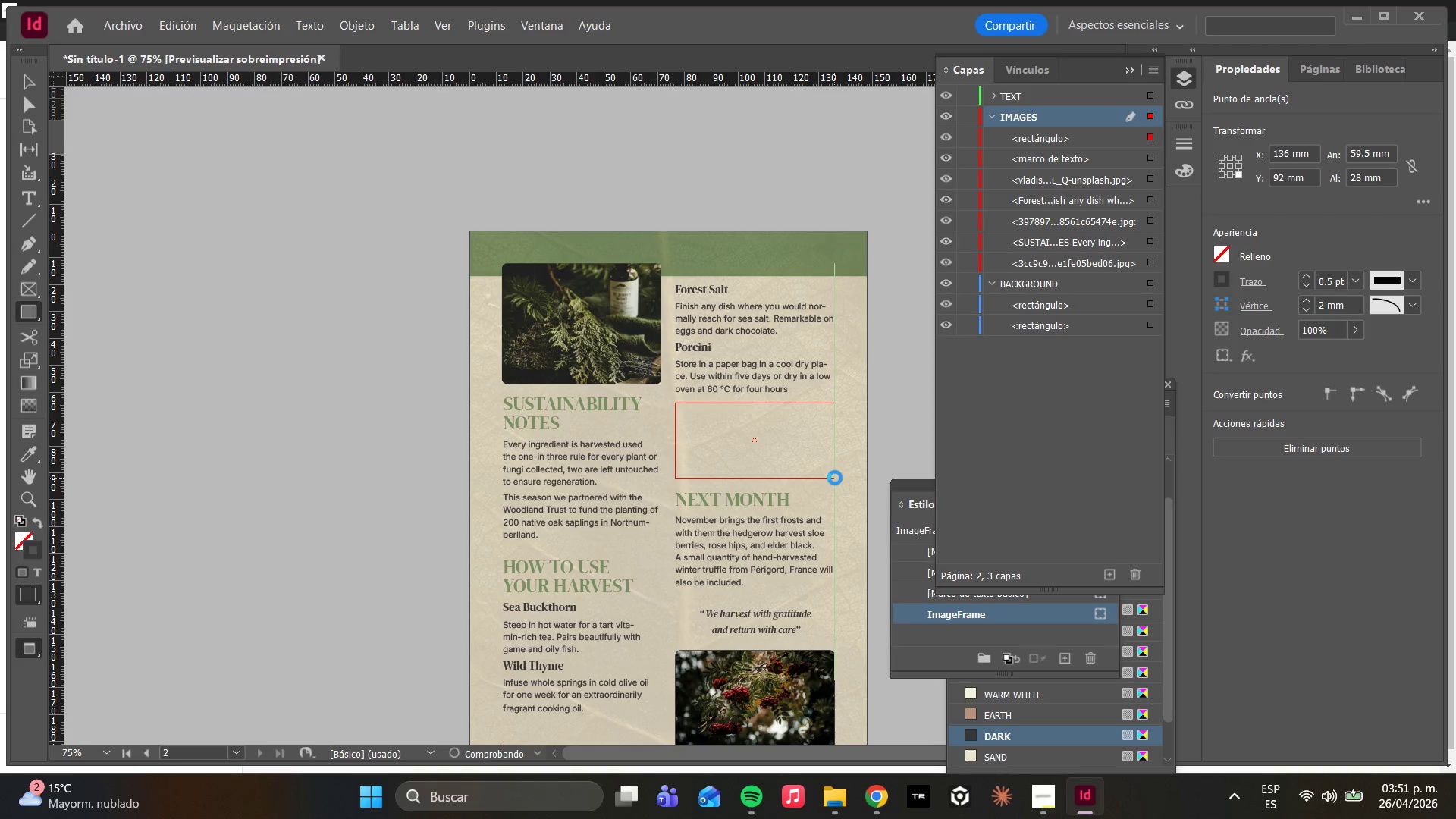 
type(ww)
 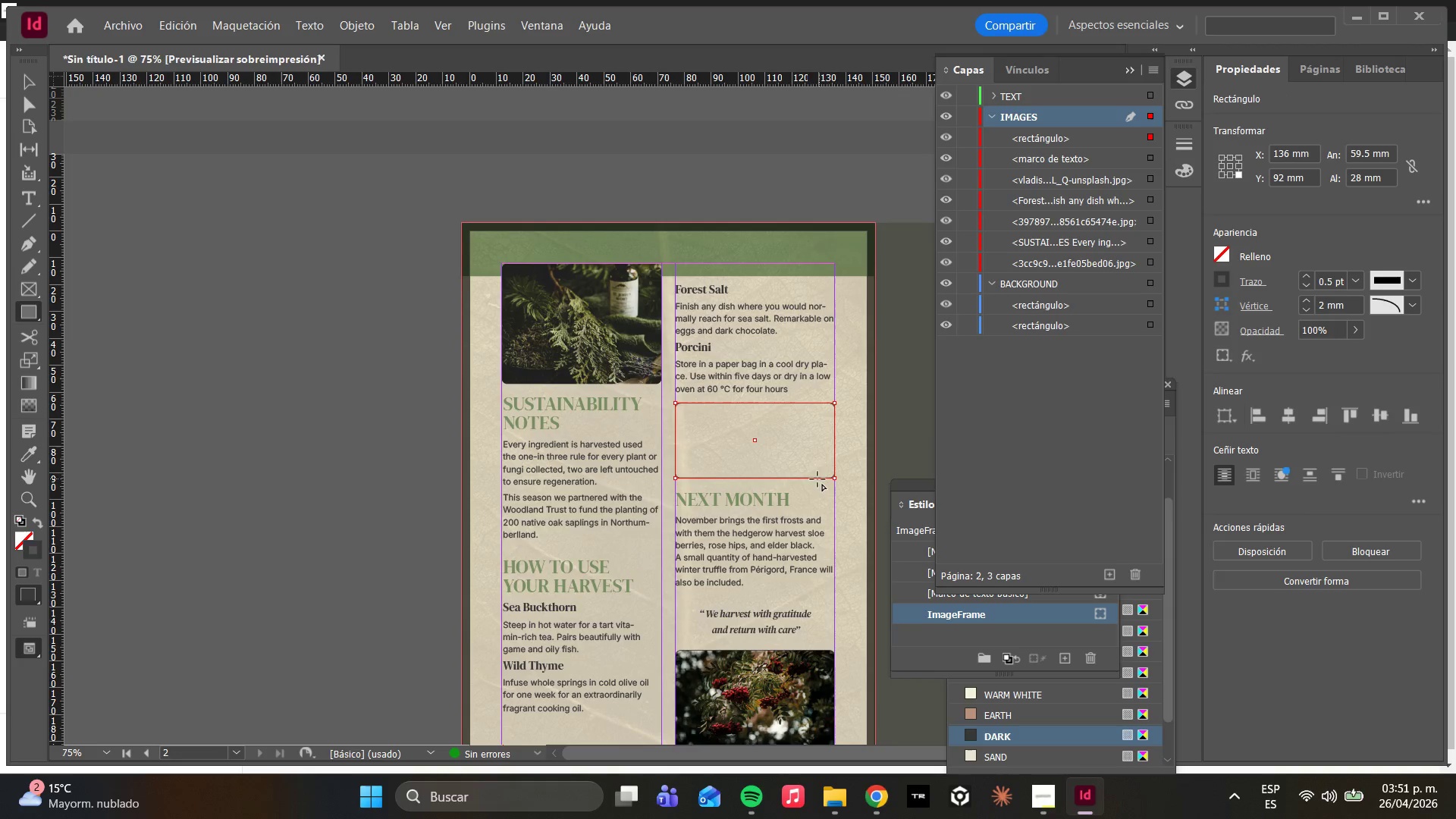 
key(W)
 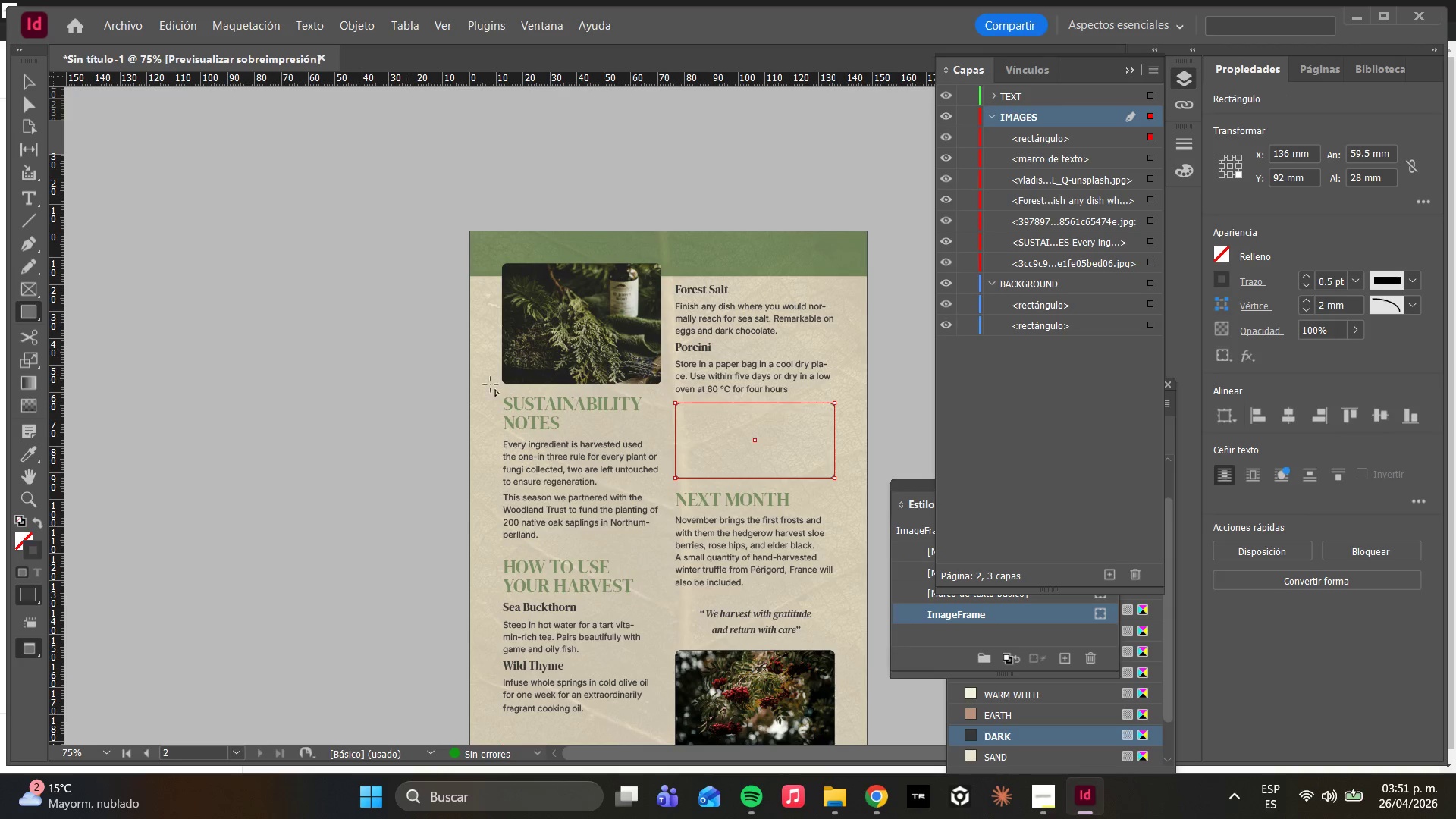 
key(Control+D)
 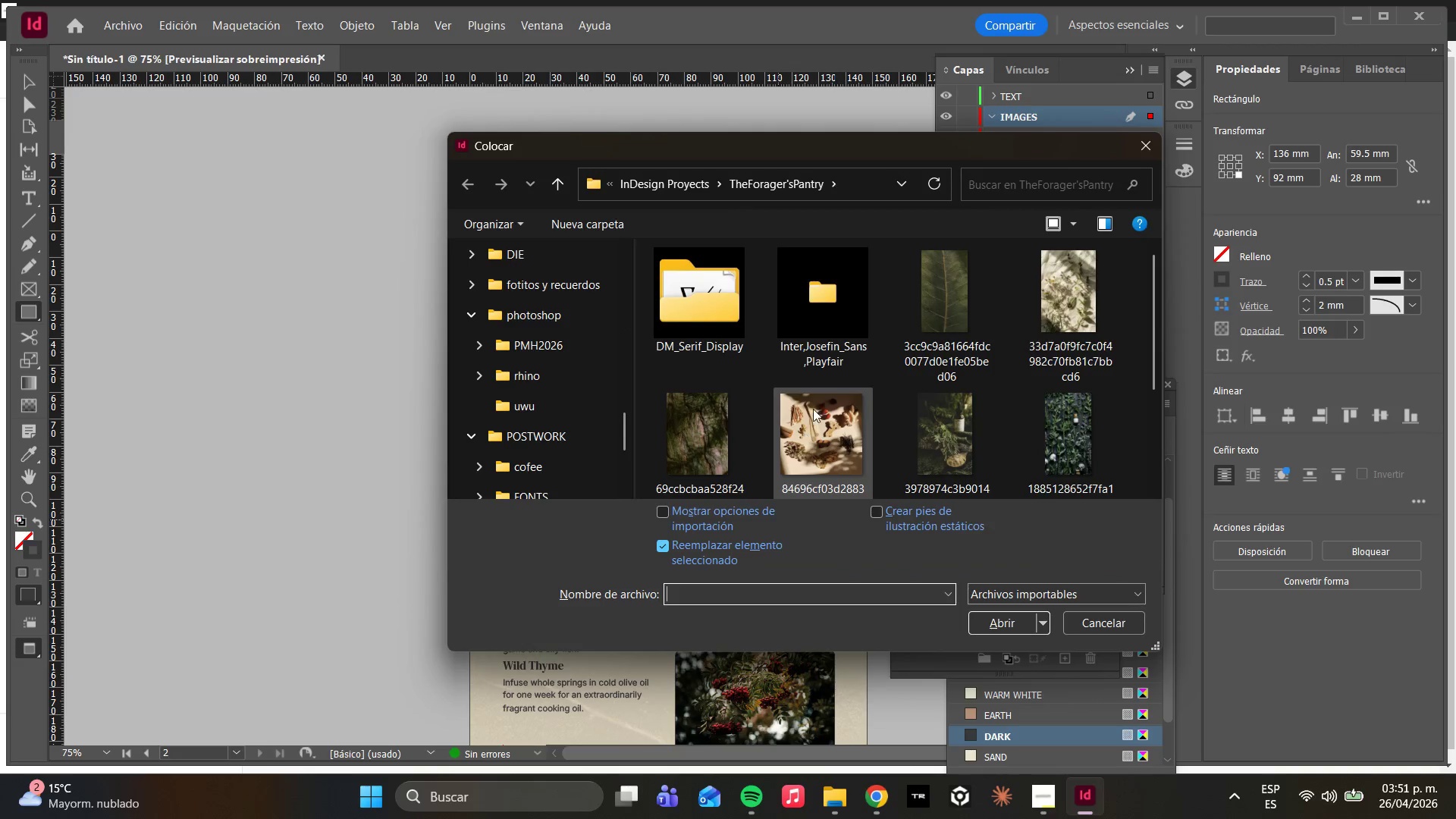 
scroll: coordinate [813, 408], scroll_direction: down, amount: 3.0
 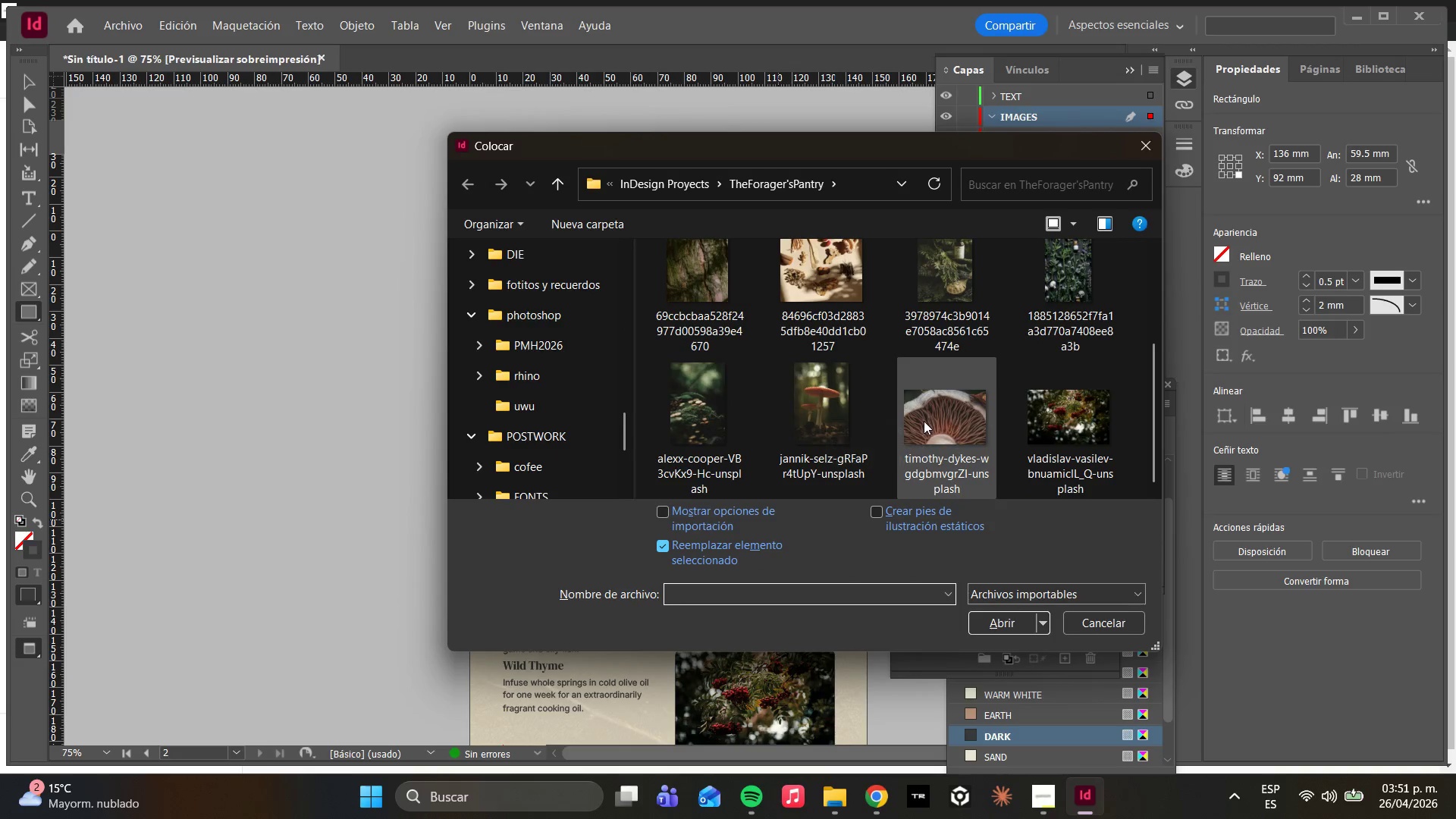 
left_click([927, 423])
 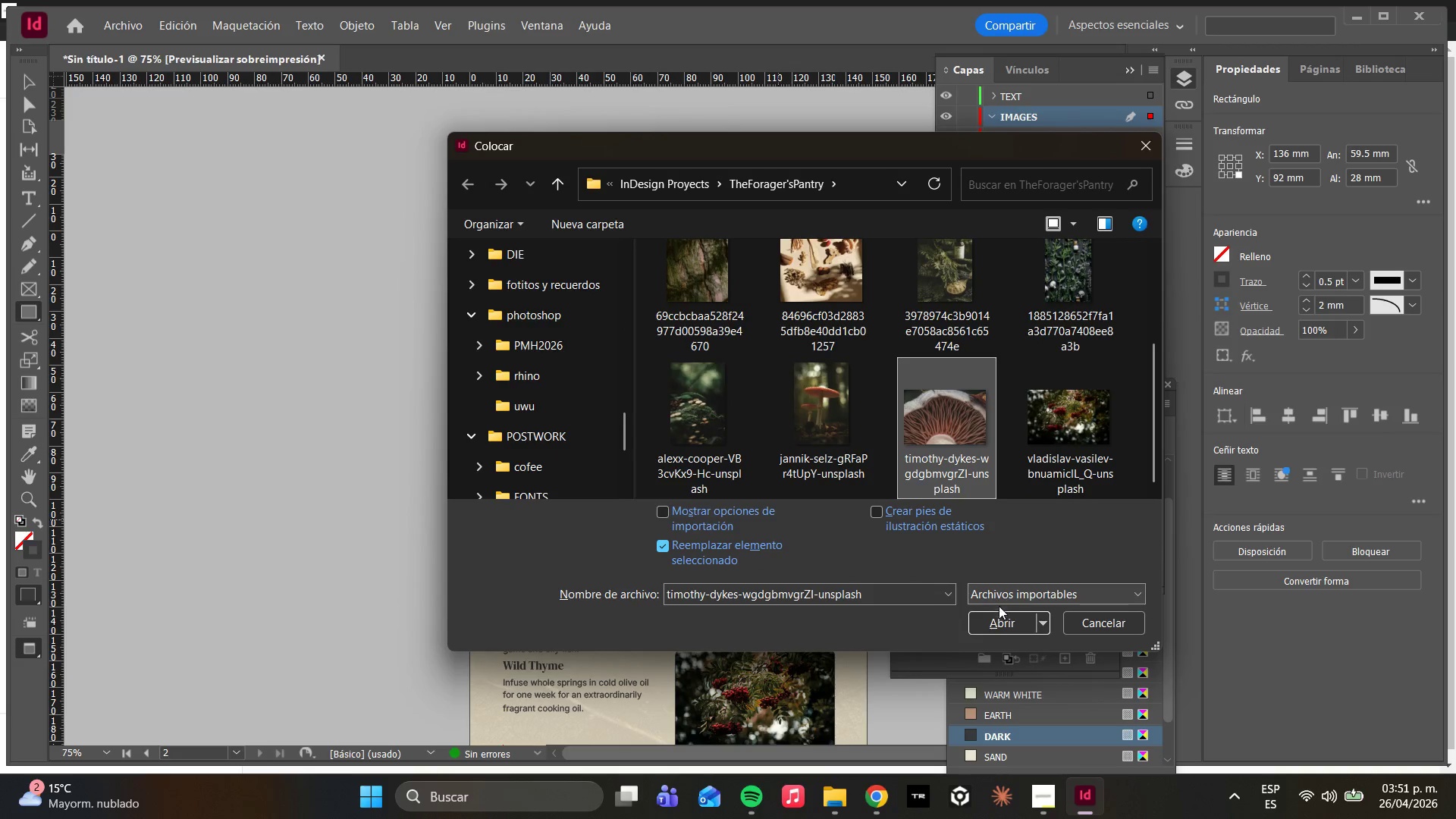 
left_click([1003, 615])
 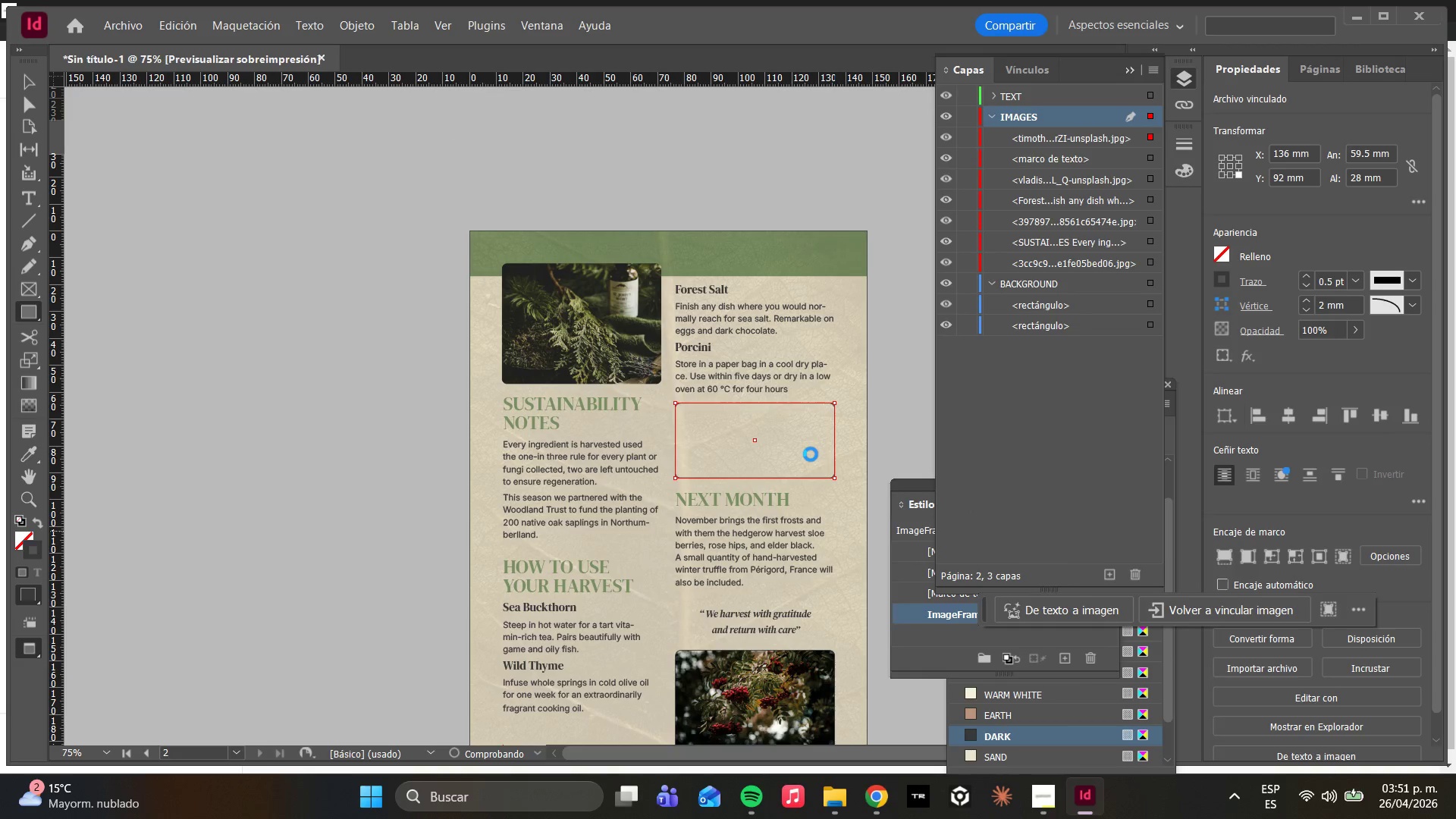 
right_click([811, 454])
 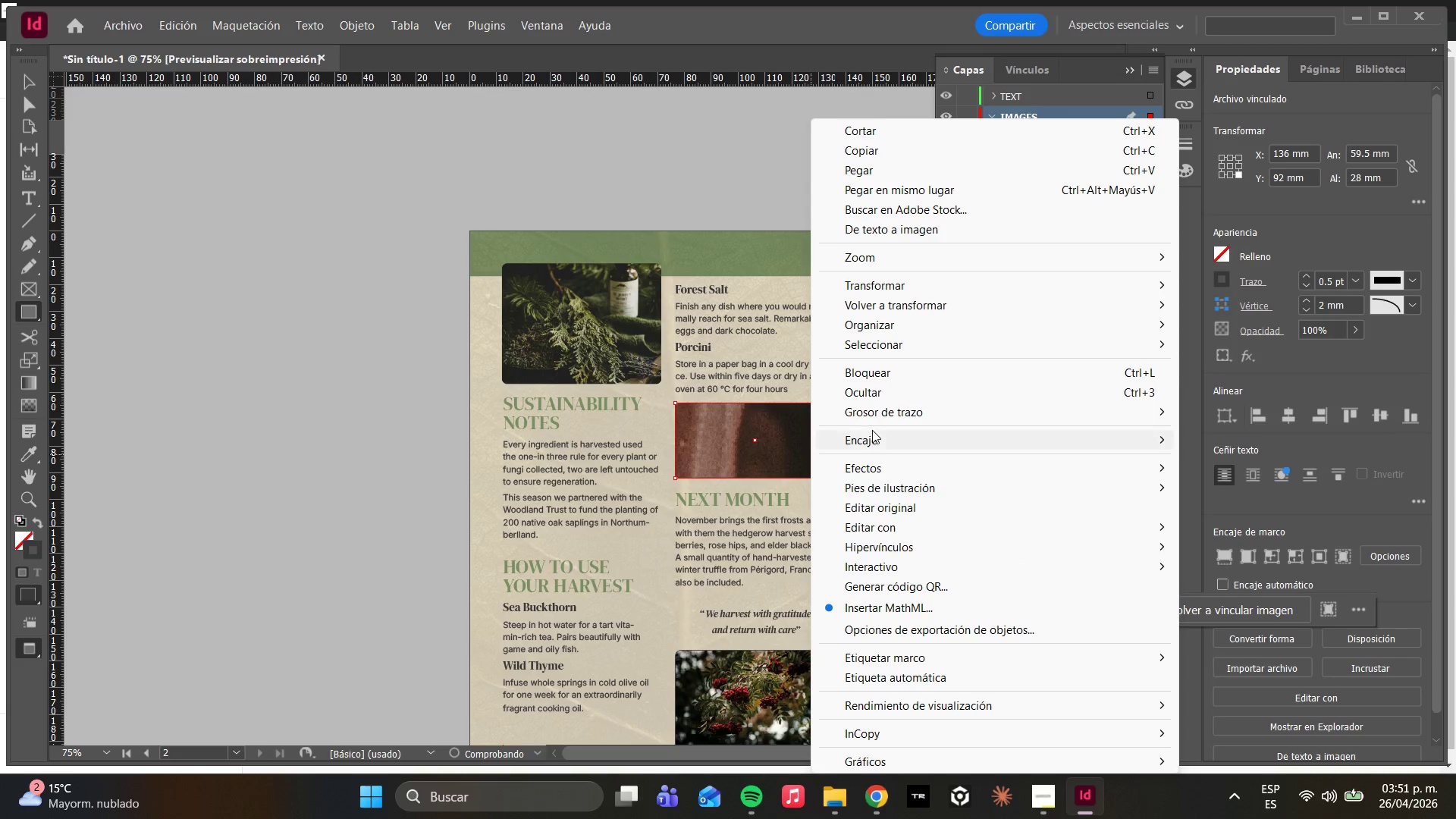 
left_click([872, 438])
 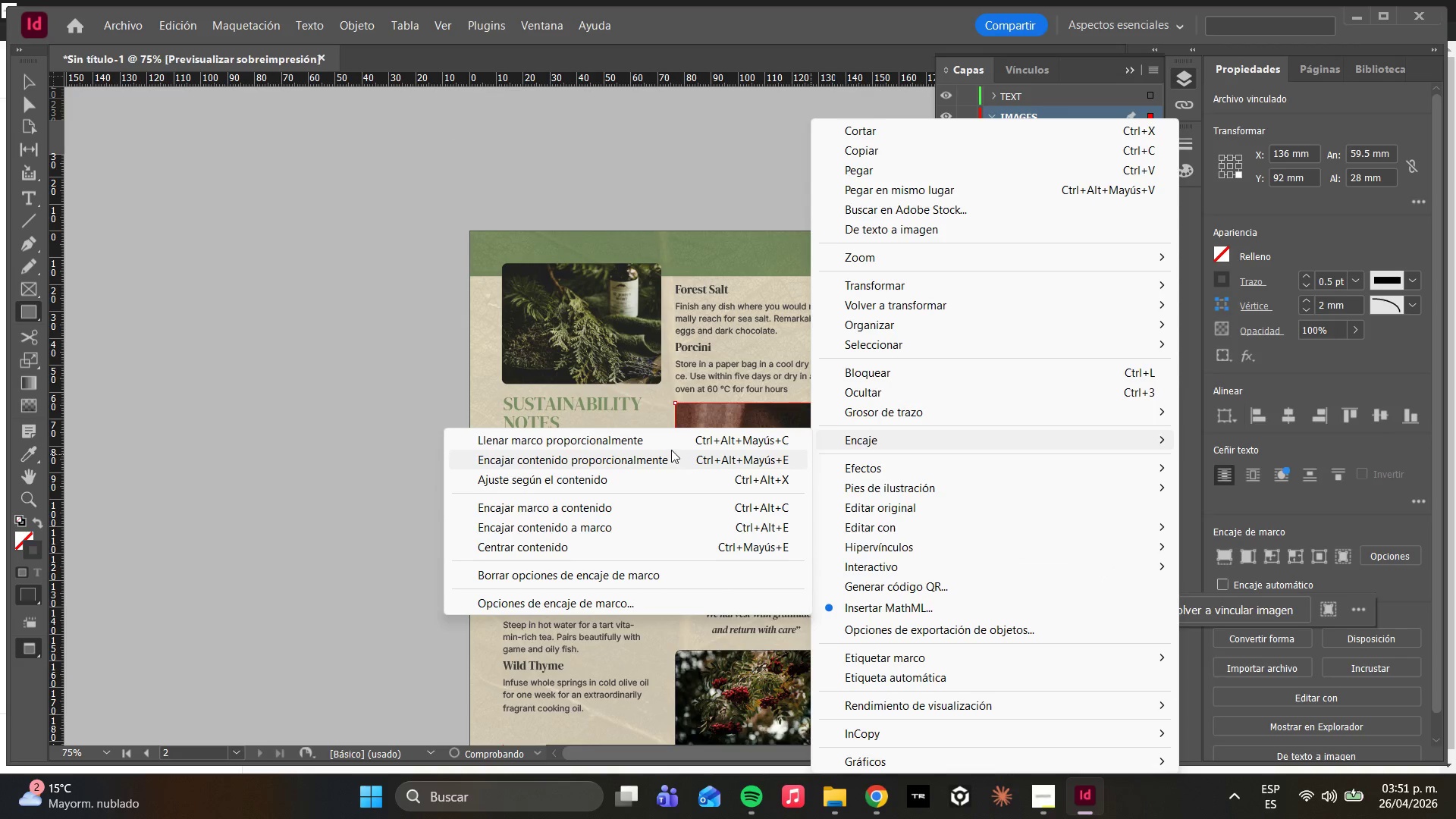 
left_click([654, 438])
 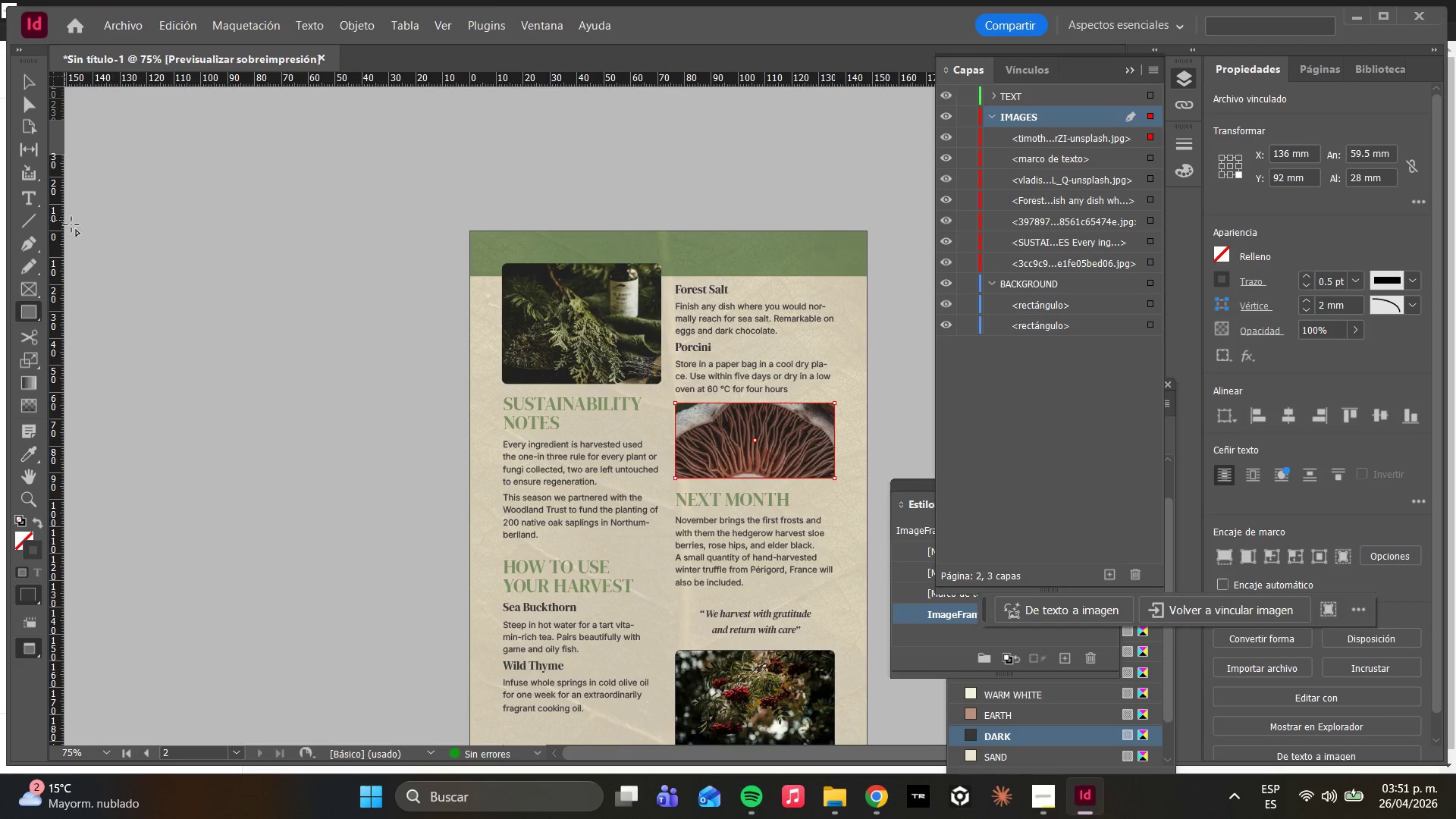 
left_click([21, 106])
 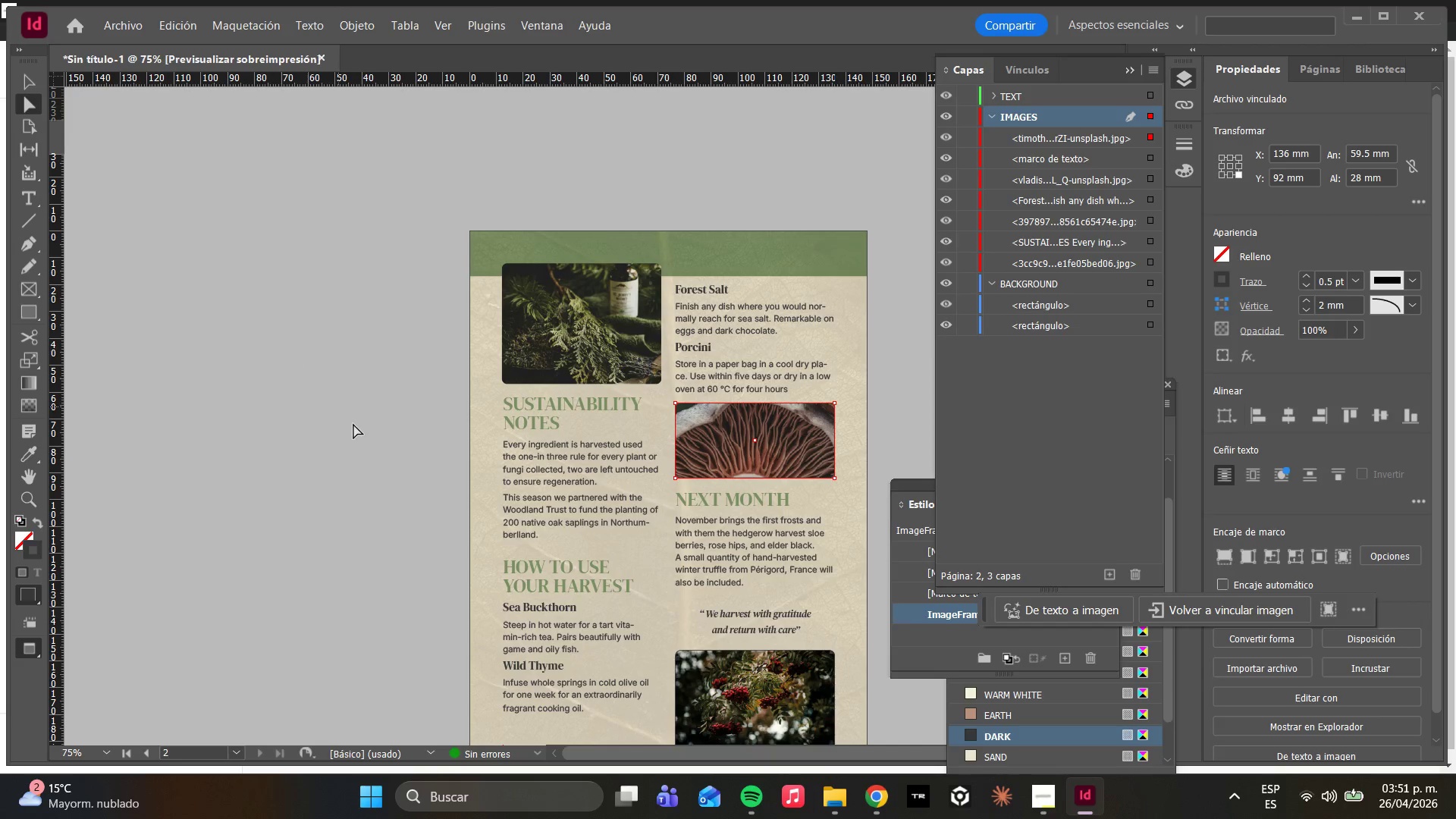 
left_click([375, 440])
 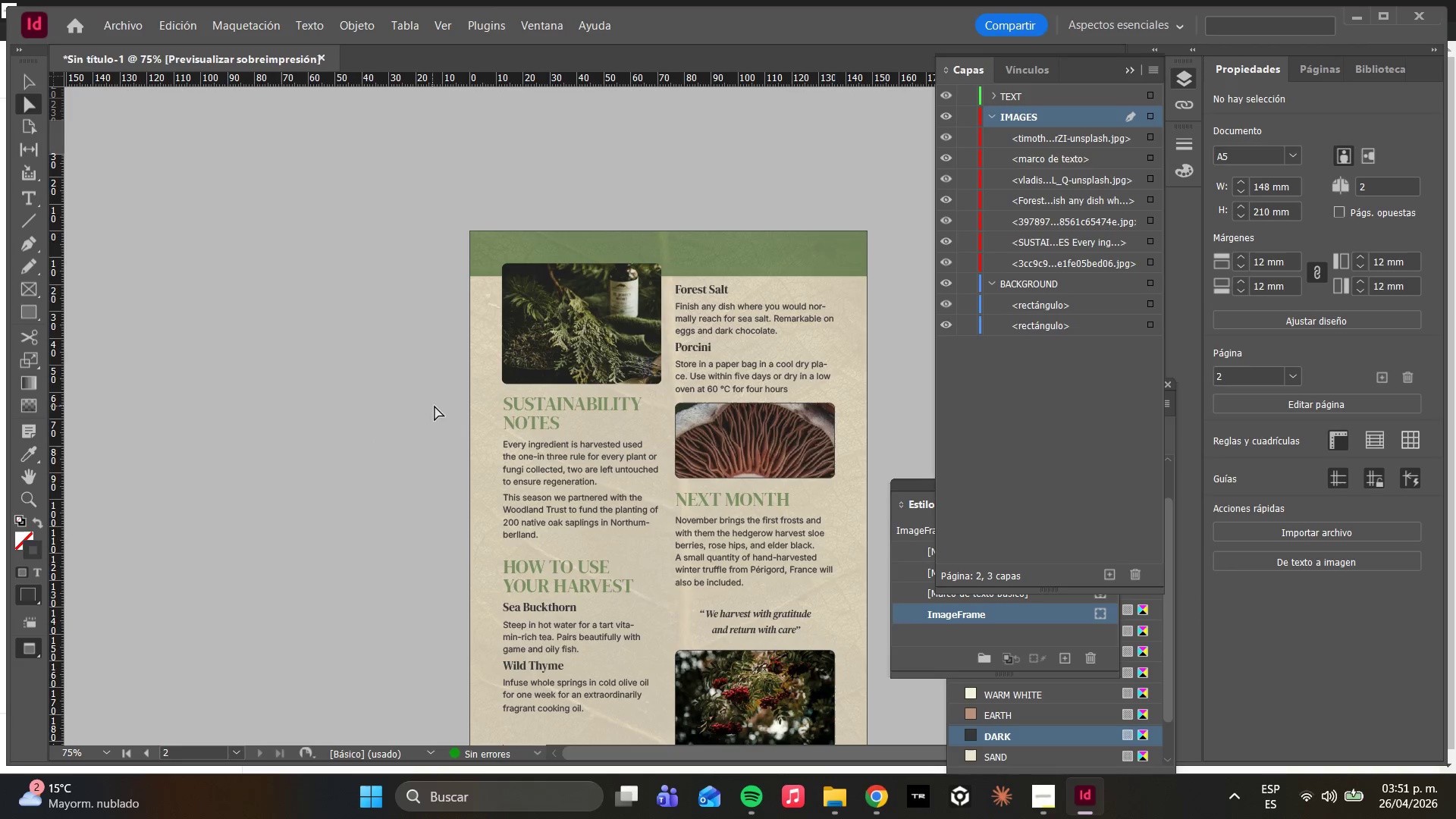 
scroll: coordinate [482, 406], scroll_direction: down, amount: 7.0
 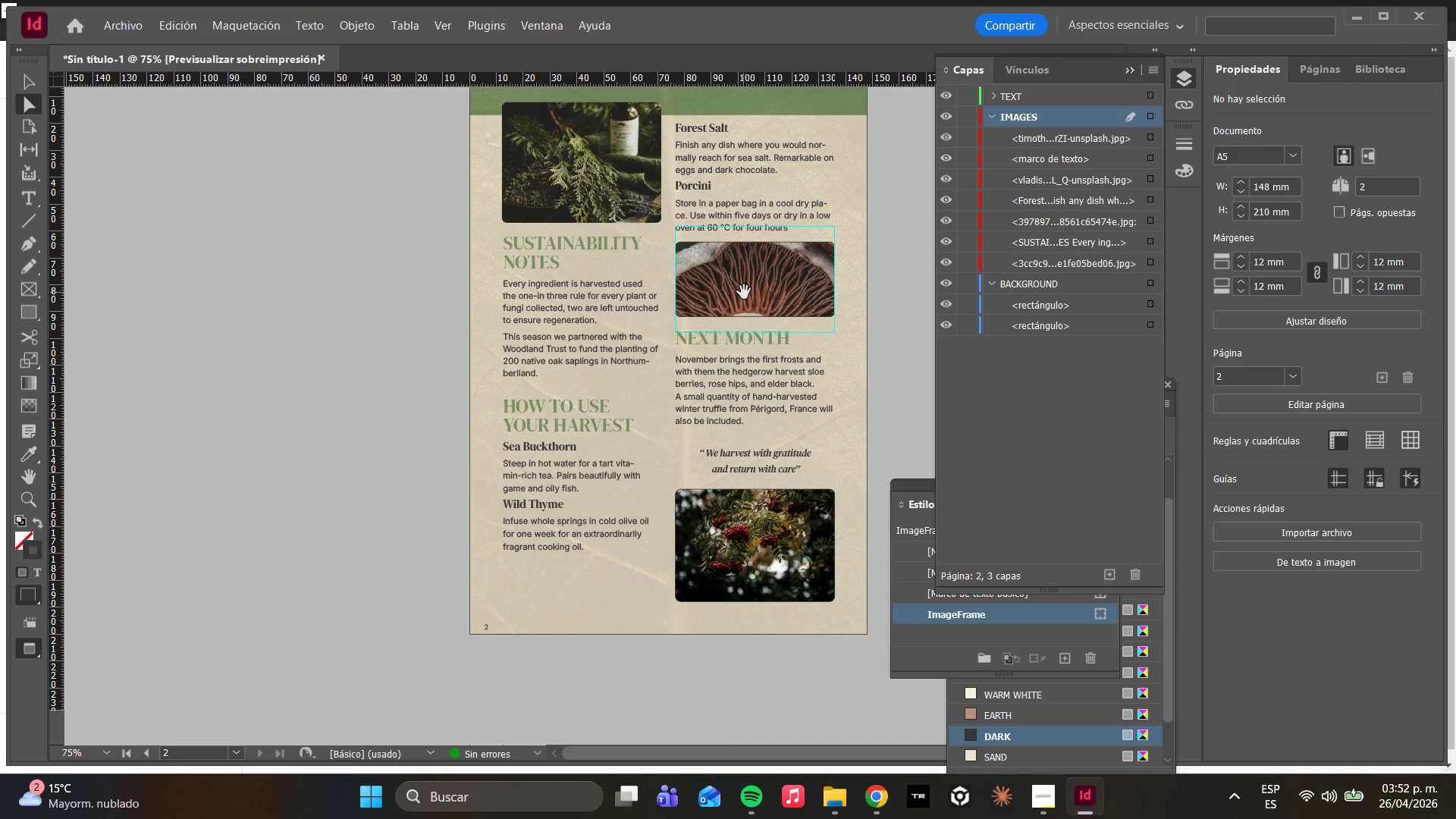 
wait(7.13)
 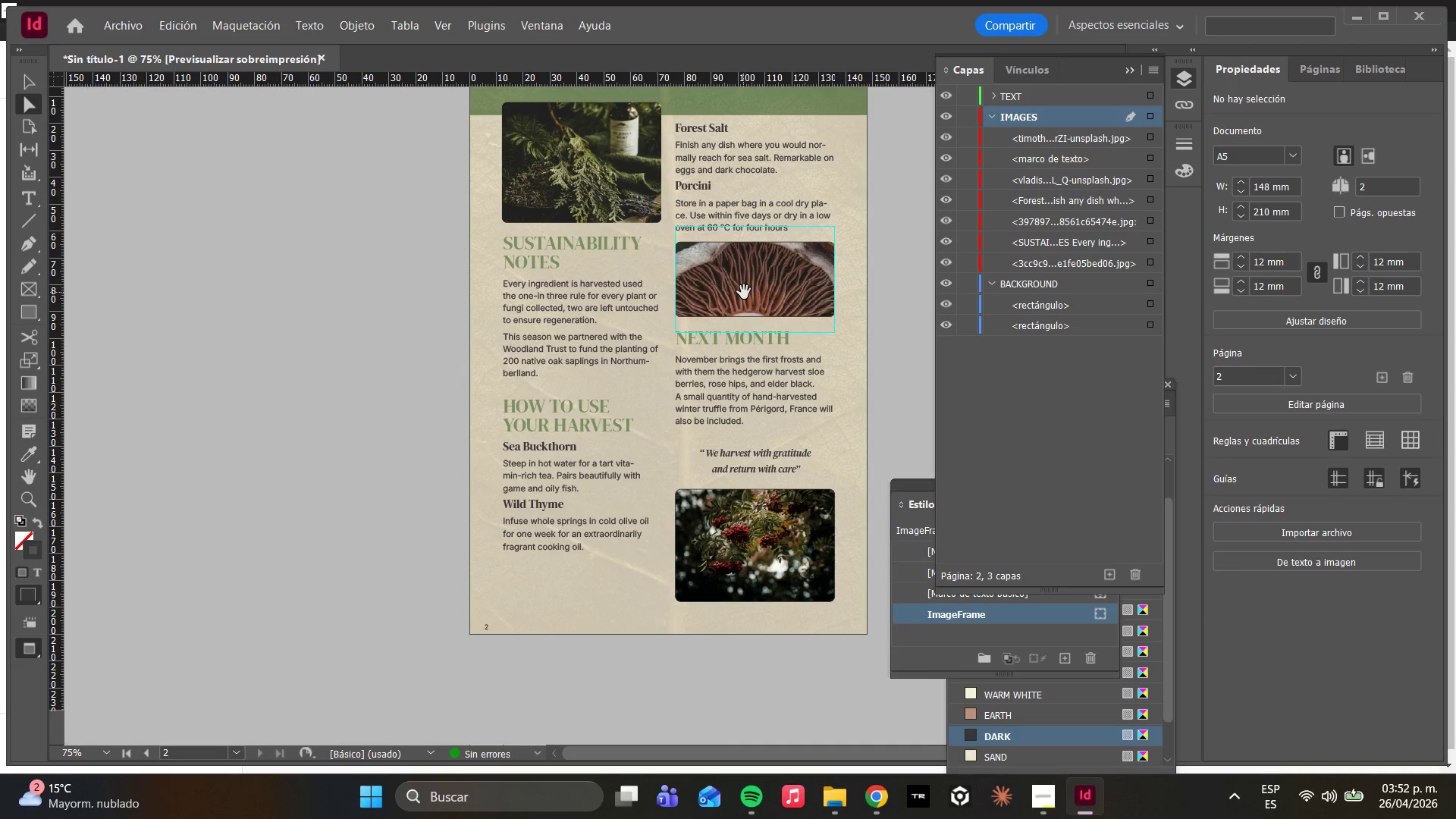 
type(ww)
 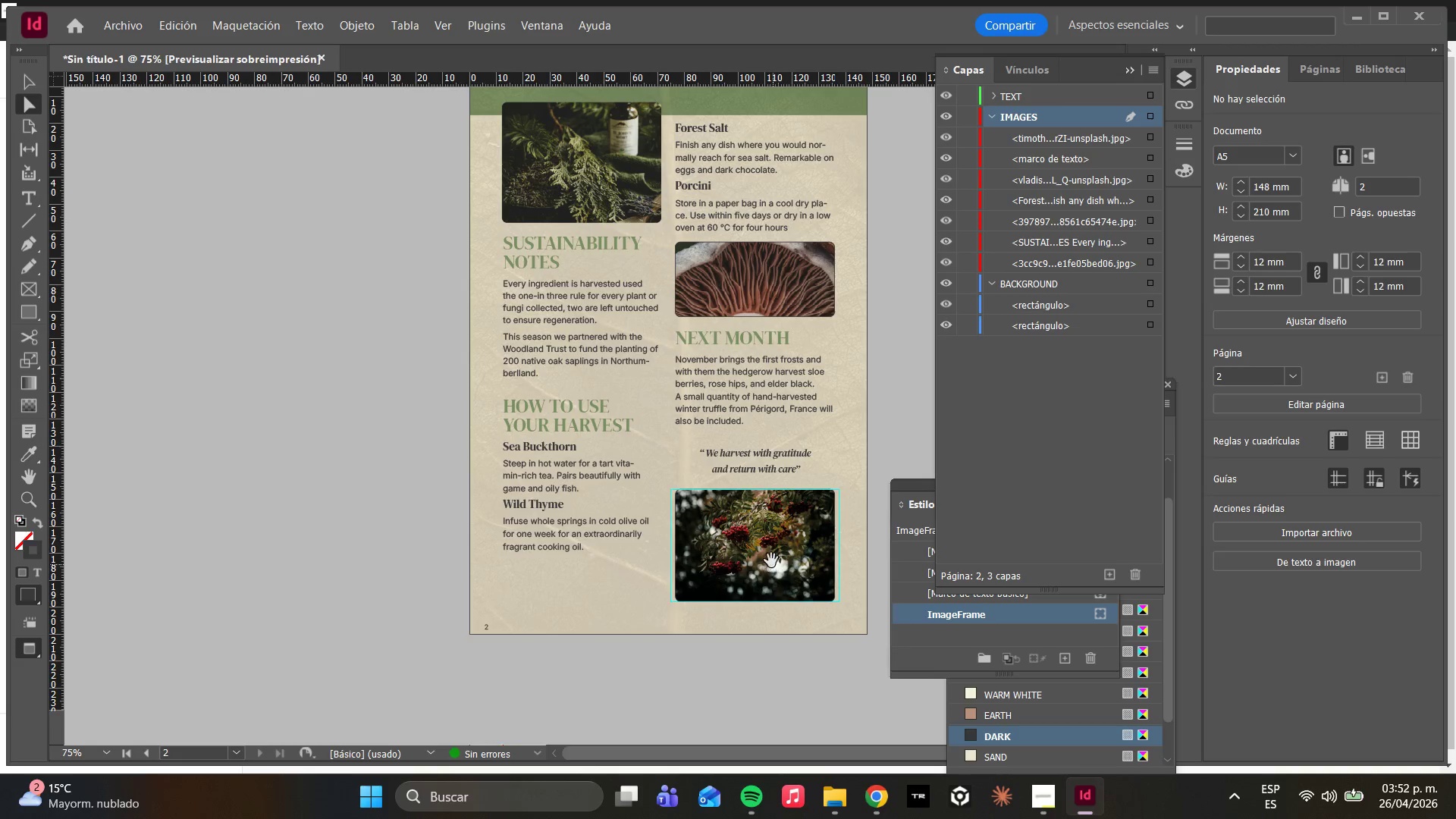 
scroll: coordinate [745, 479], scroll_direction: up, amount: 2.0
 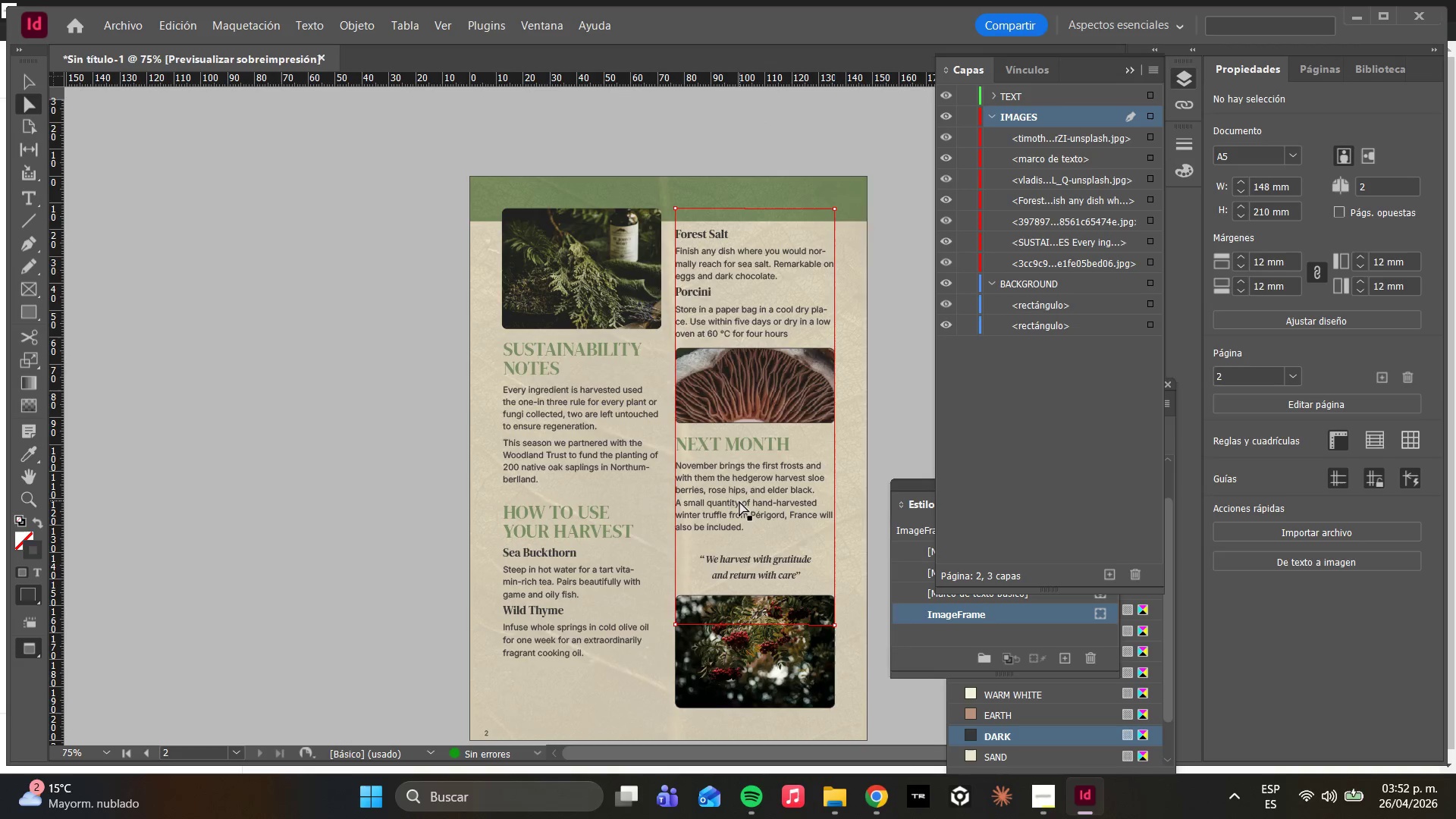 
scroll: coordinate [739, 501], scroll_direction: down, amount: 1.0
 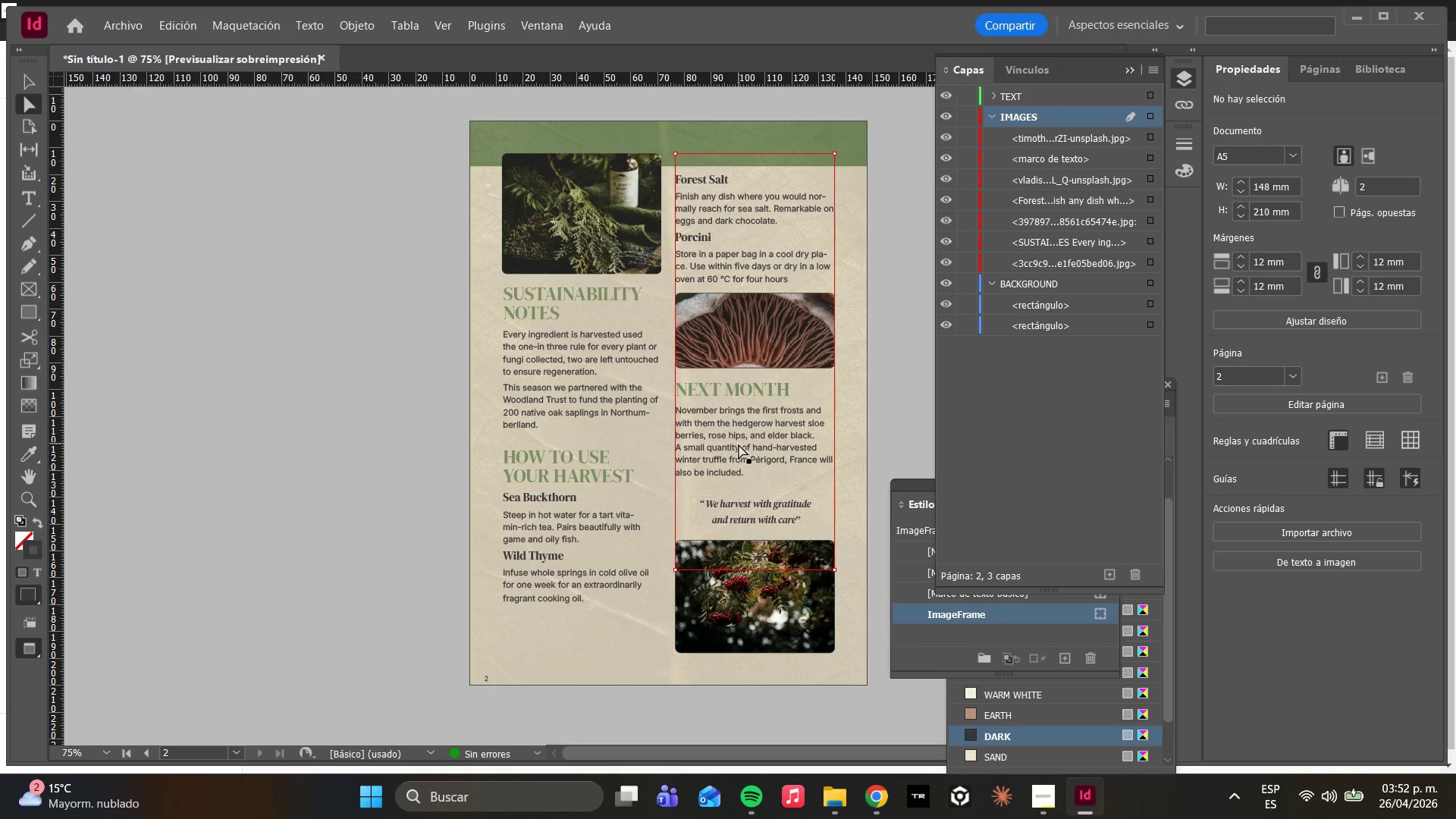 
hold_key(key=AltLeft, duration=0.33)
scroll: coordinate [731, 441], scroll_direction: down, amount: 2.0
 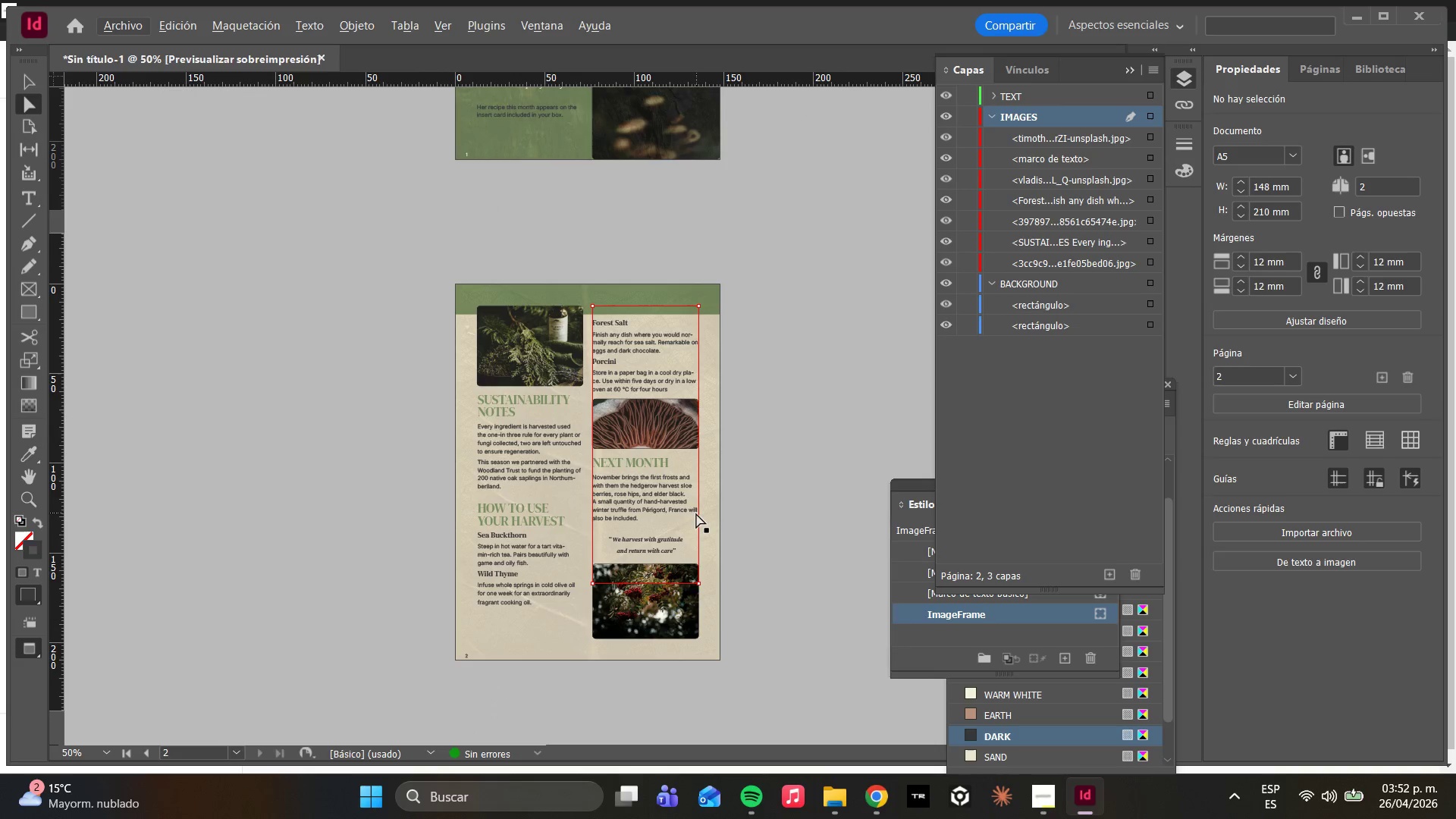 
key(Alt+AltLeft)
 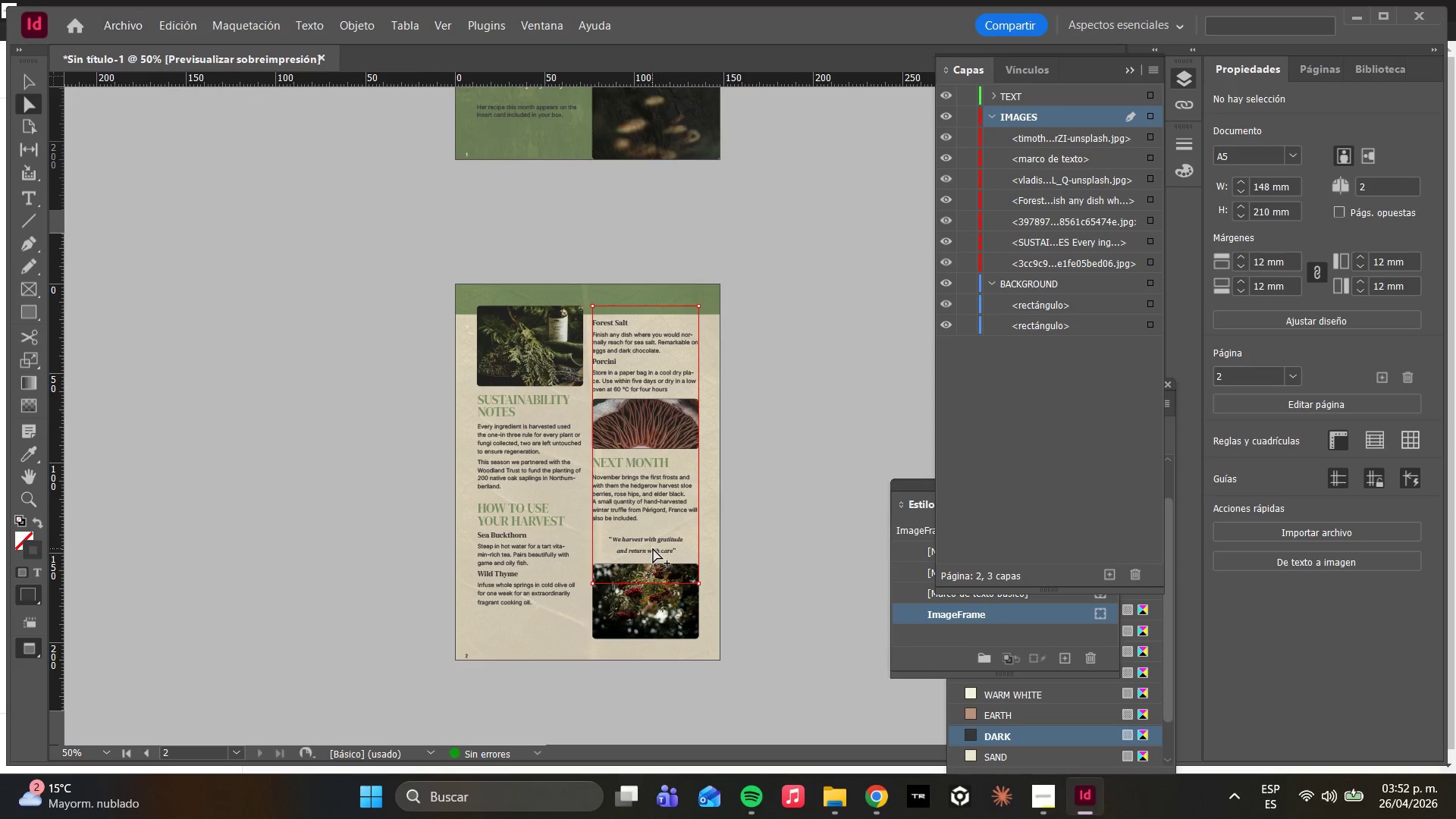 
key(Alt+AltLeft)
 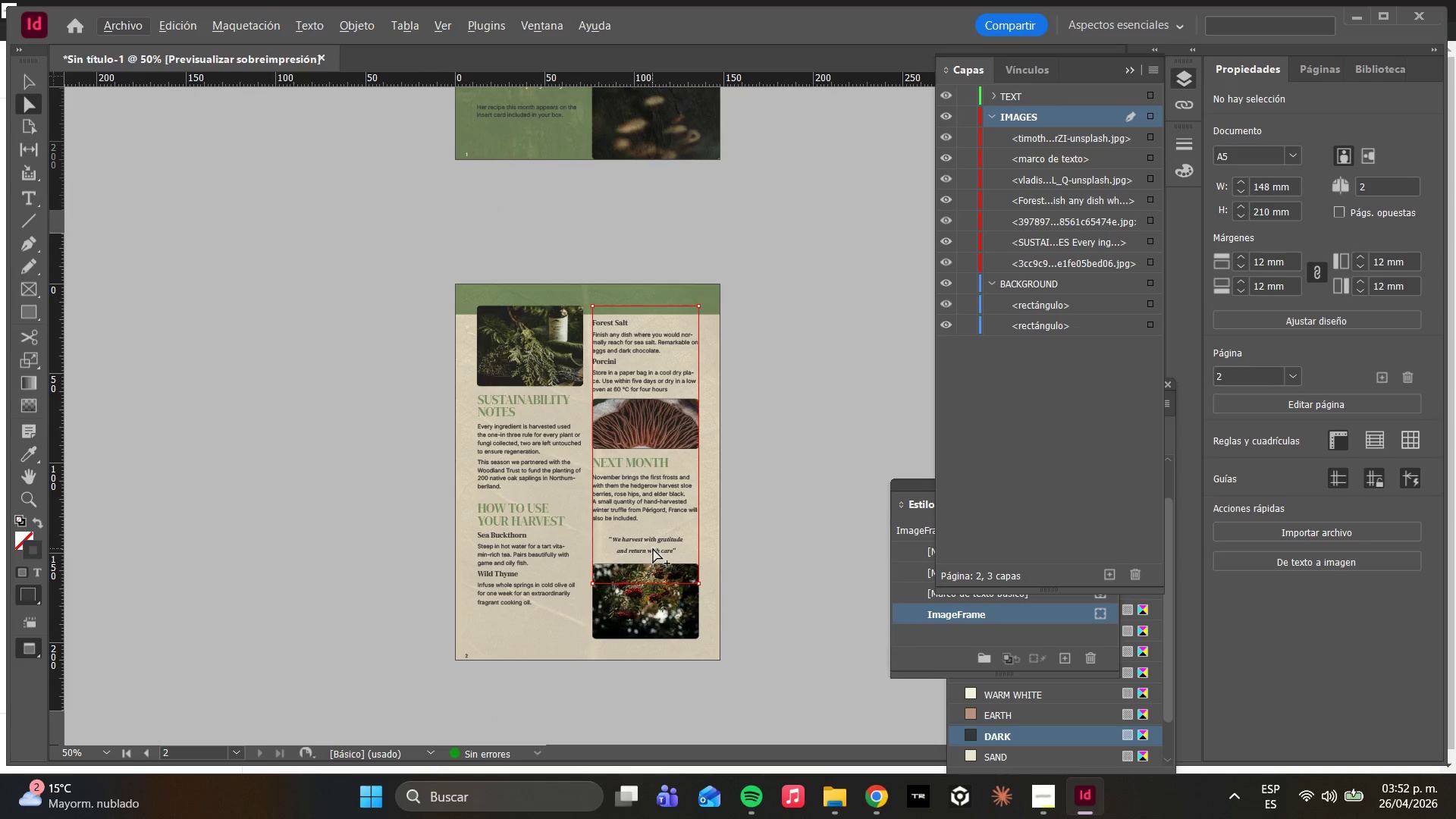 
key(Alt+AltLeft)
 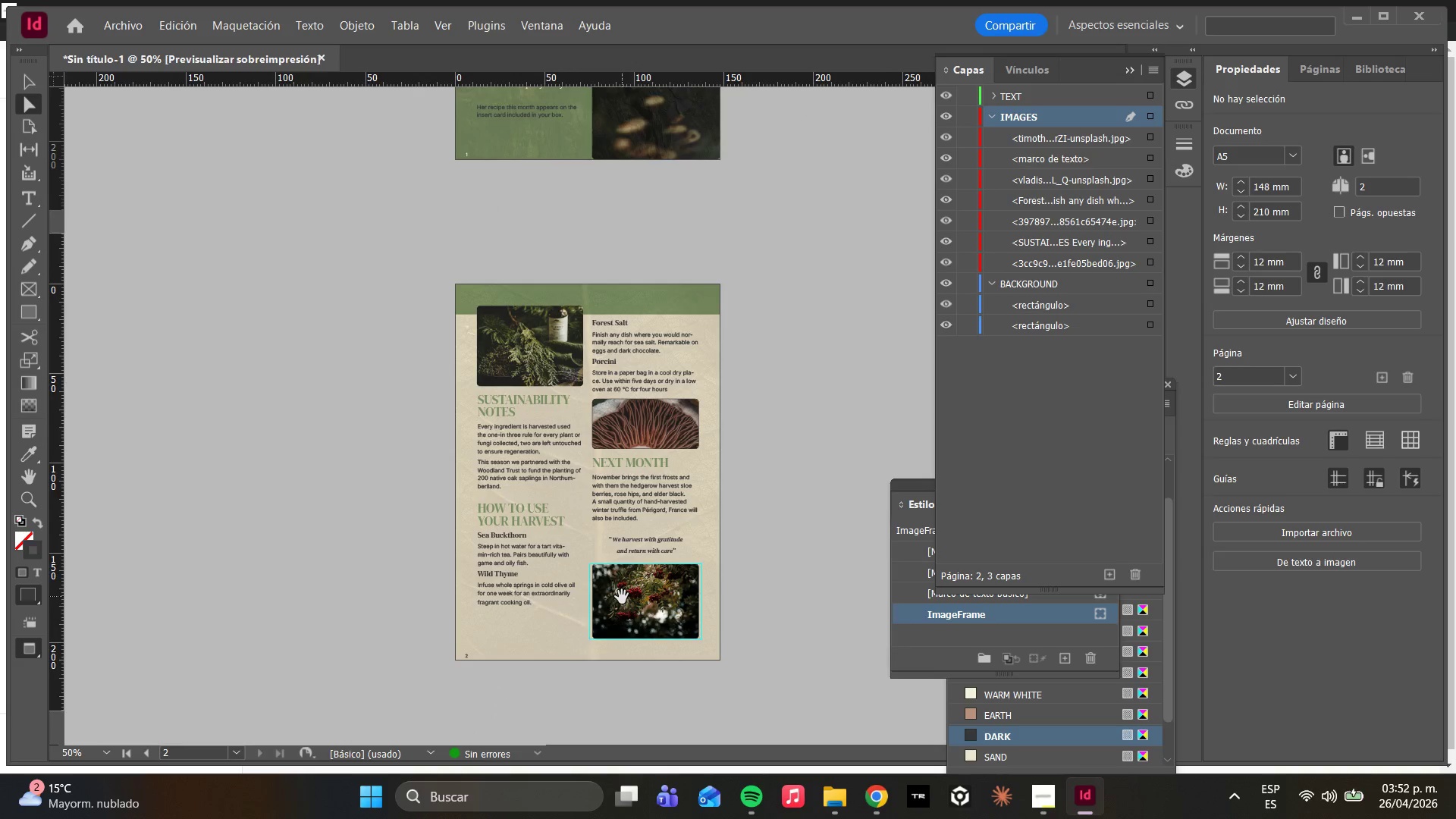 
scroll: coordinate [622, 597], scroll_direction: up, amount: 1.0
 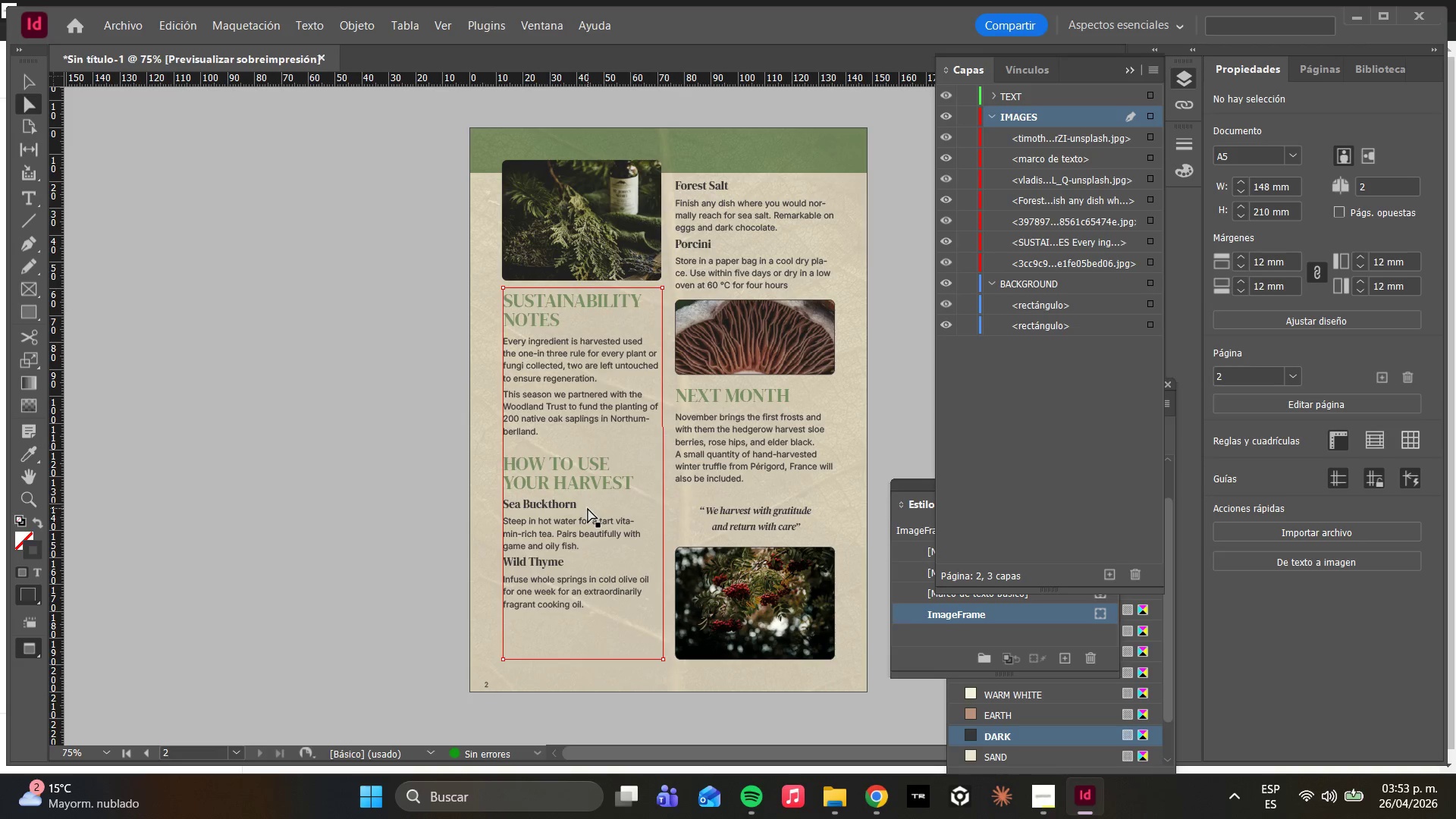 
wait(52.36)
 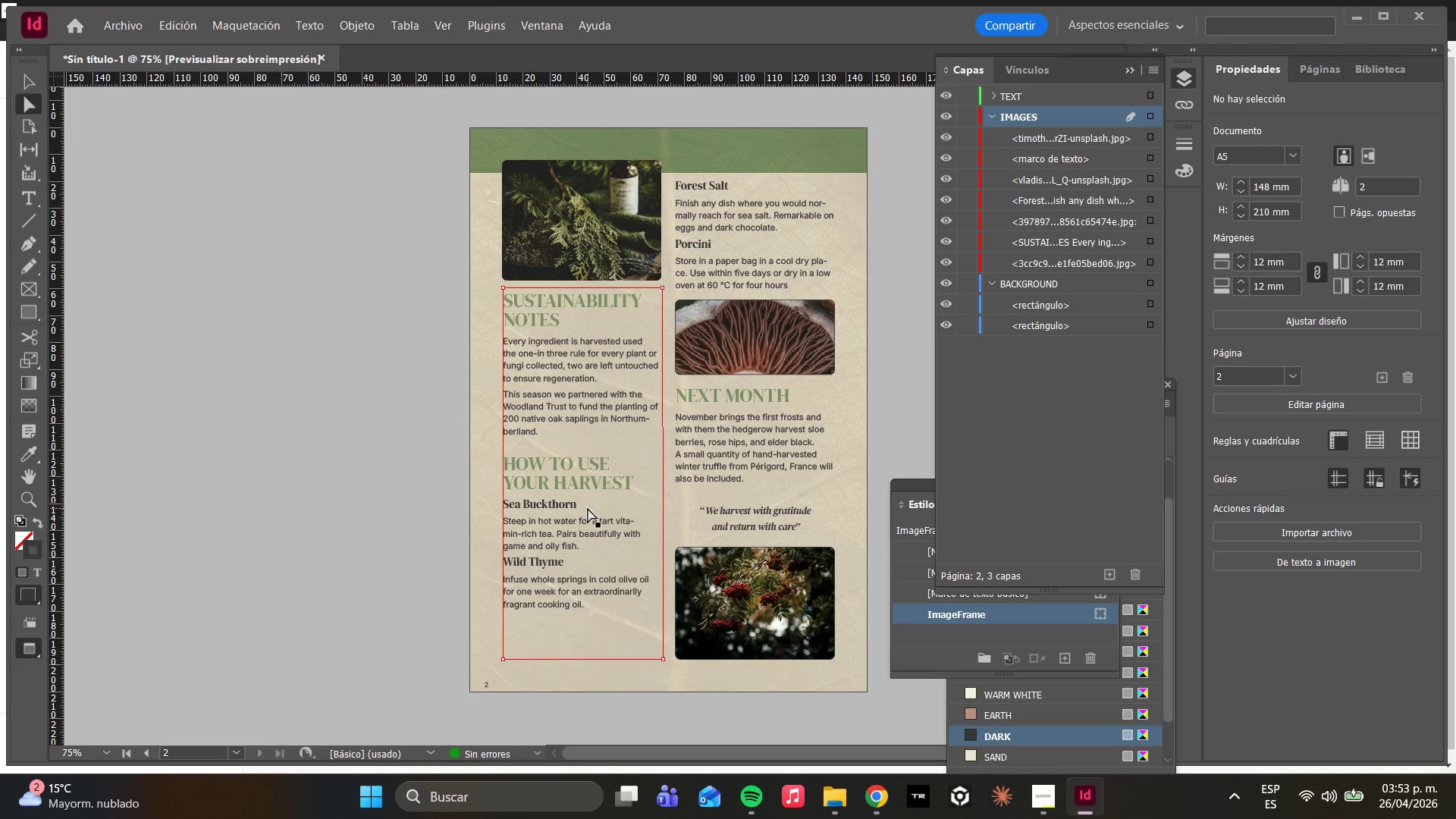 
left_click([905, 293])
 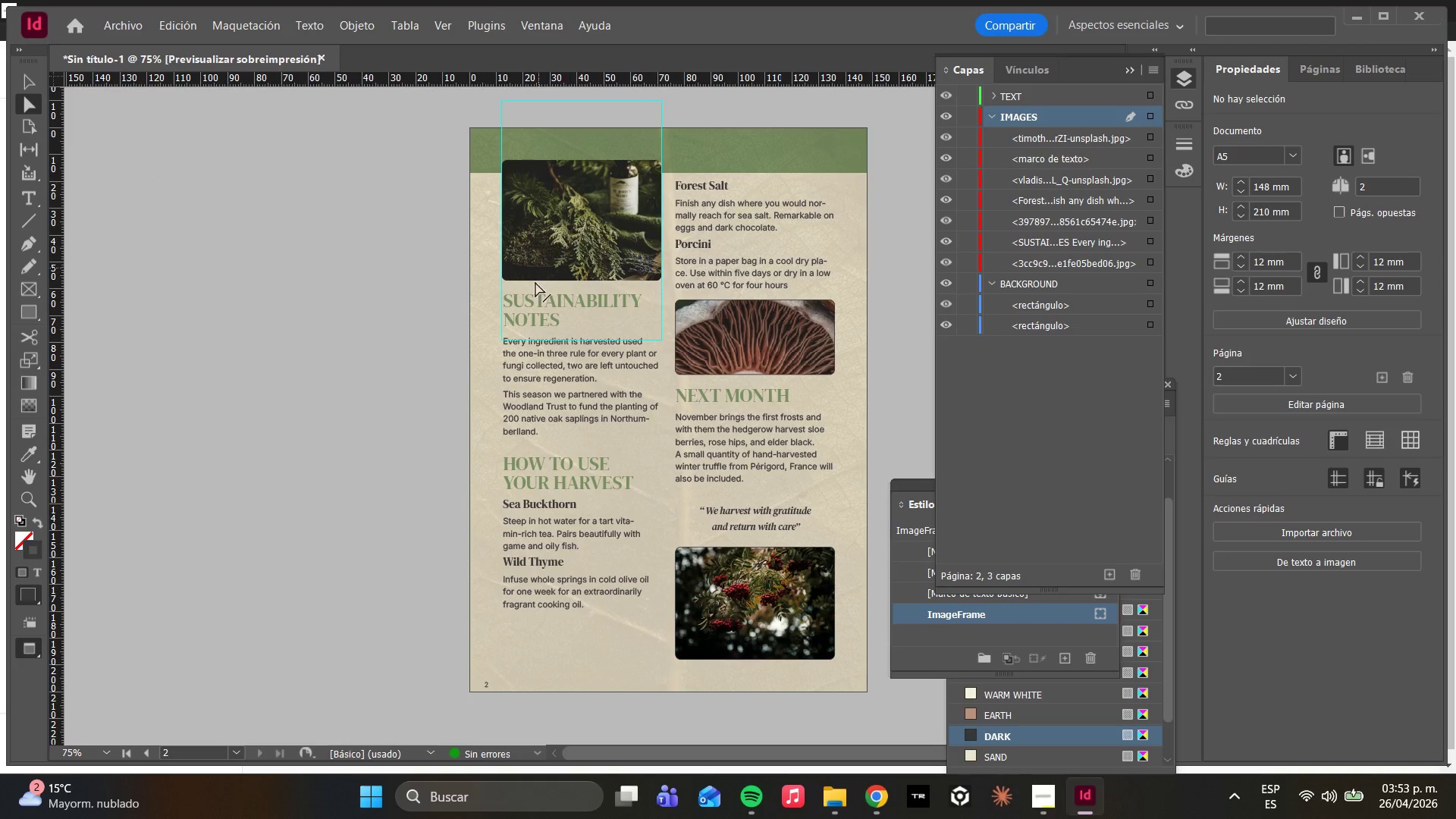 
scroll: coordinate [658, 447], scroll_direction: up, amount: 14.0
 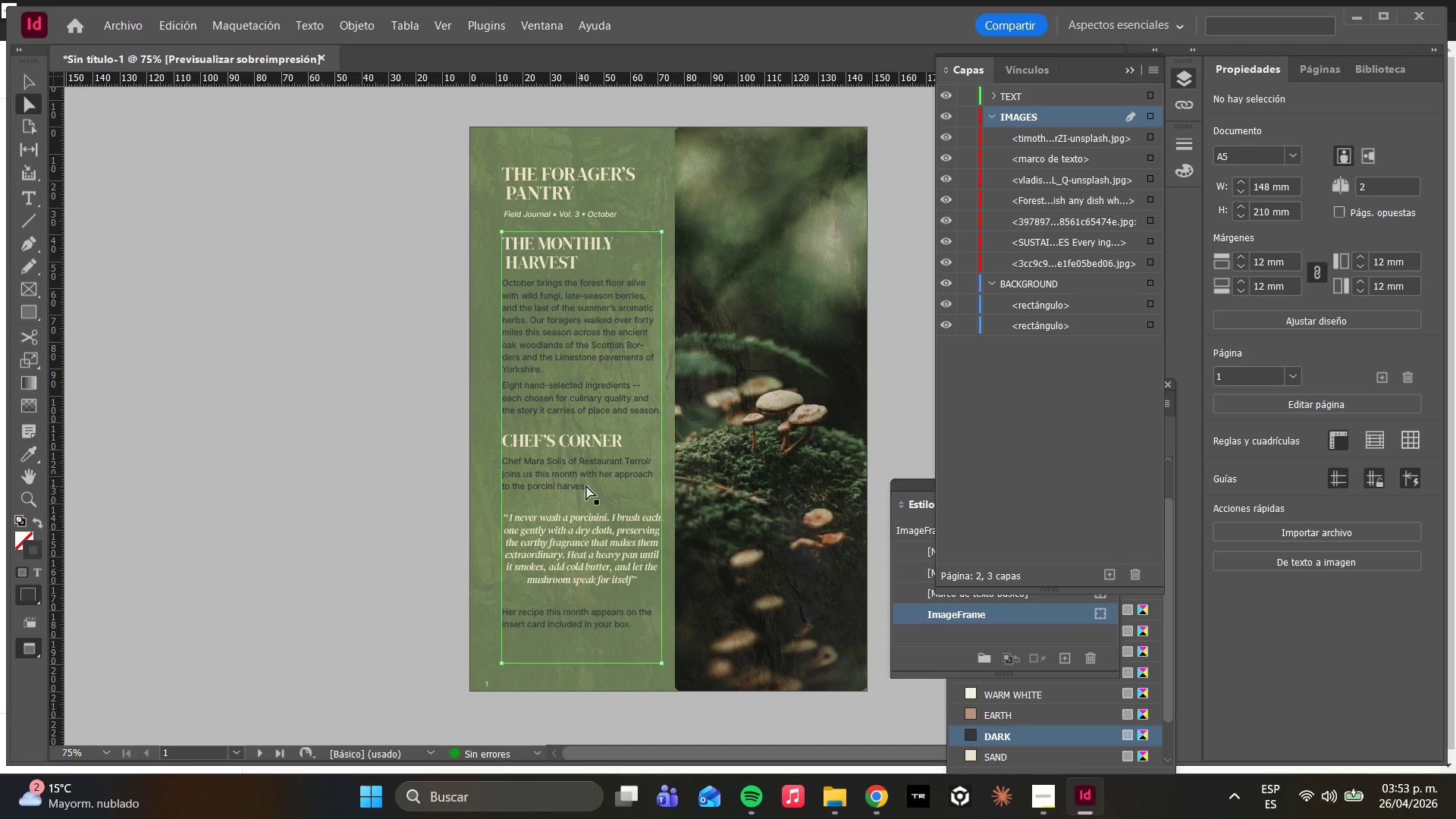 
wait(8.8)
 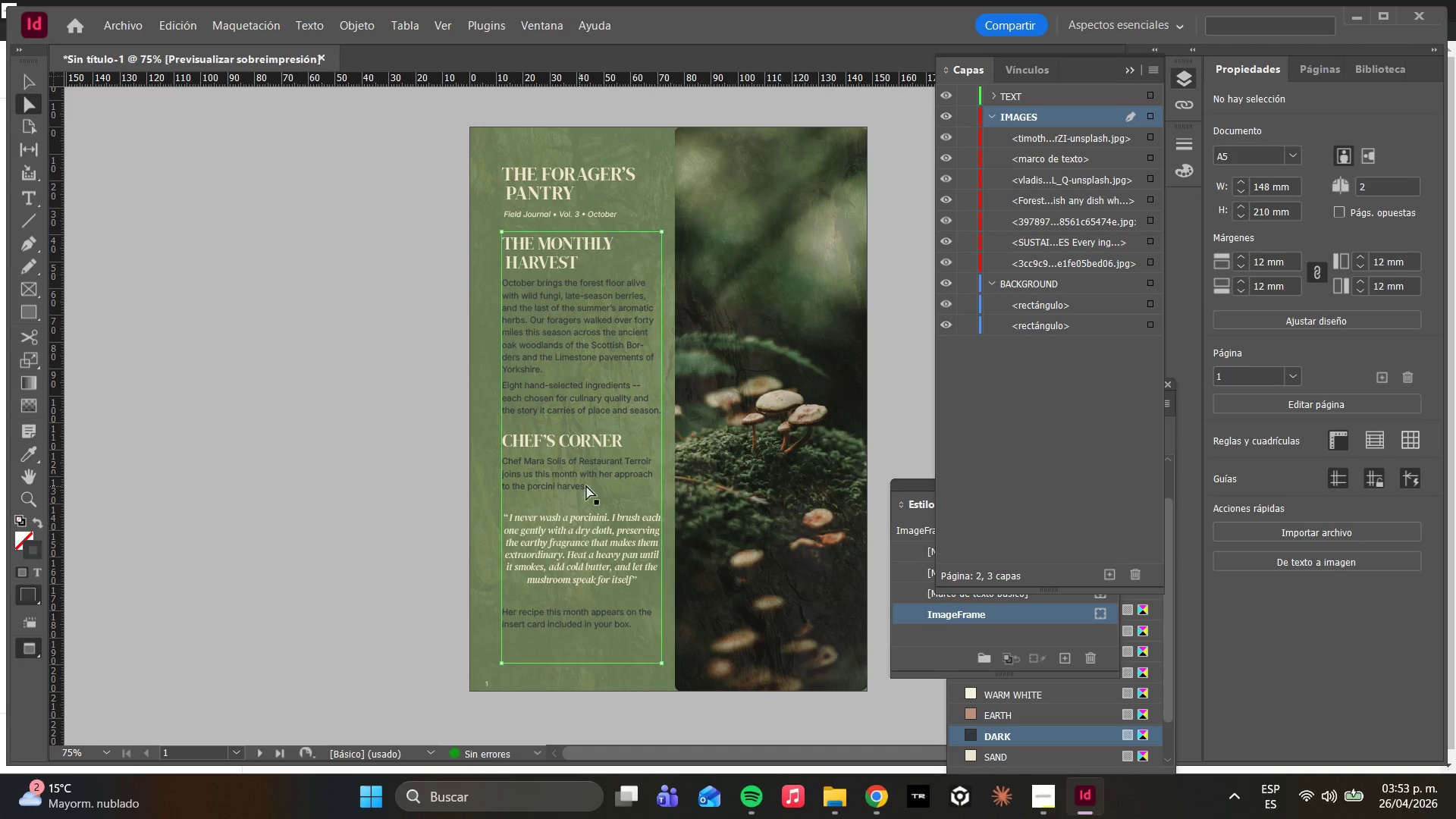 
left_click_drag(start_coordinate=[925, 482], to_coordinate=[900, 346])
 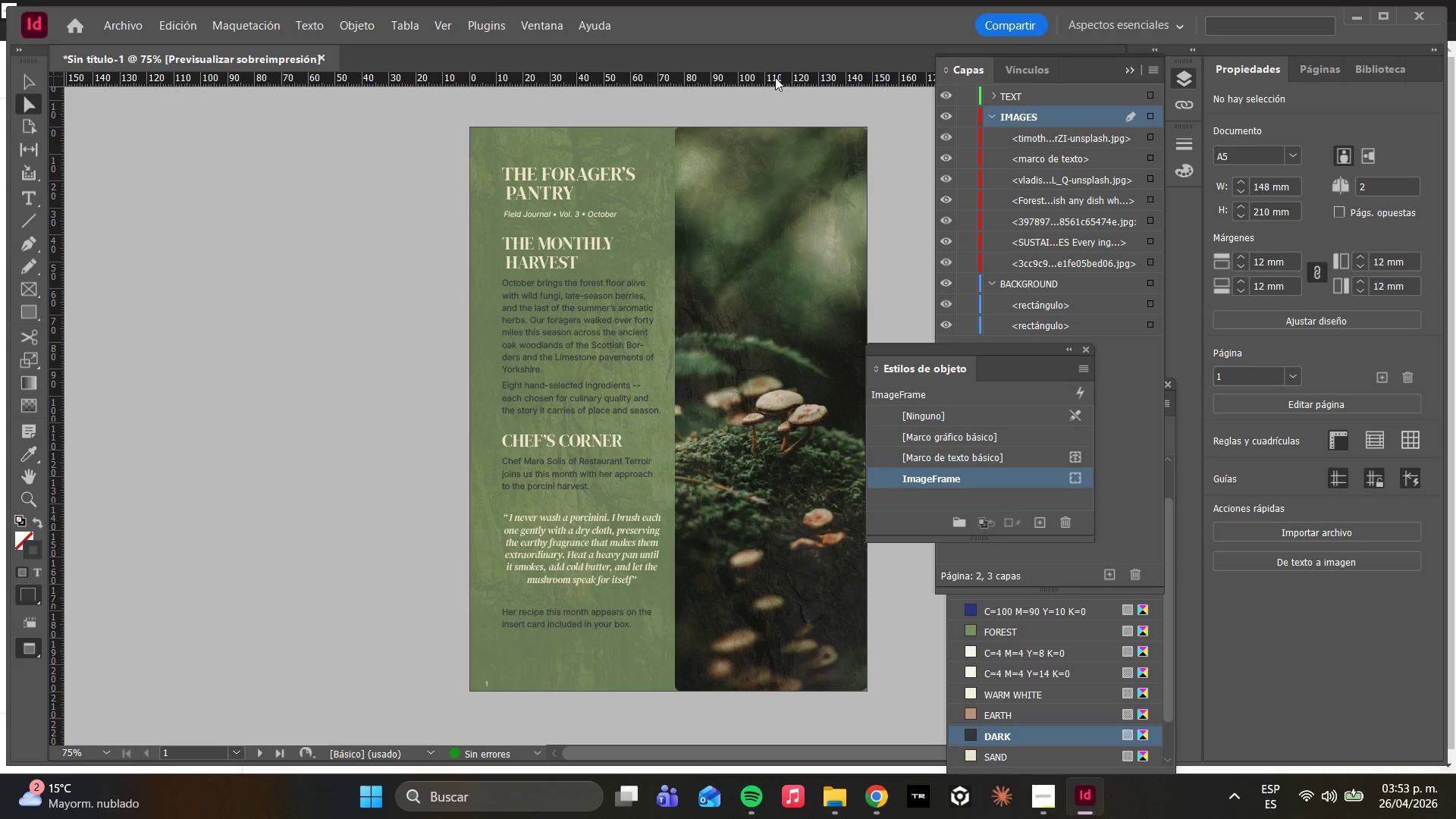 
wait(5.41)
 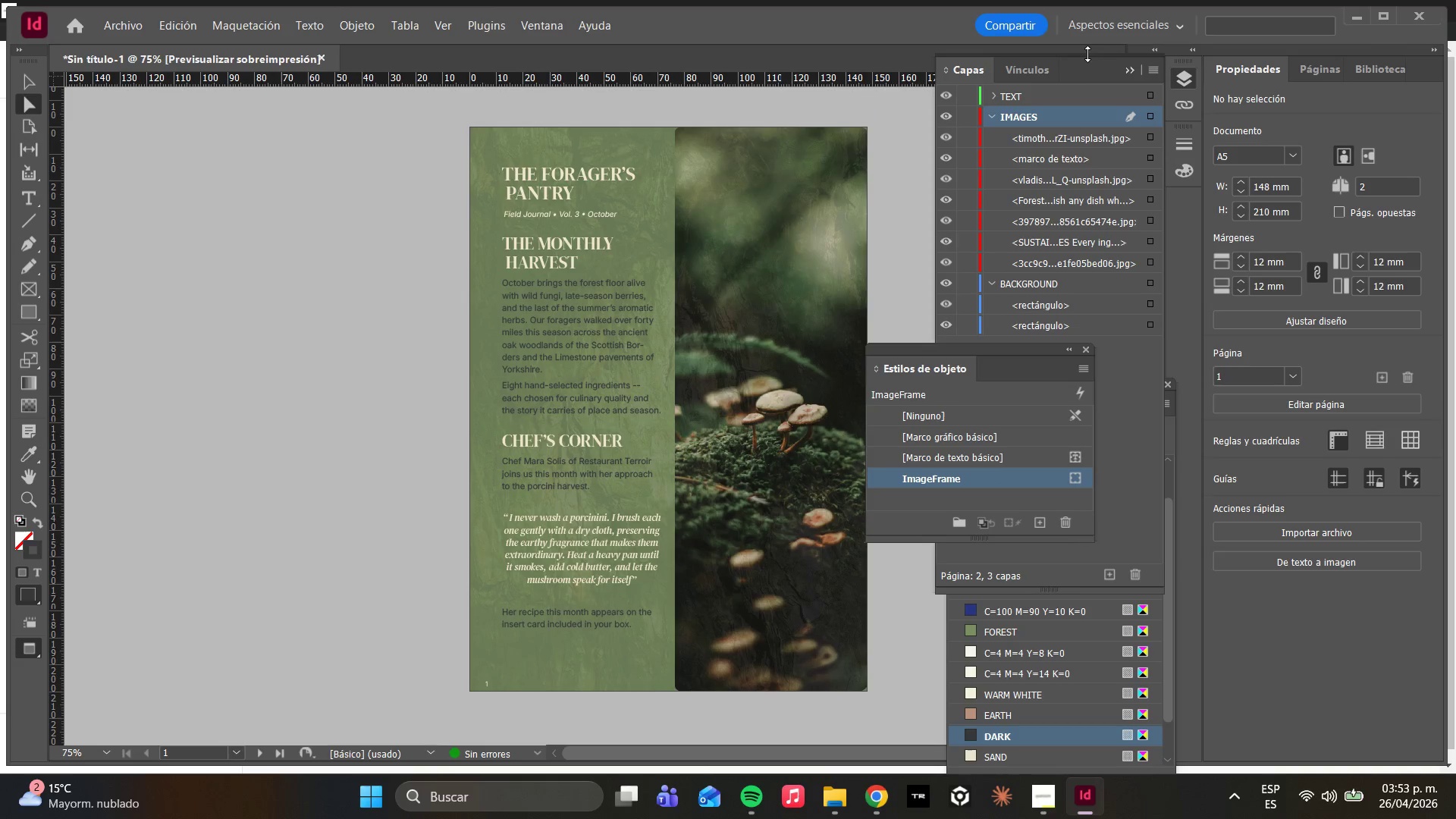 
key(Control+F7)
 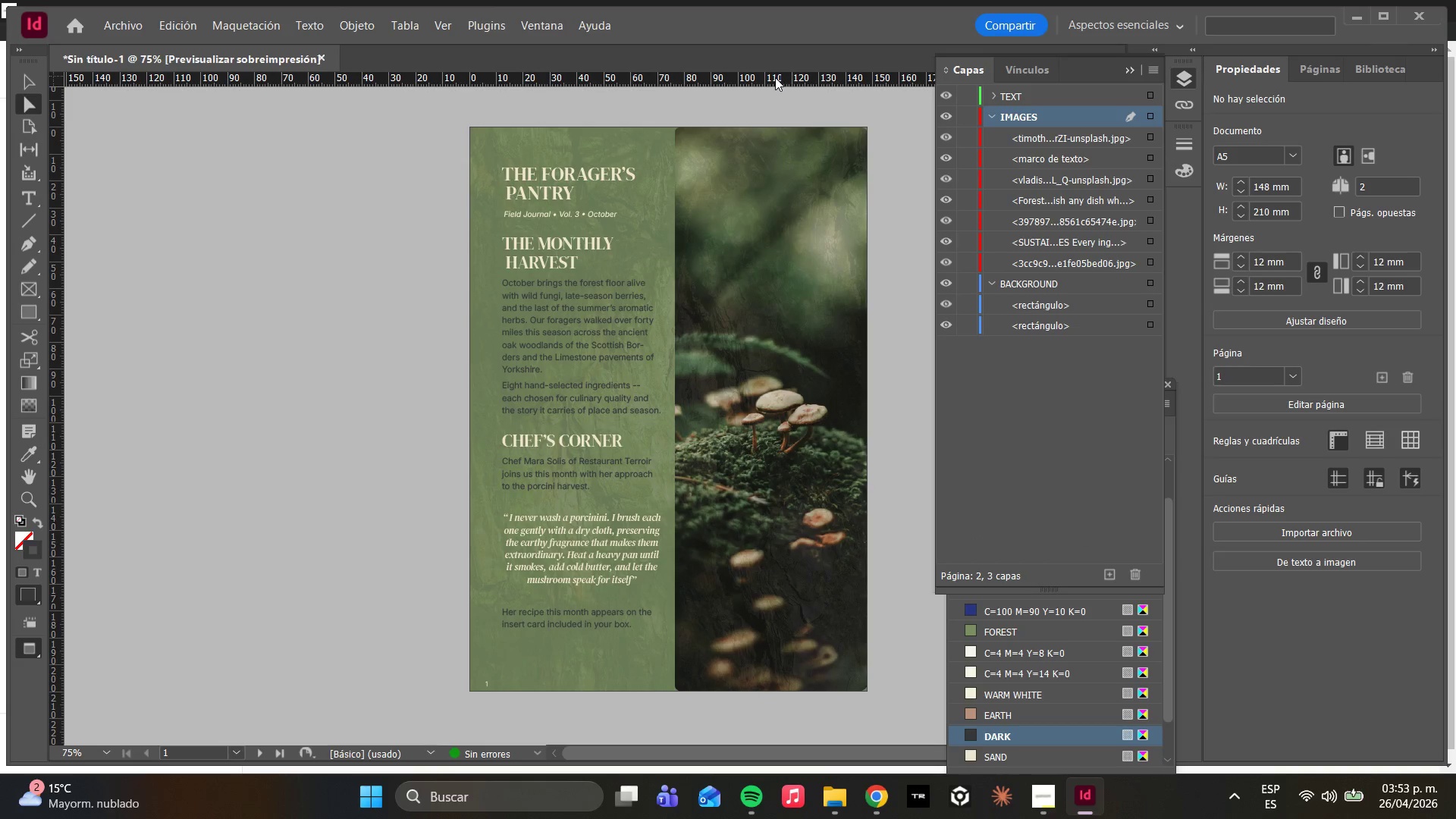 
key(Control+F7)
 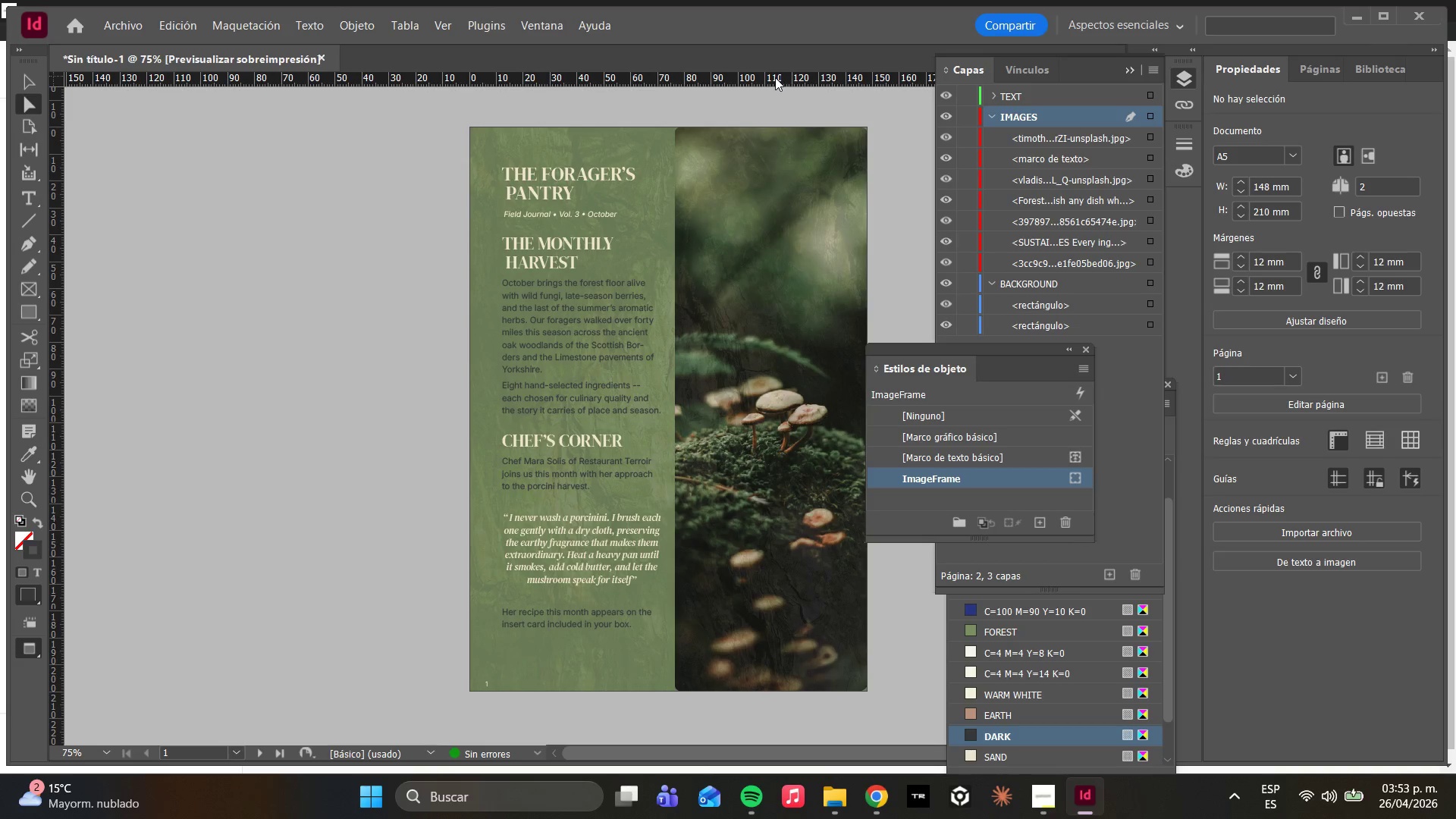 
key(Control+F11)
 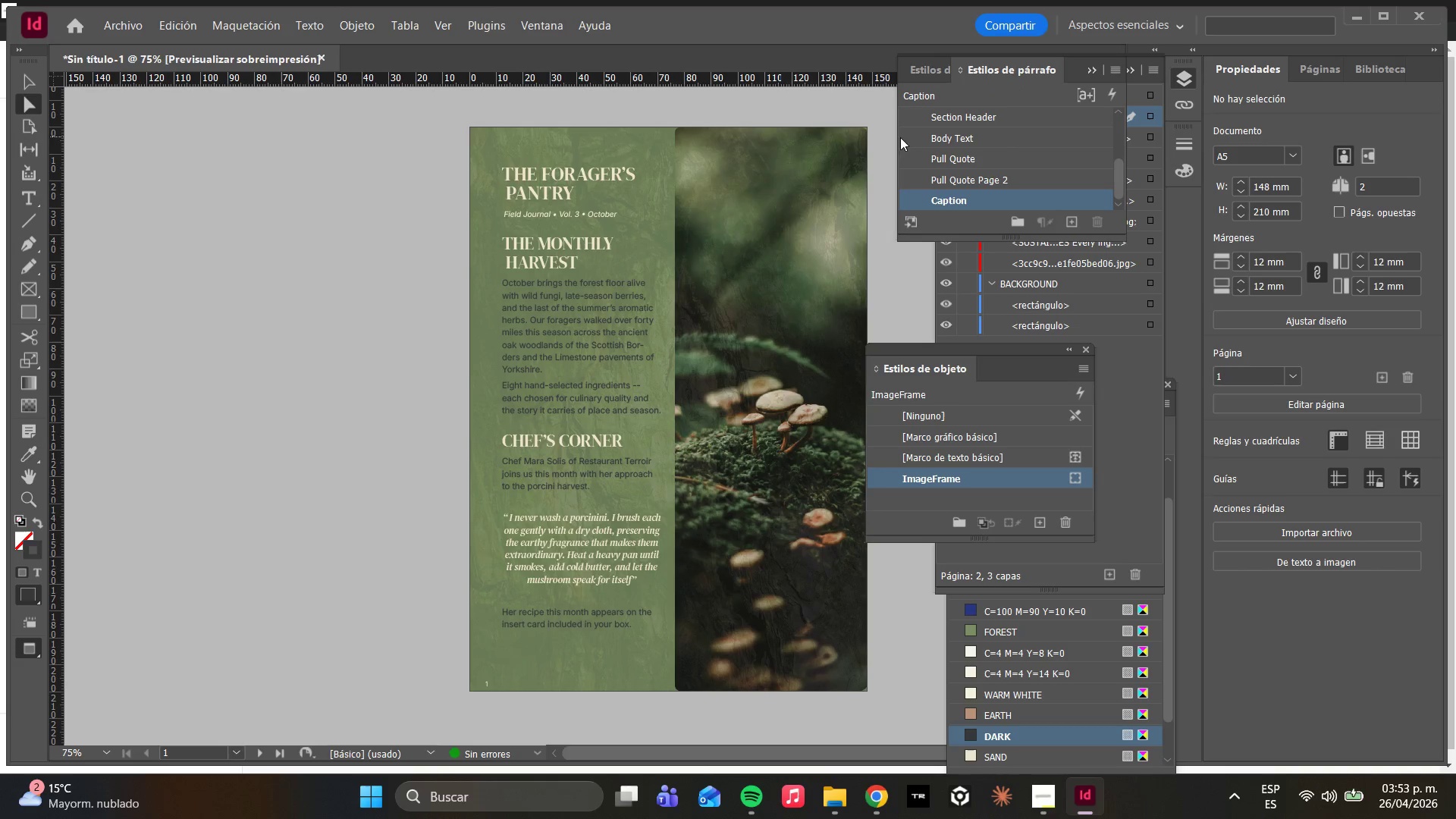 
wait(5.53)
 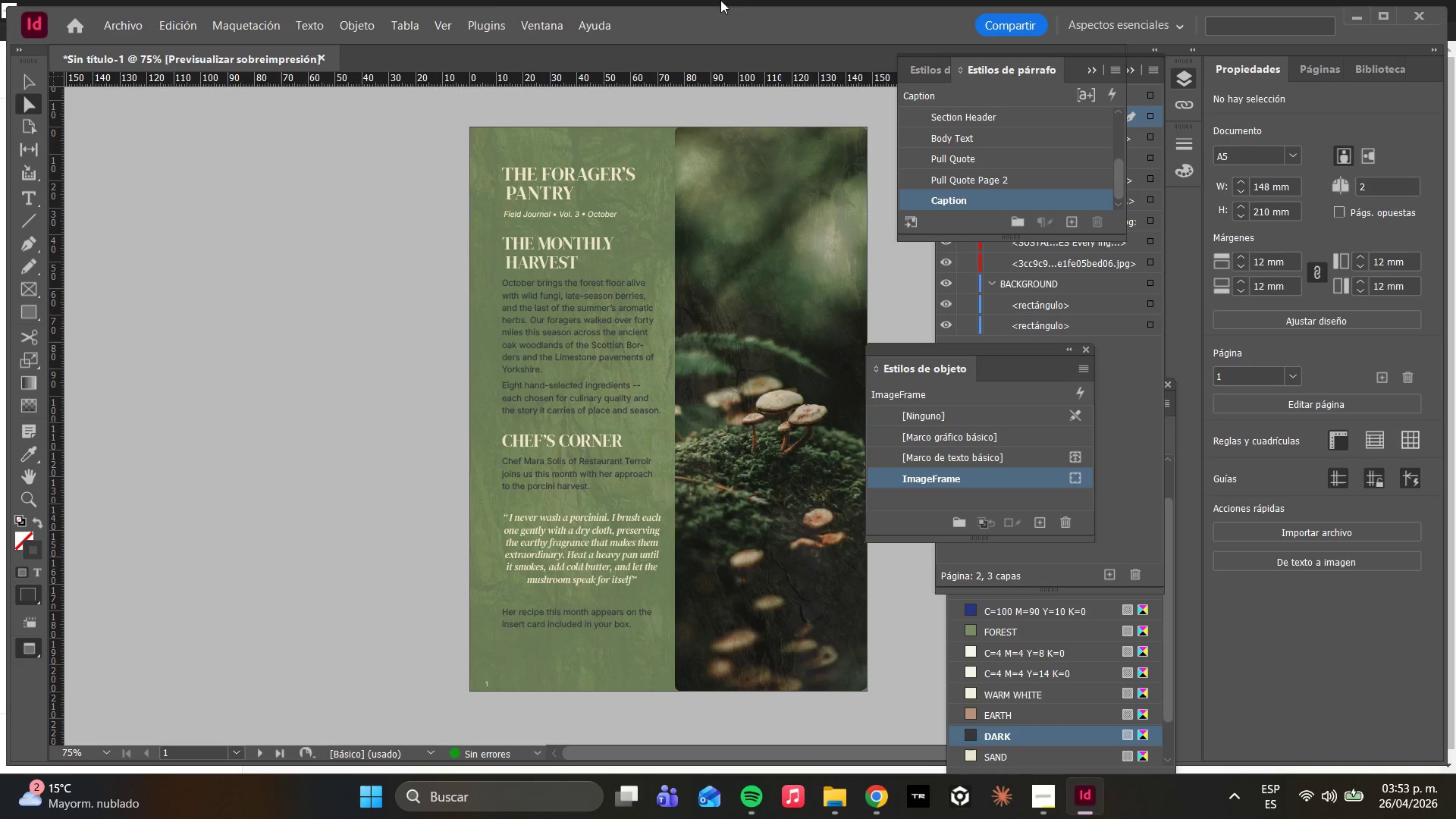 
left_click([306, 20])
 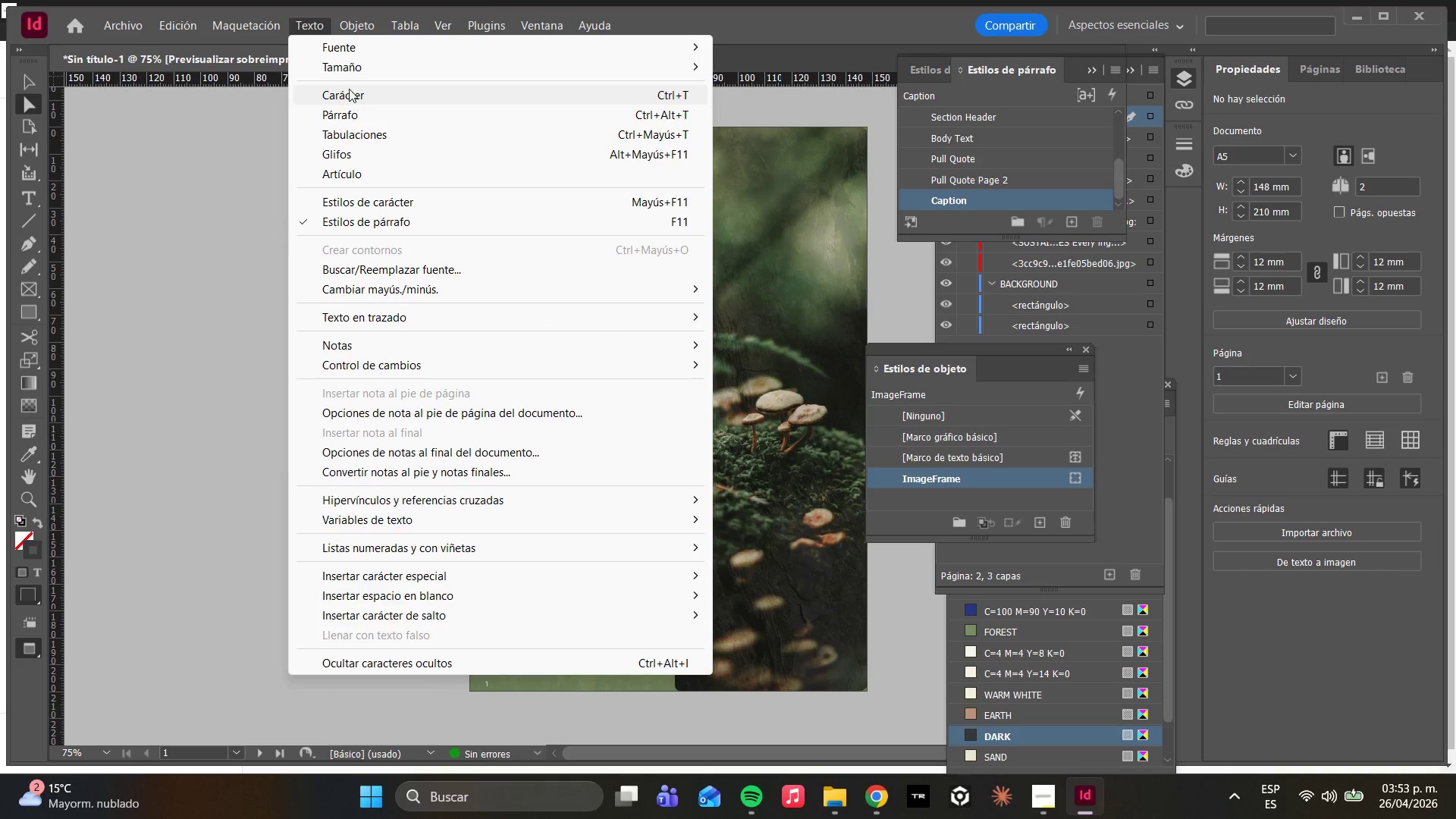 
wait(8.77)
 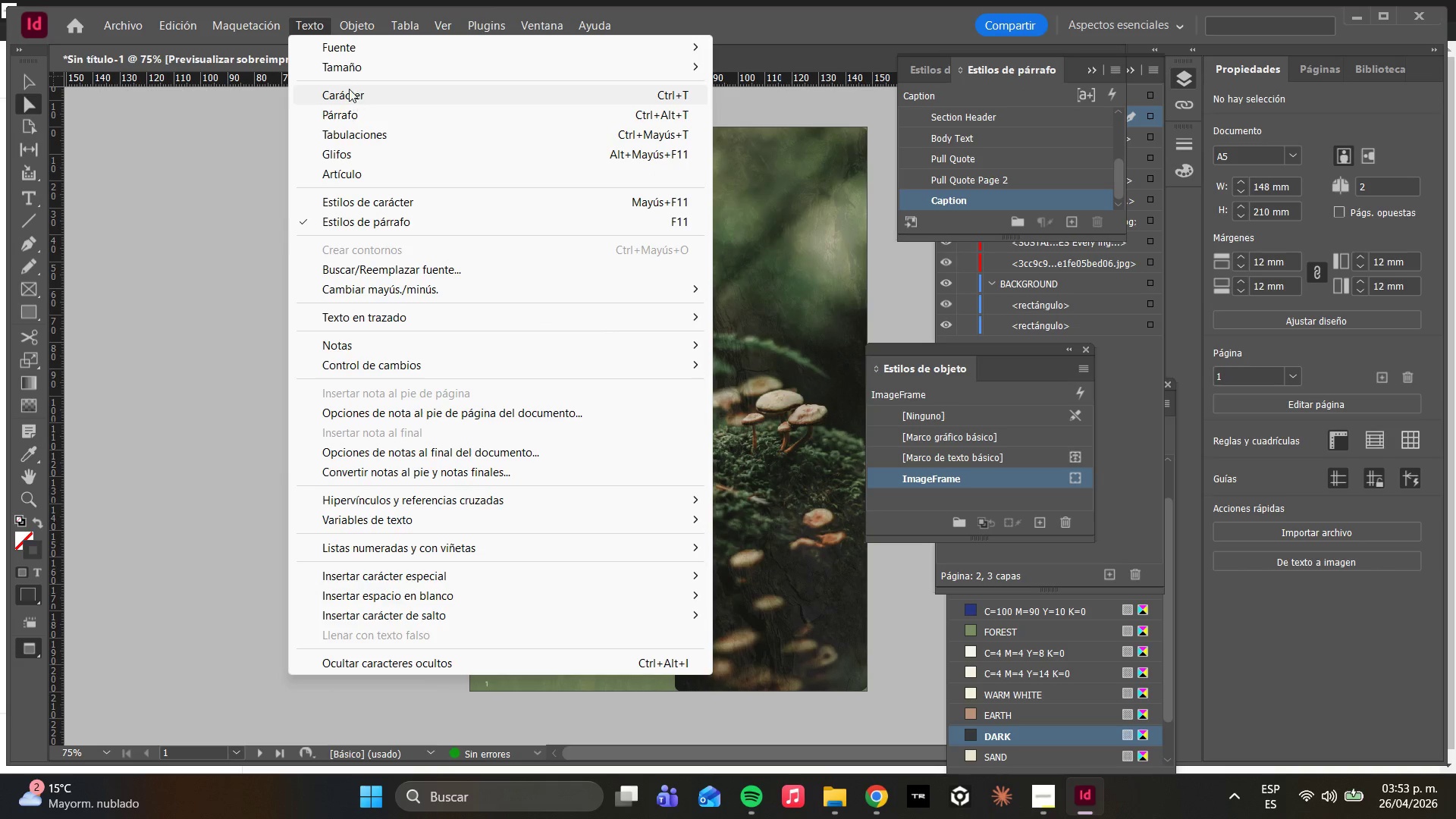 
left_click([372, 515])
 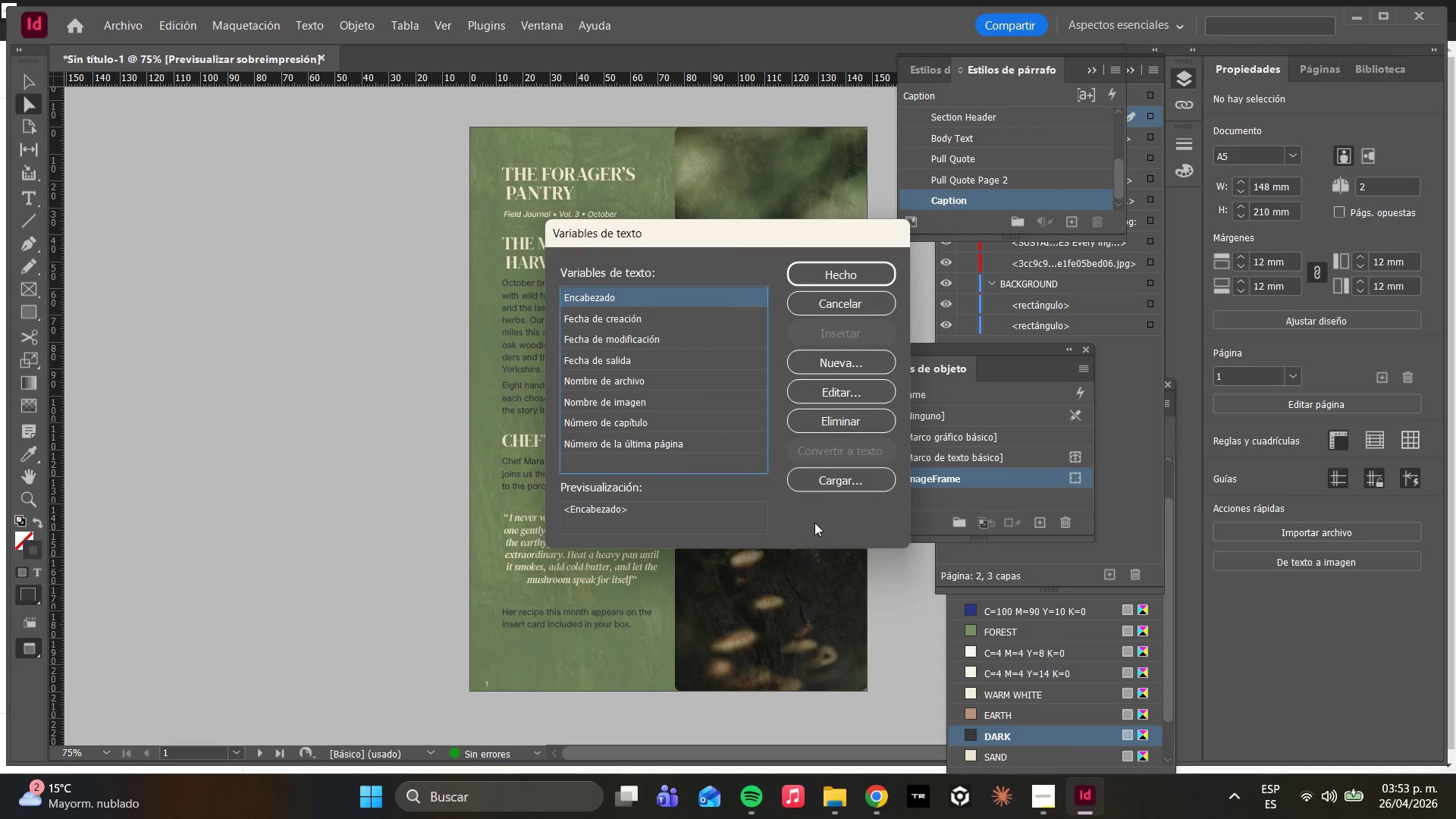 
wait(6.83)
 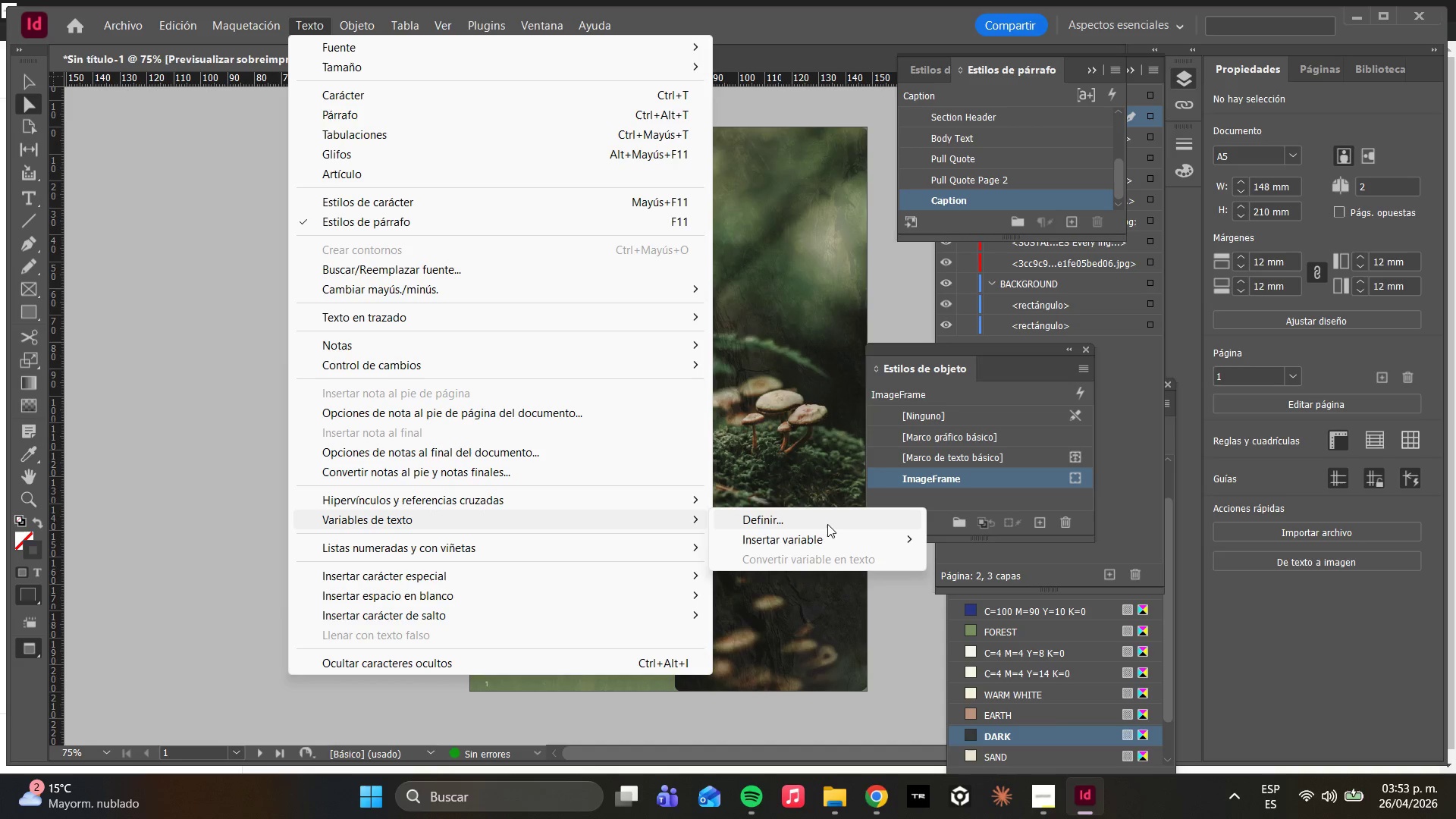 
left_click_drag(start_coordinate=[619, 242], to_coordinate=[149, 261])
 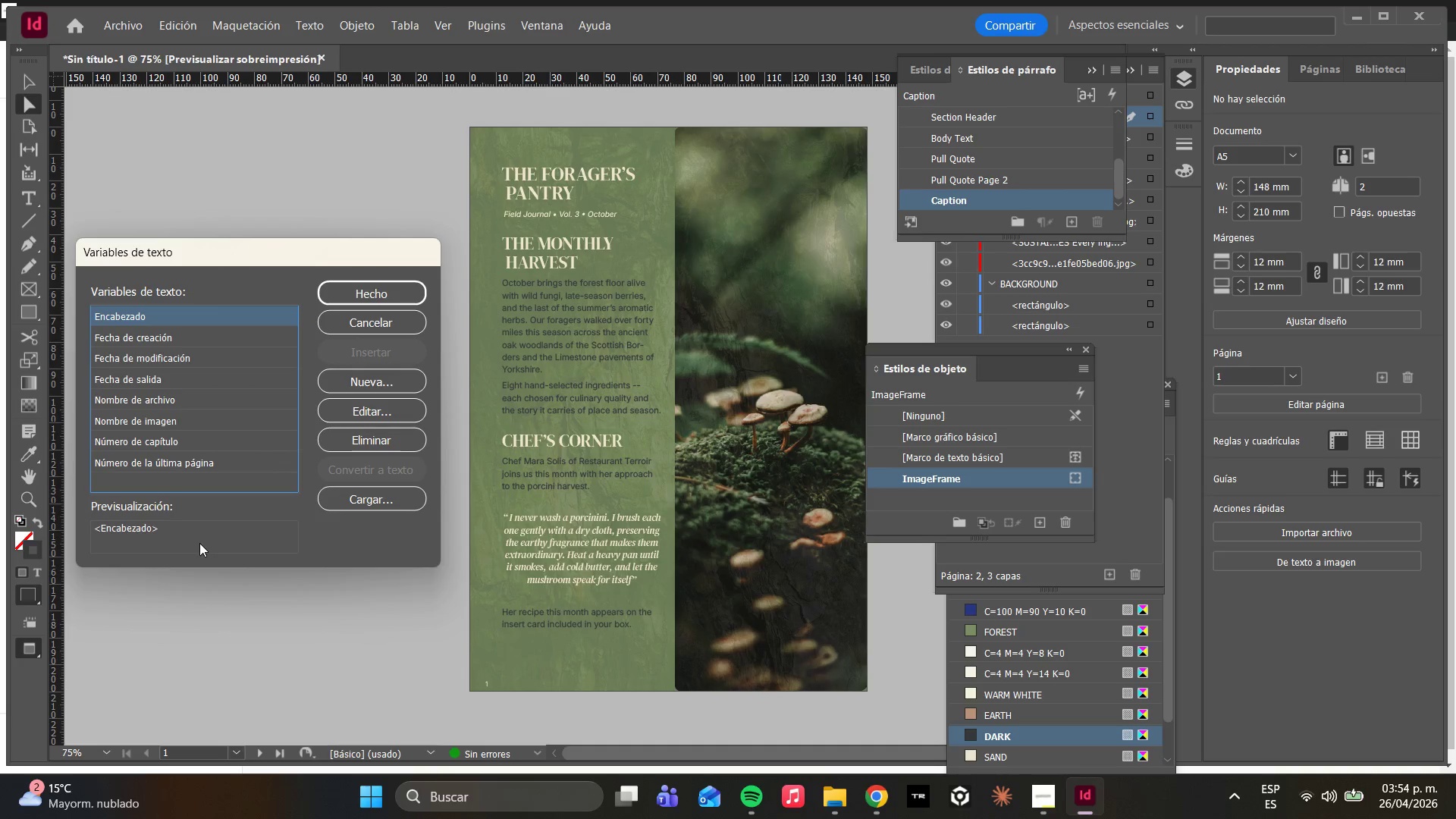 
wait(6.11)
 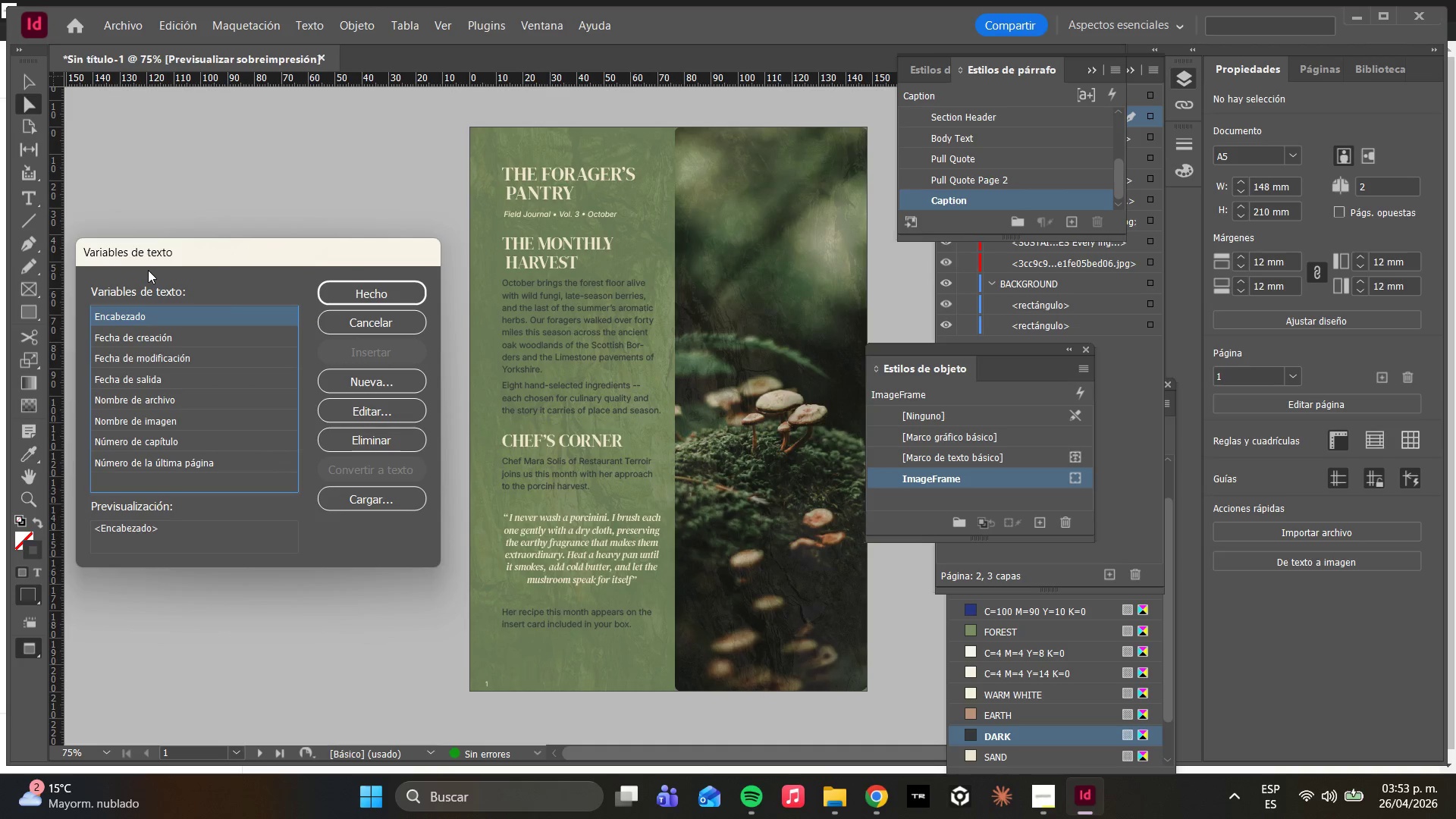 
left_click([184, 403])
 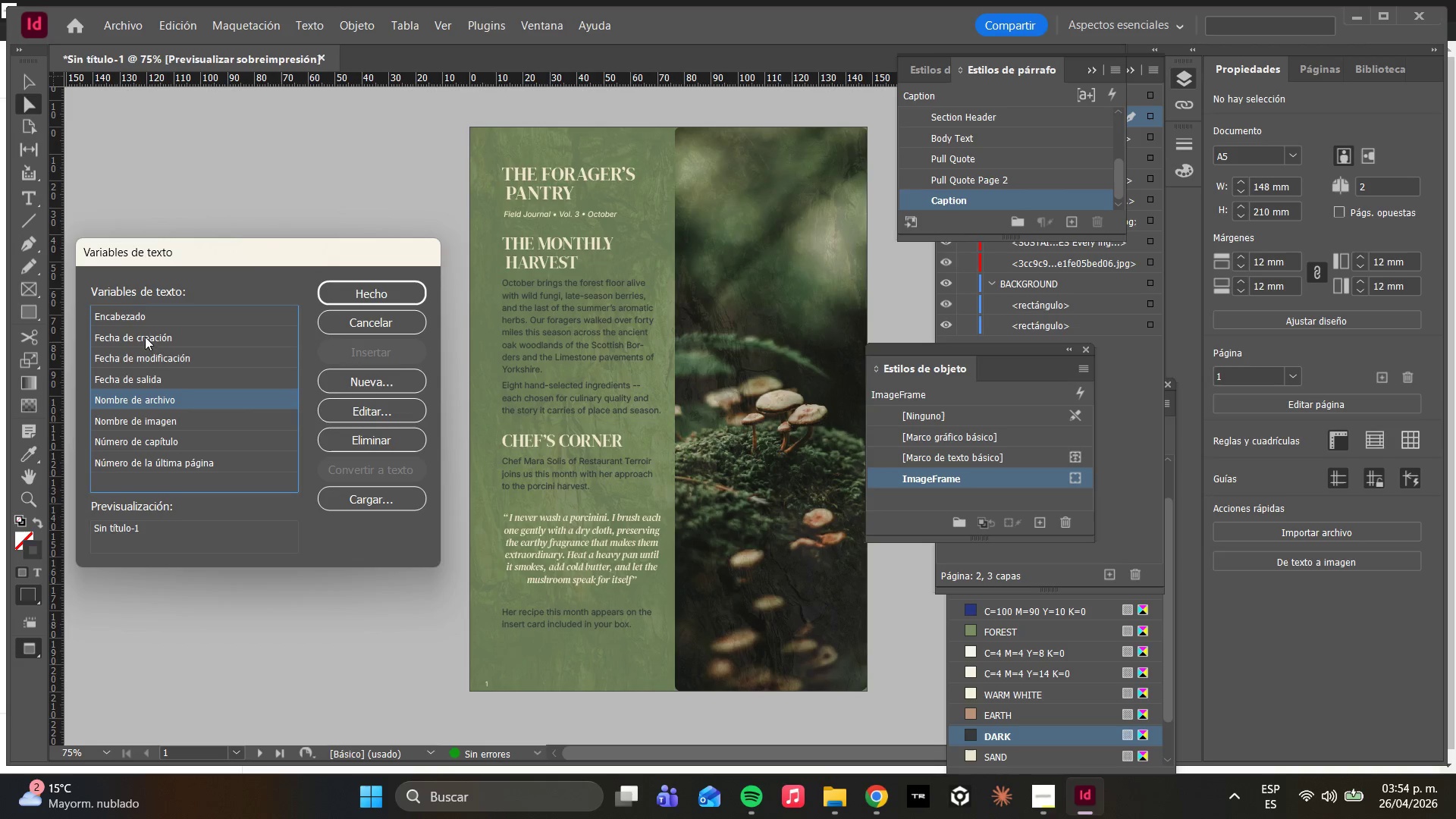 
left_click([143, 320])
 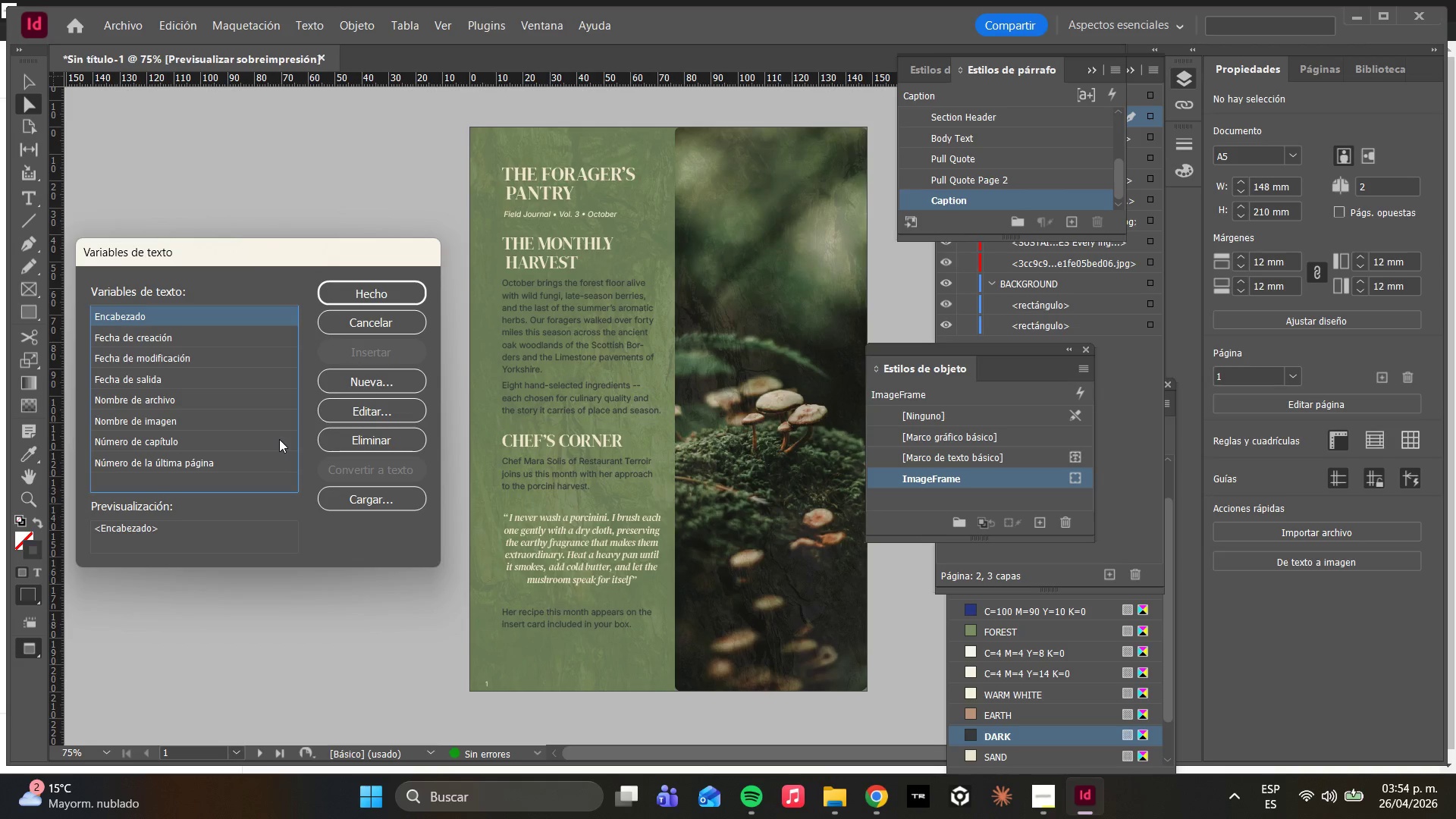 
wait(48.16)
 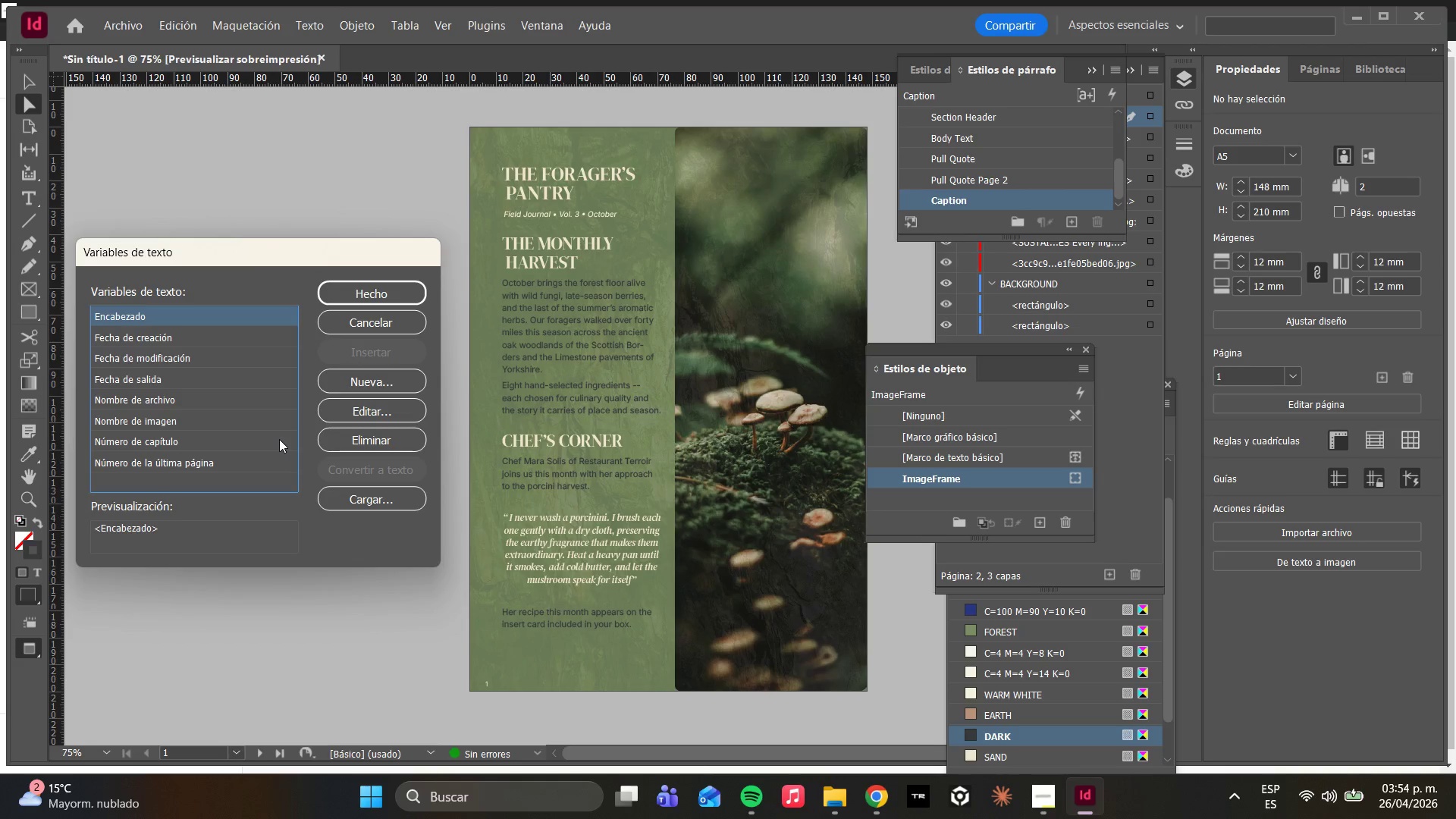 
left_click([388, 389])
 